 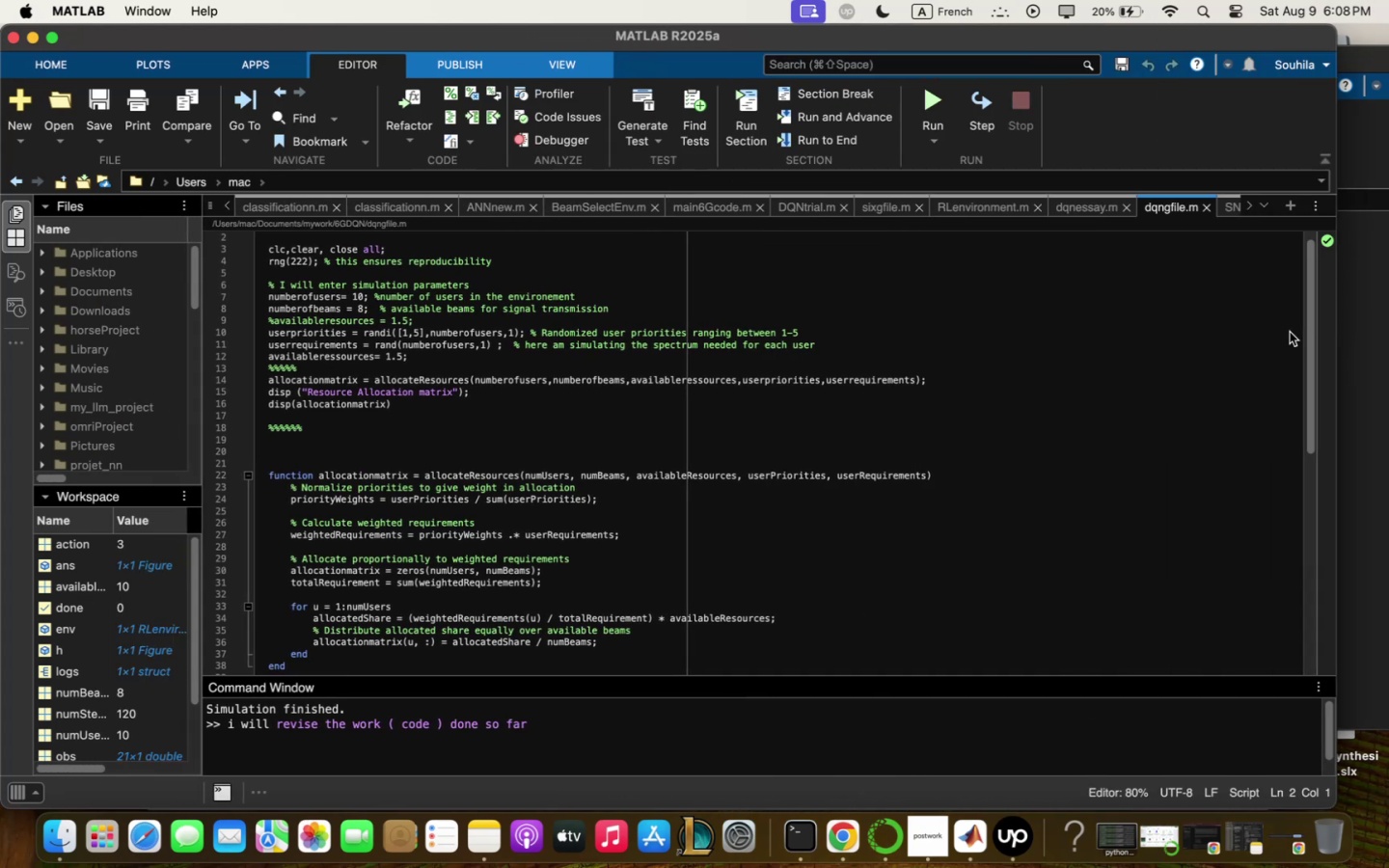 
left_click([904, 490])
 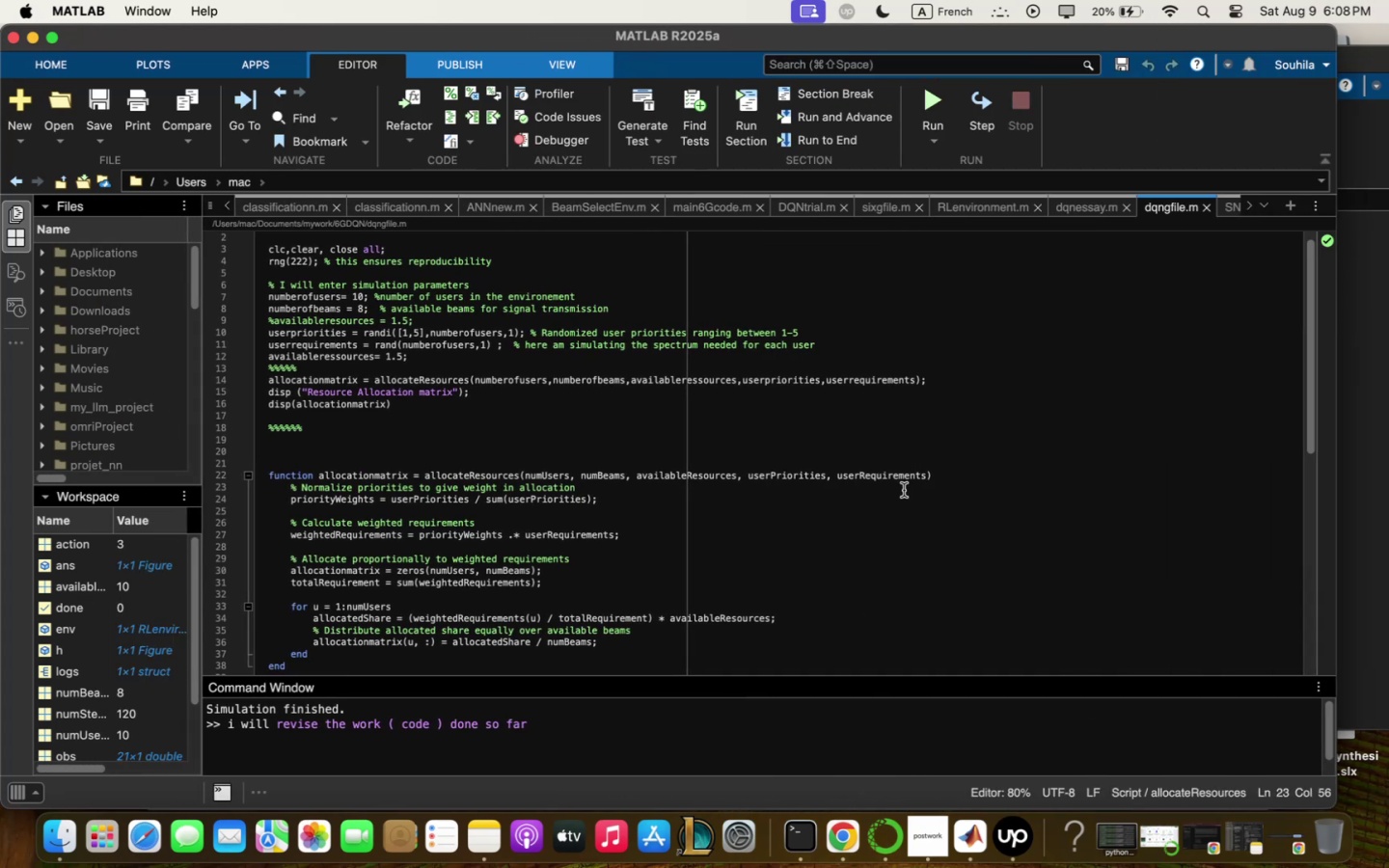 
scroll: coordinate [904, 492], scroll_direction: down, amount: 7.0
 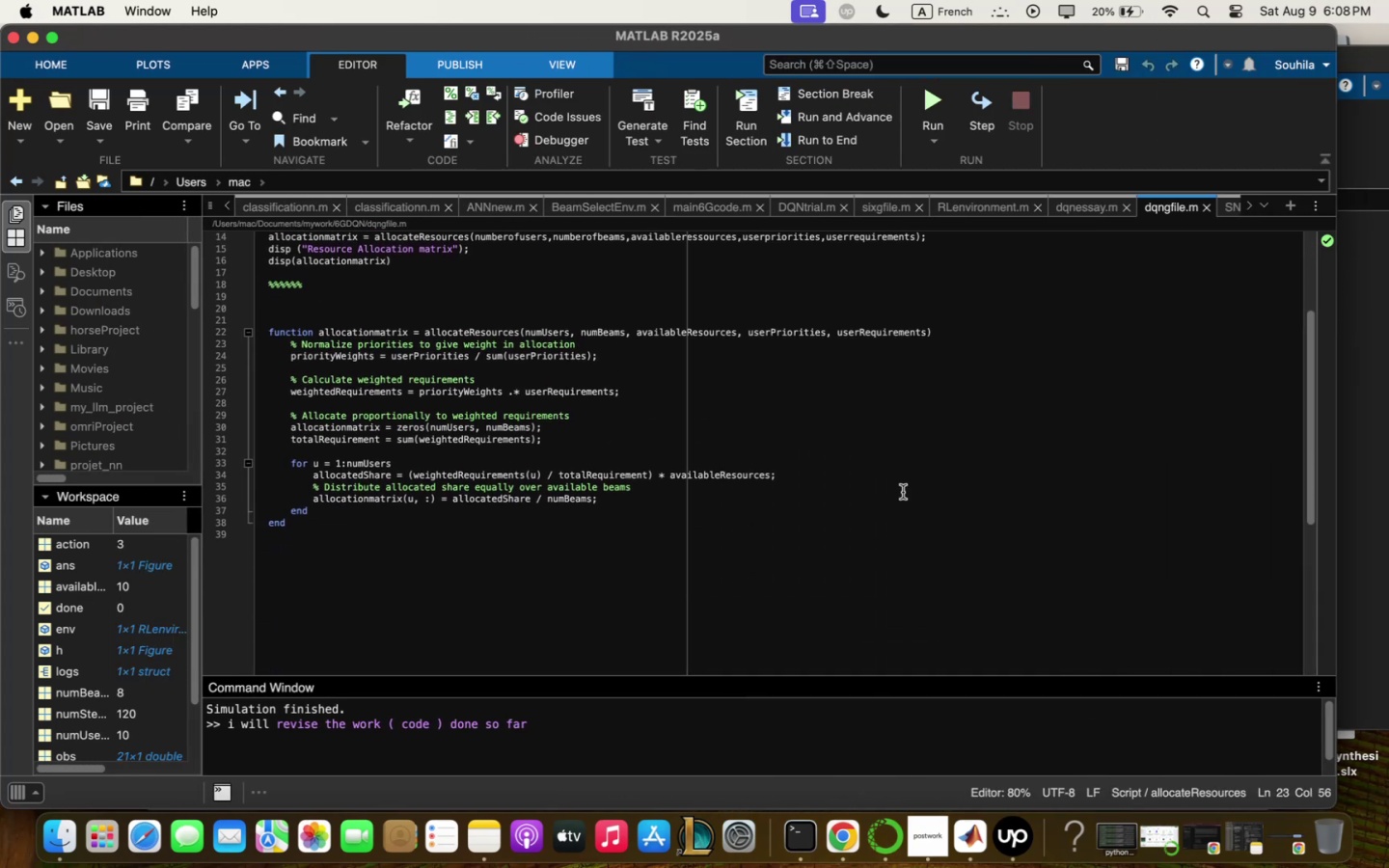 
scroll: coordinate [903, 492], scroll_direction: up, amount: 11.0
 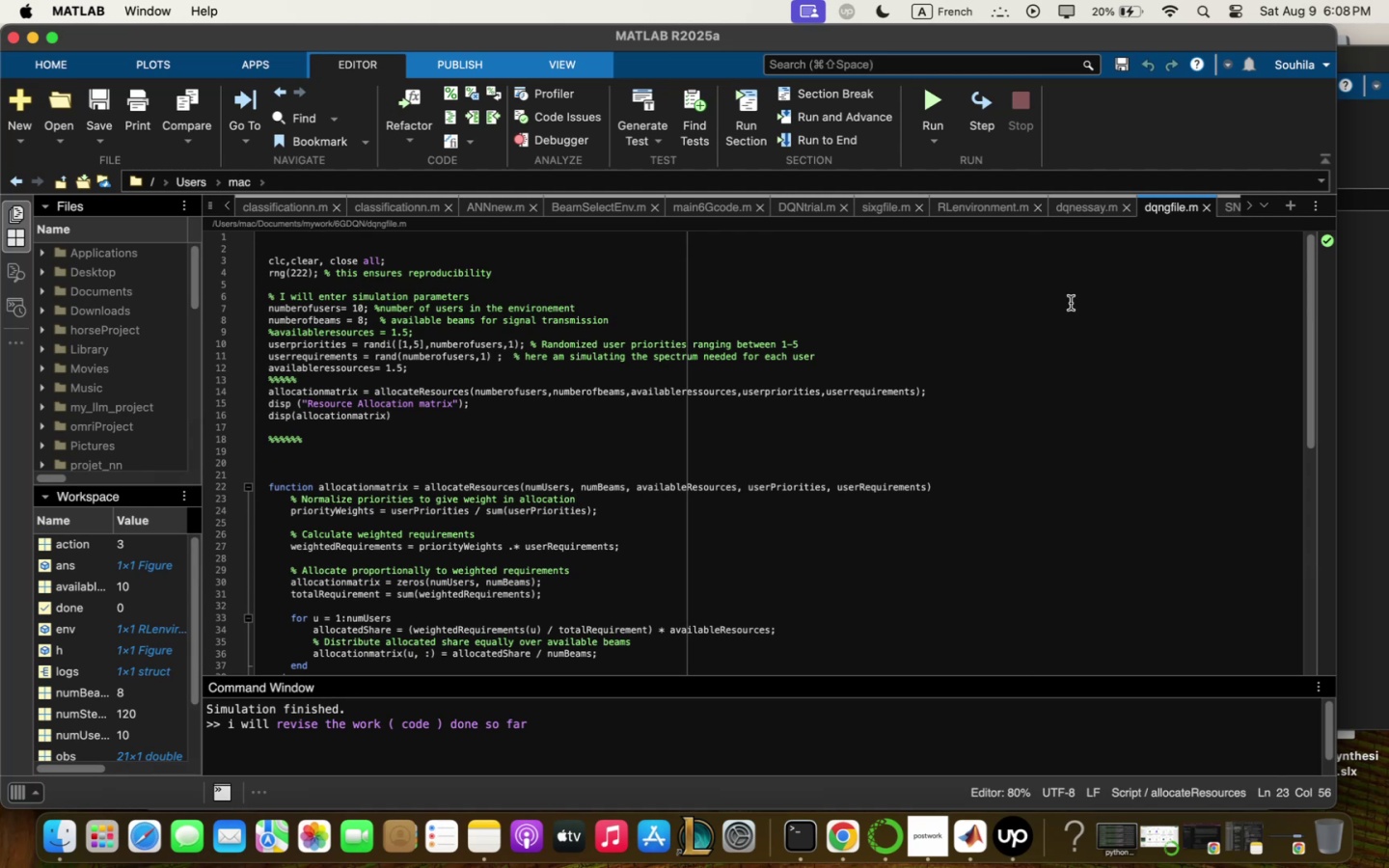 
wait(11.41)
 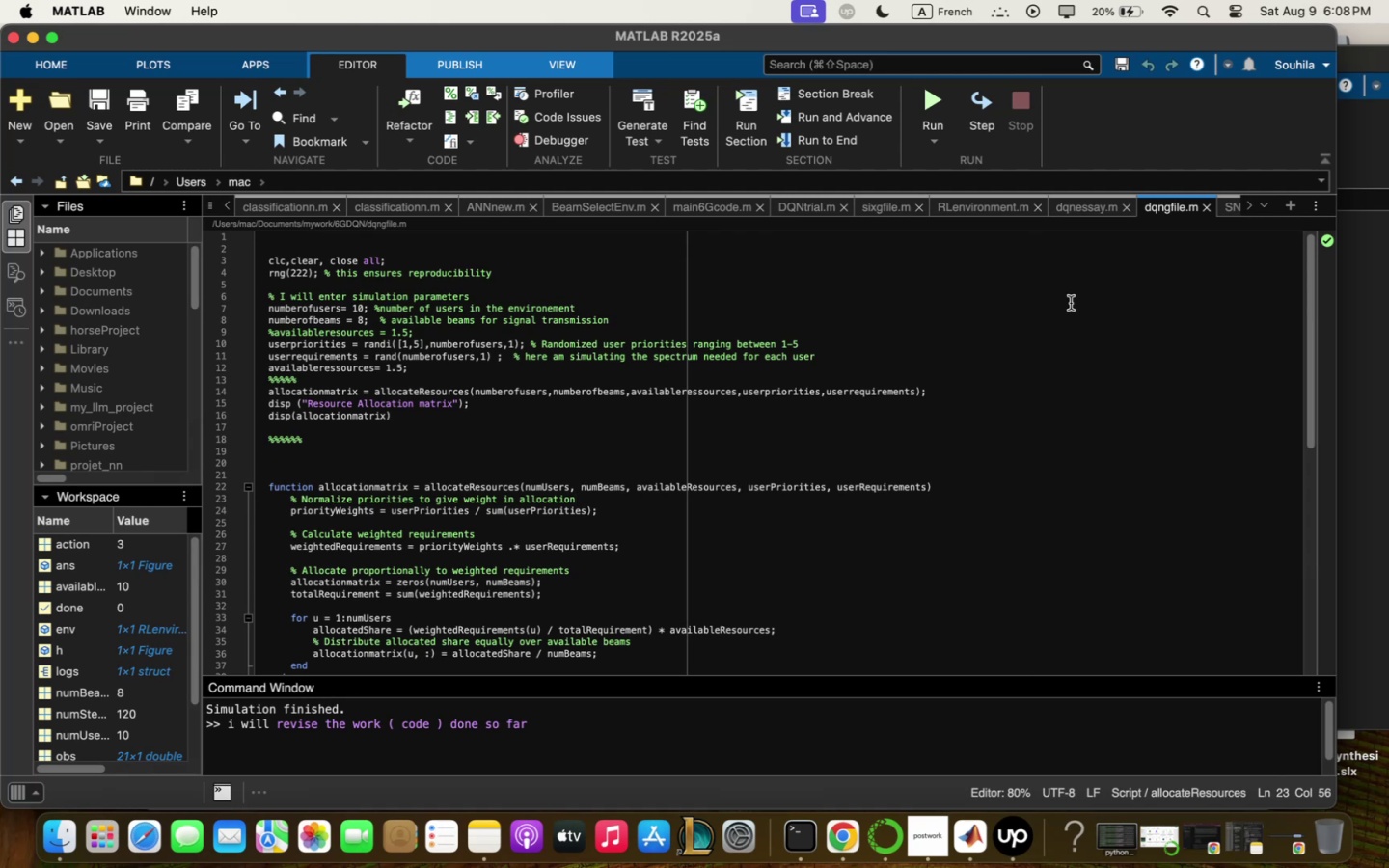 
left_click([999, 211])
 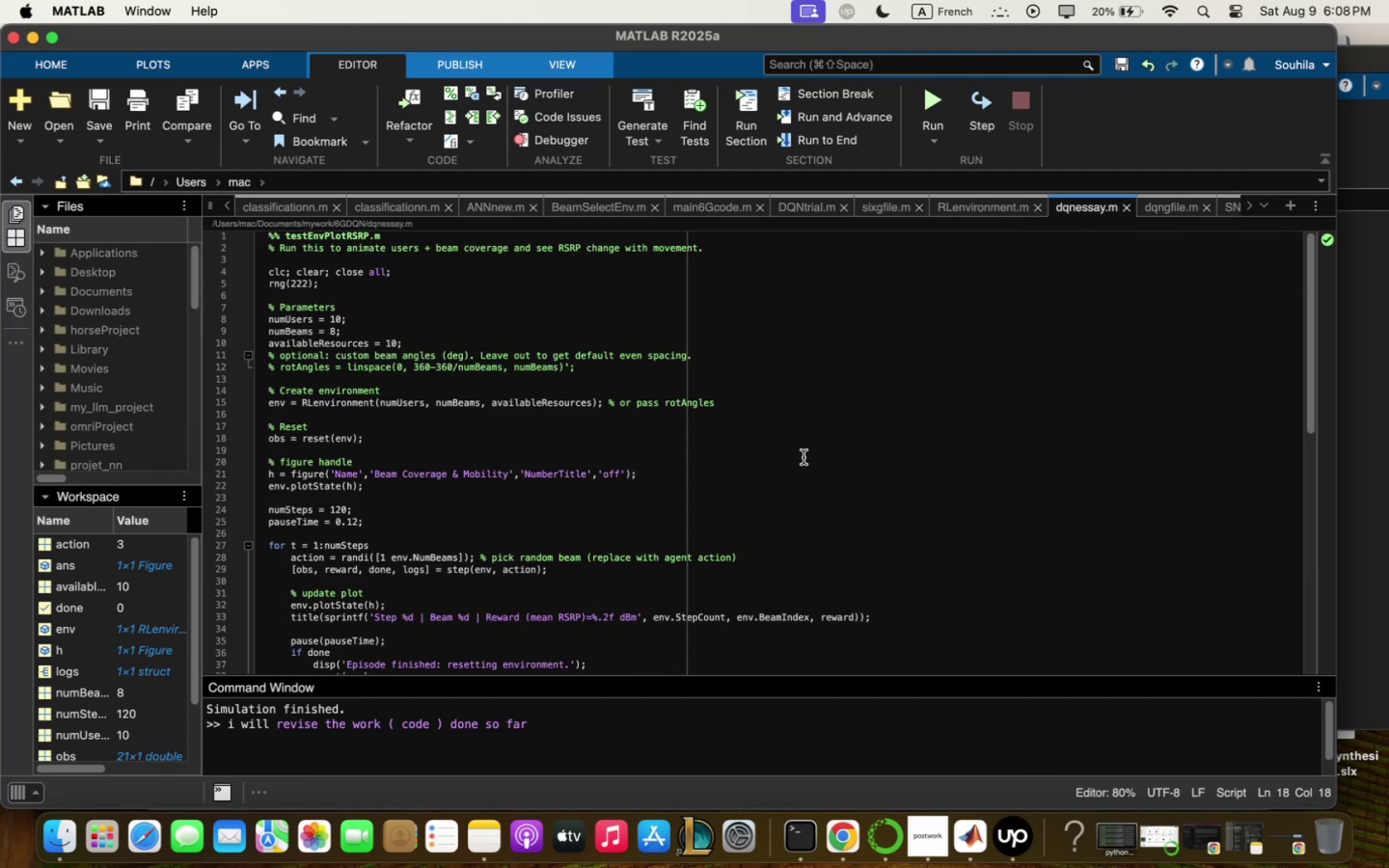 
scroll: coordinate [794, 487], scroll_direction: up, amount: 1.0
 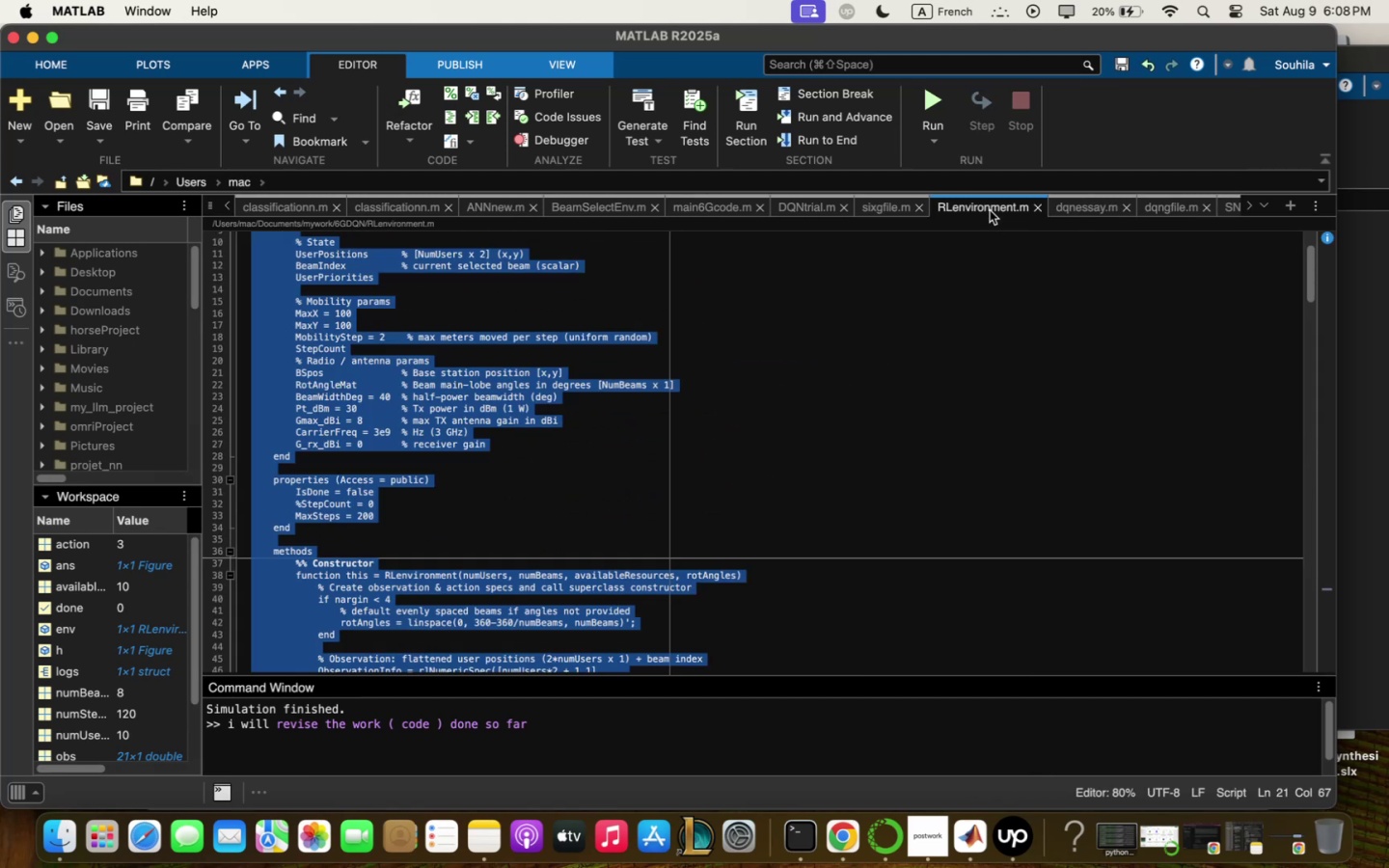 
left_click([792, 451])
 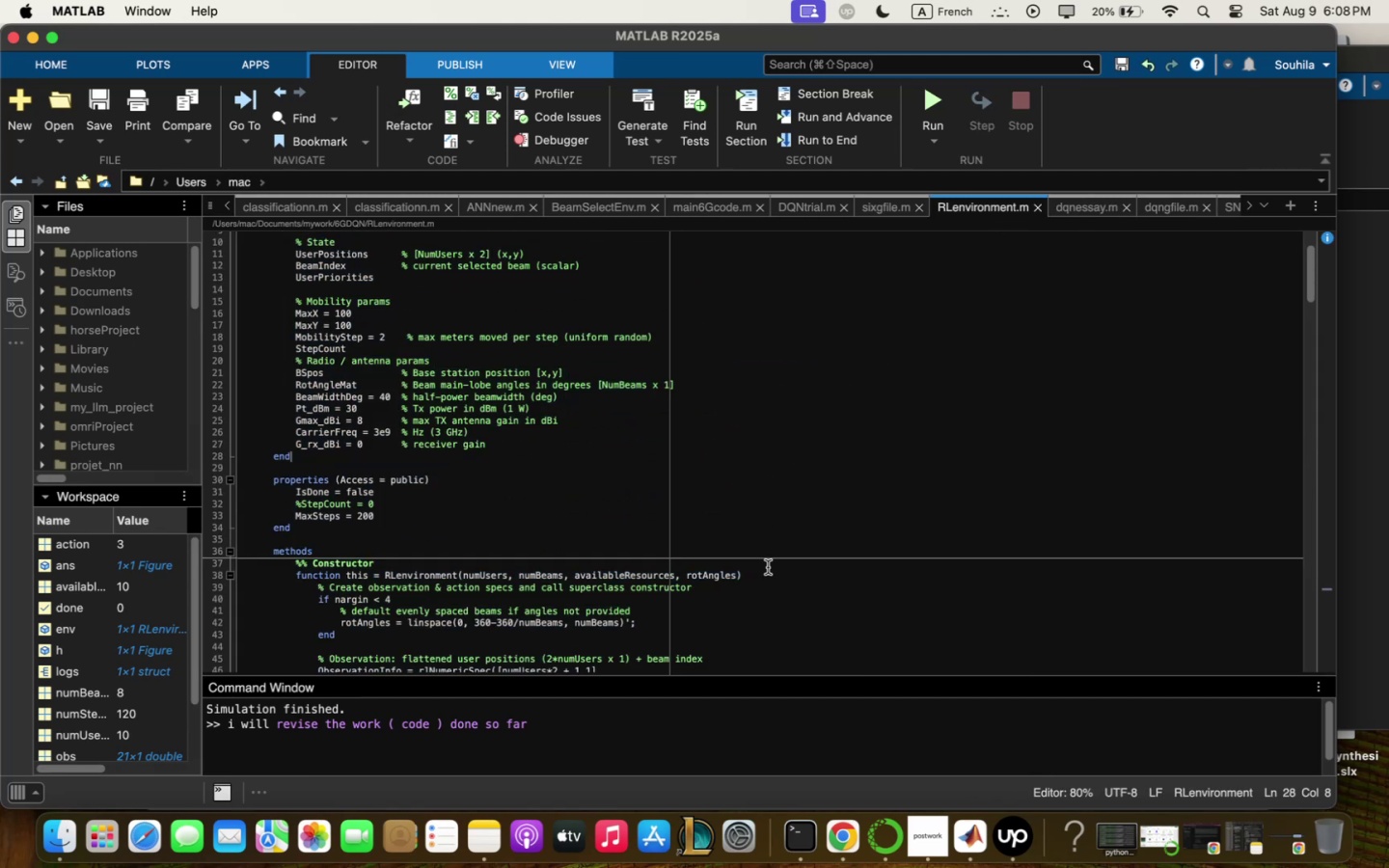 
scroll: coordinate [766, 580], scroll_direction: up, amount: 30.0
 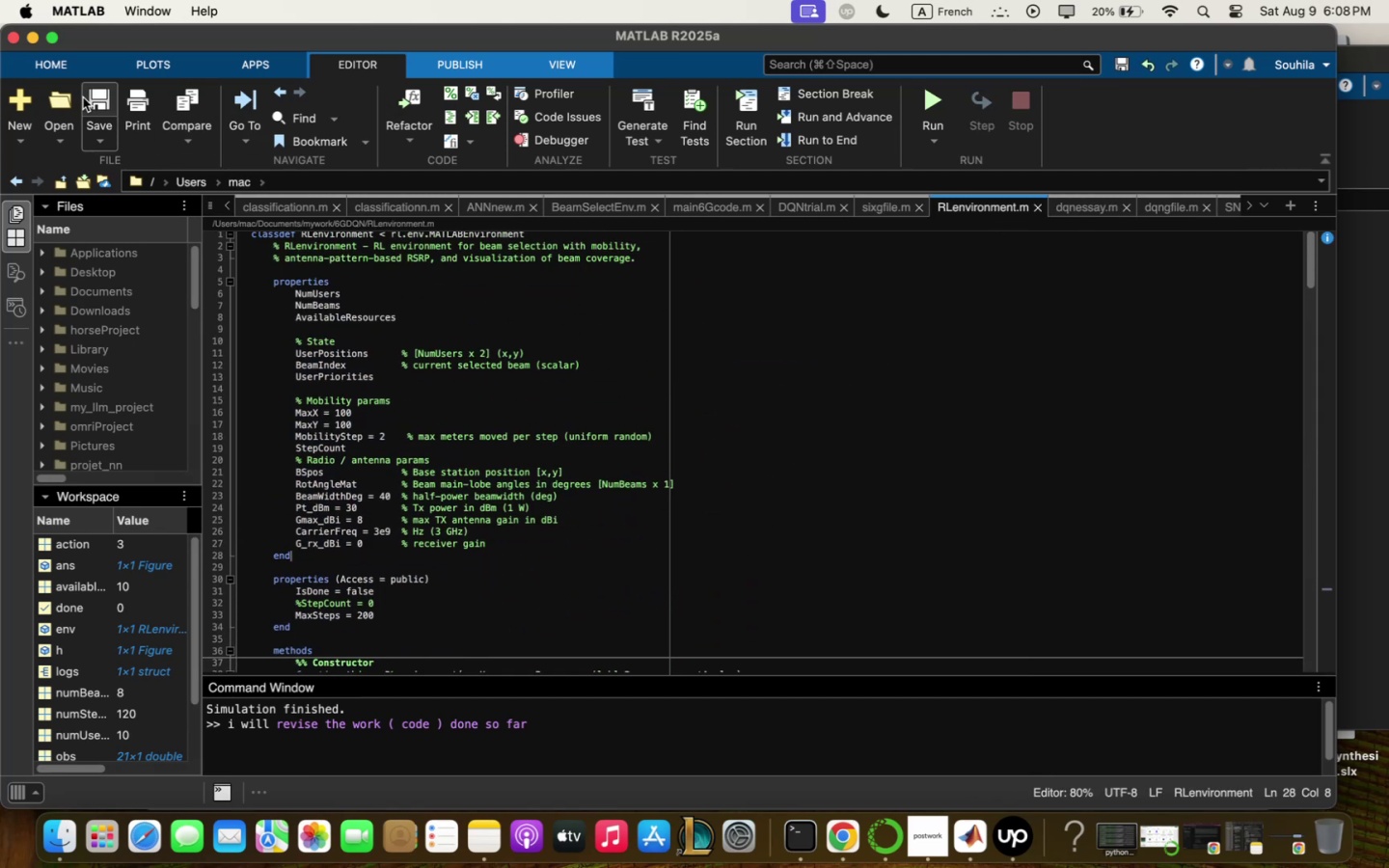 
left_click([91, 98])
 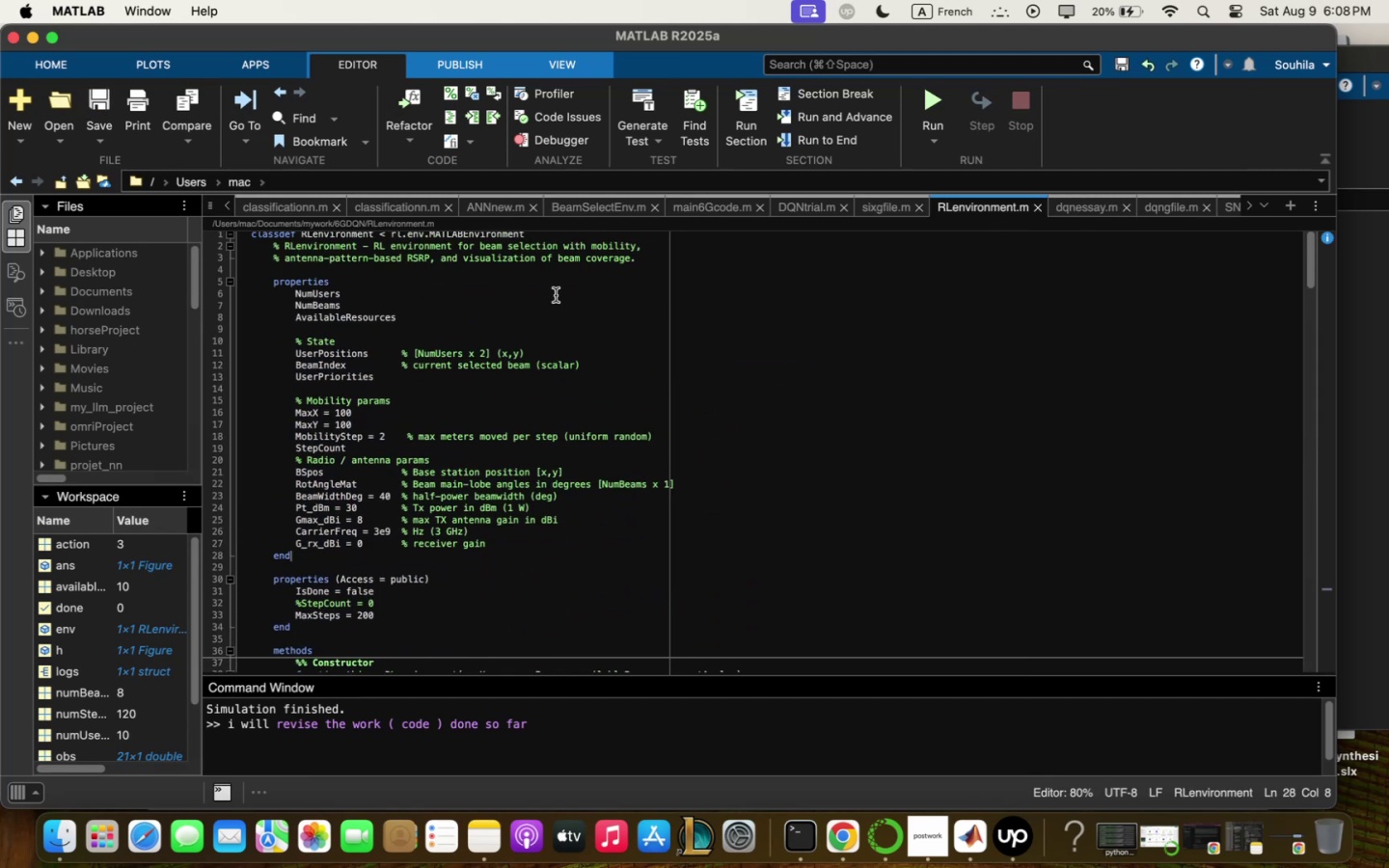 
scroll: coordinate [587, 440], scroll_direction: up, amount: 4.0
 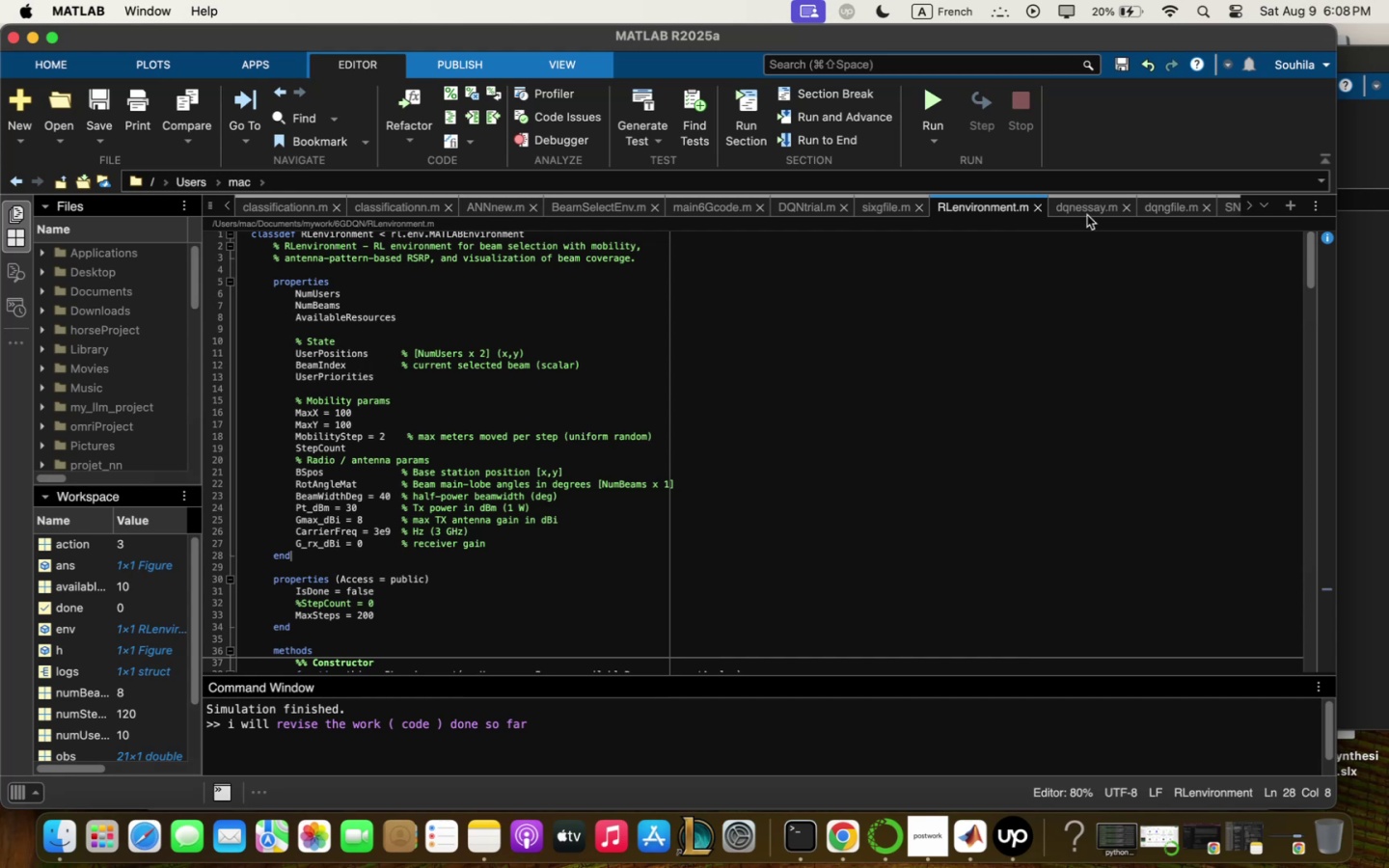 
left_click([1086, 213])
 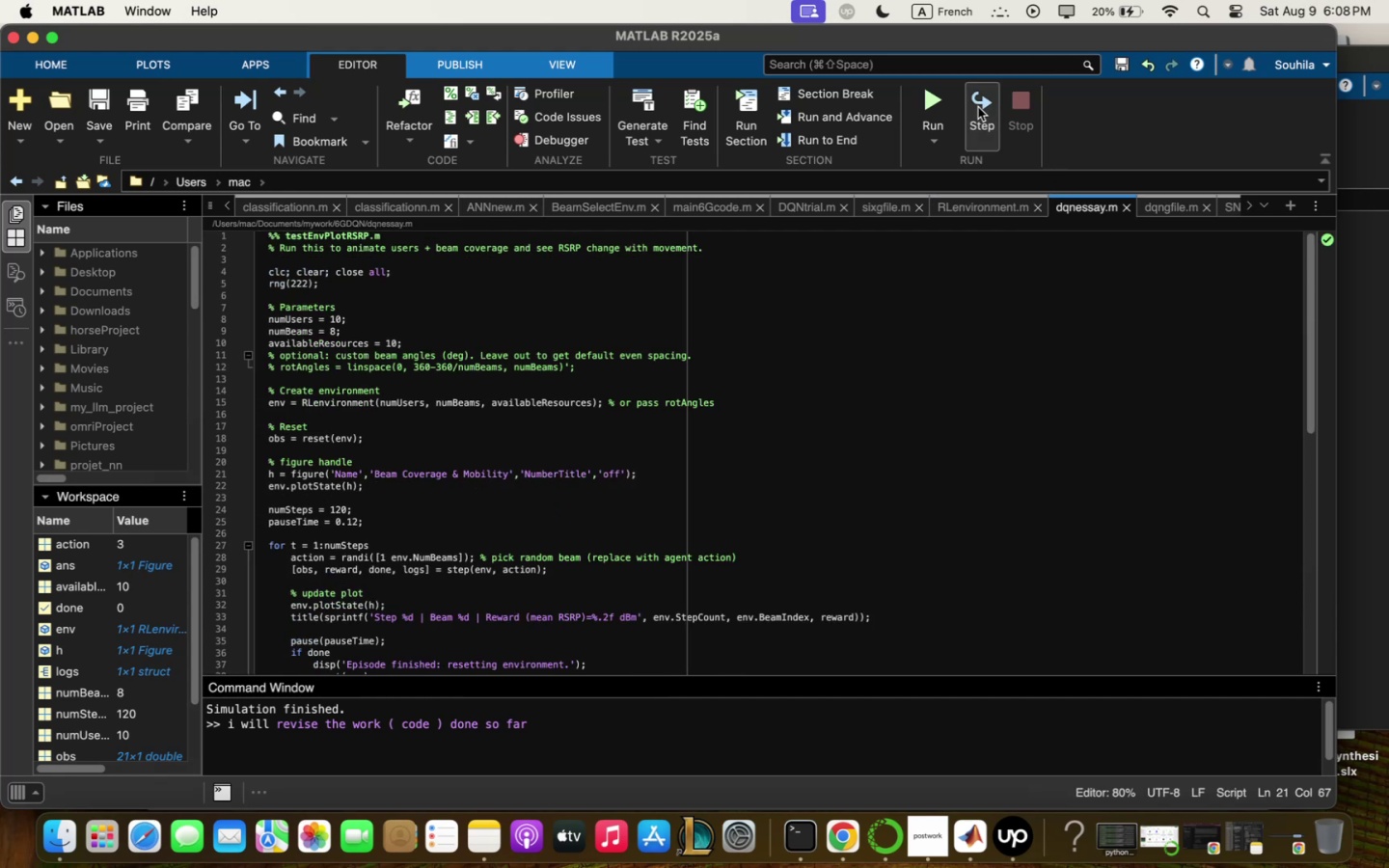 
left_click_drag(start_coordinate=[886, 92], to_coordinate=[924, 100])
 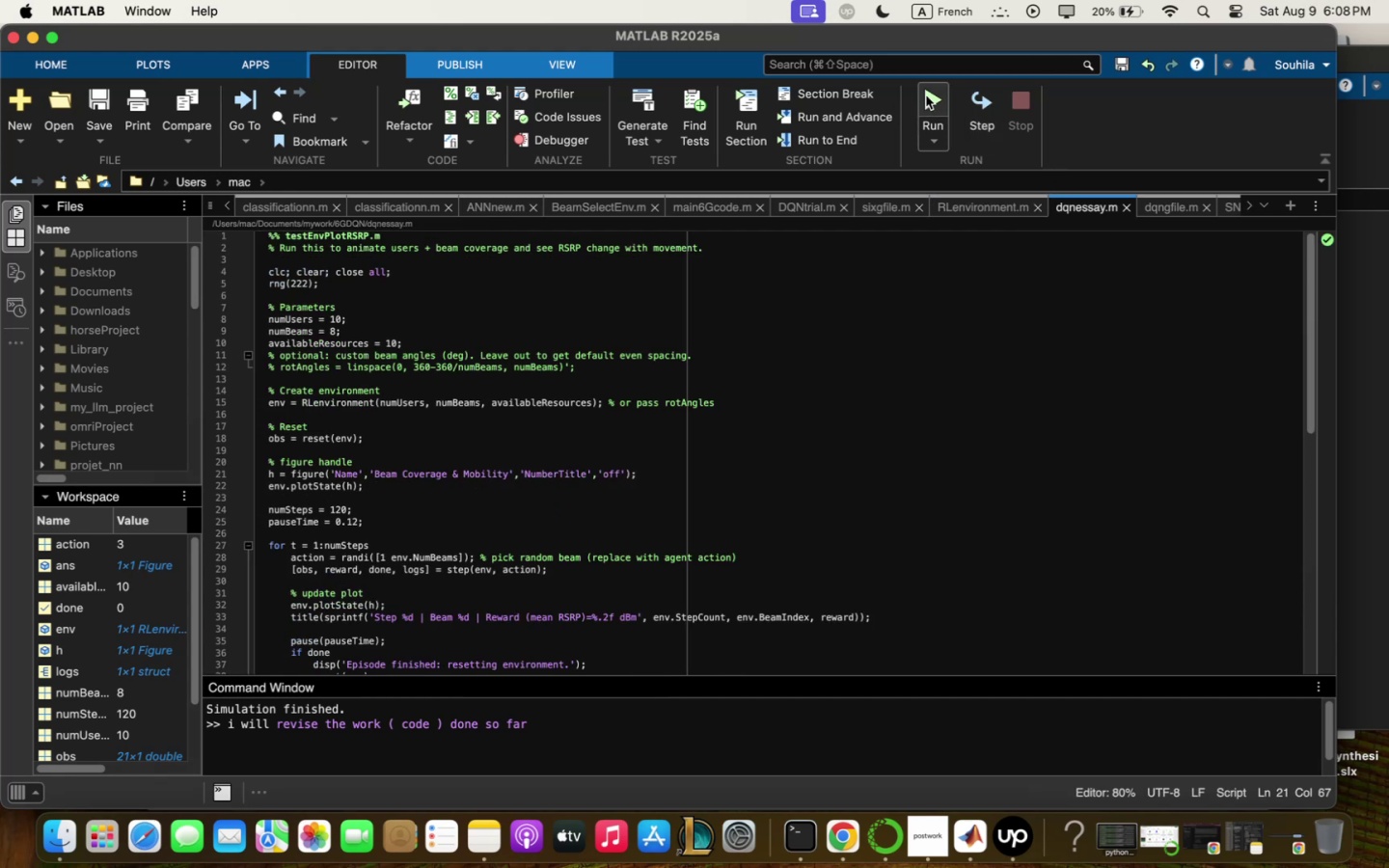 
left_click([926, 95])
 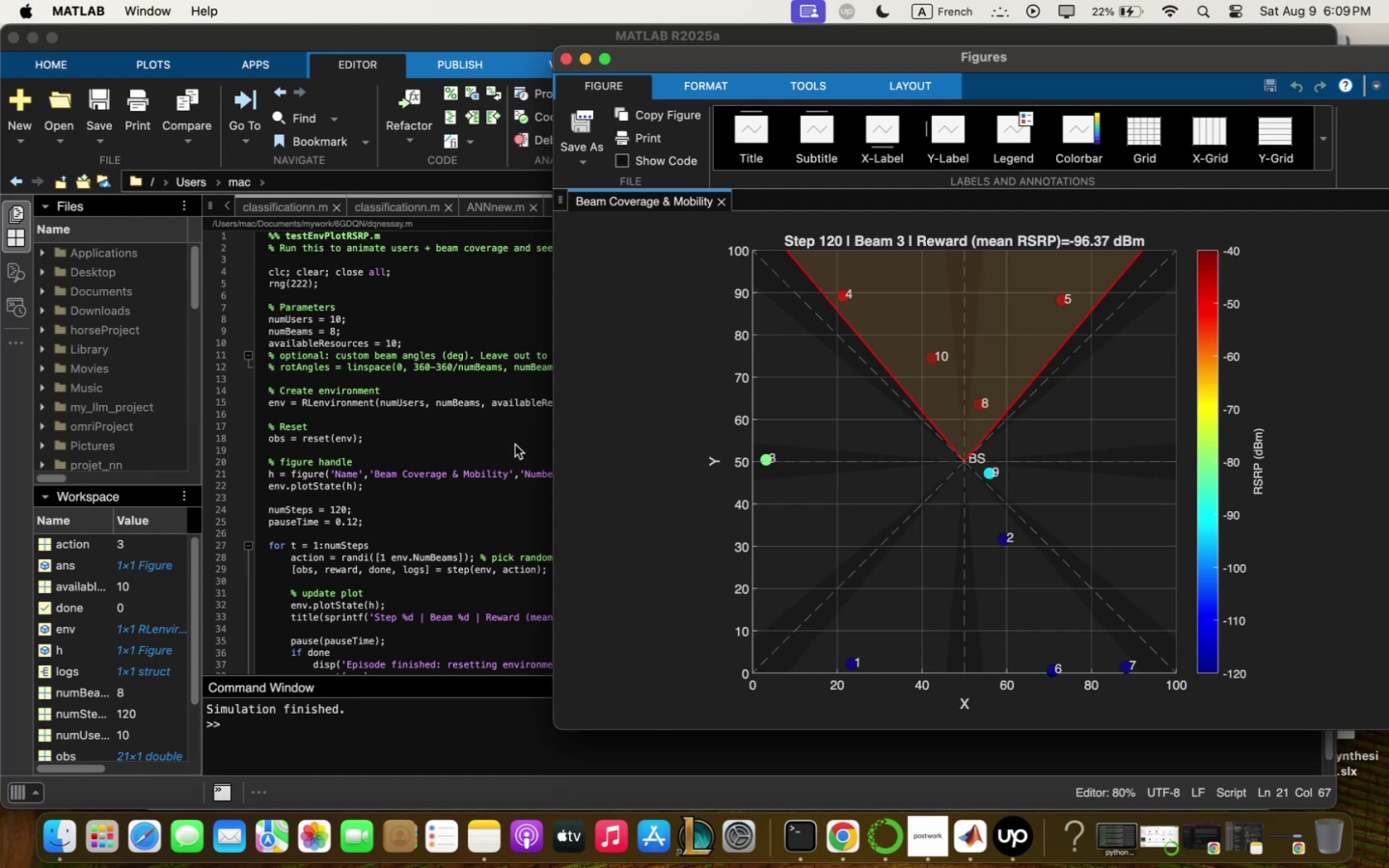 
wait(80.58)
 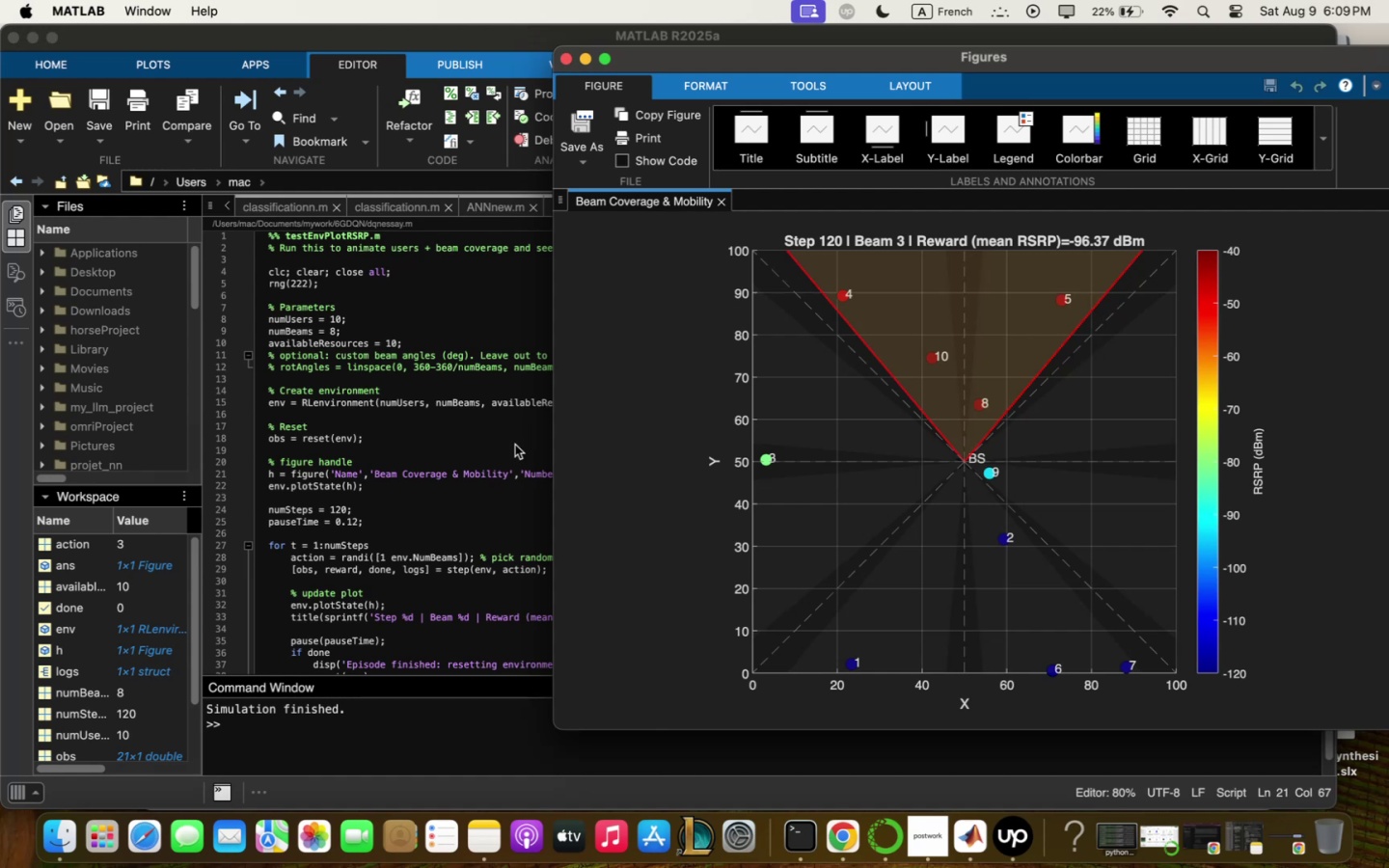 
scroll: coordinate [399, 533], scroll_direction: down, amount: 3.0
 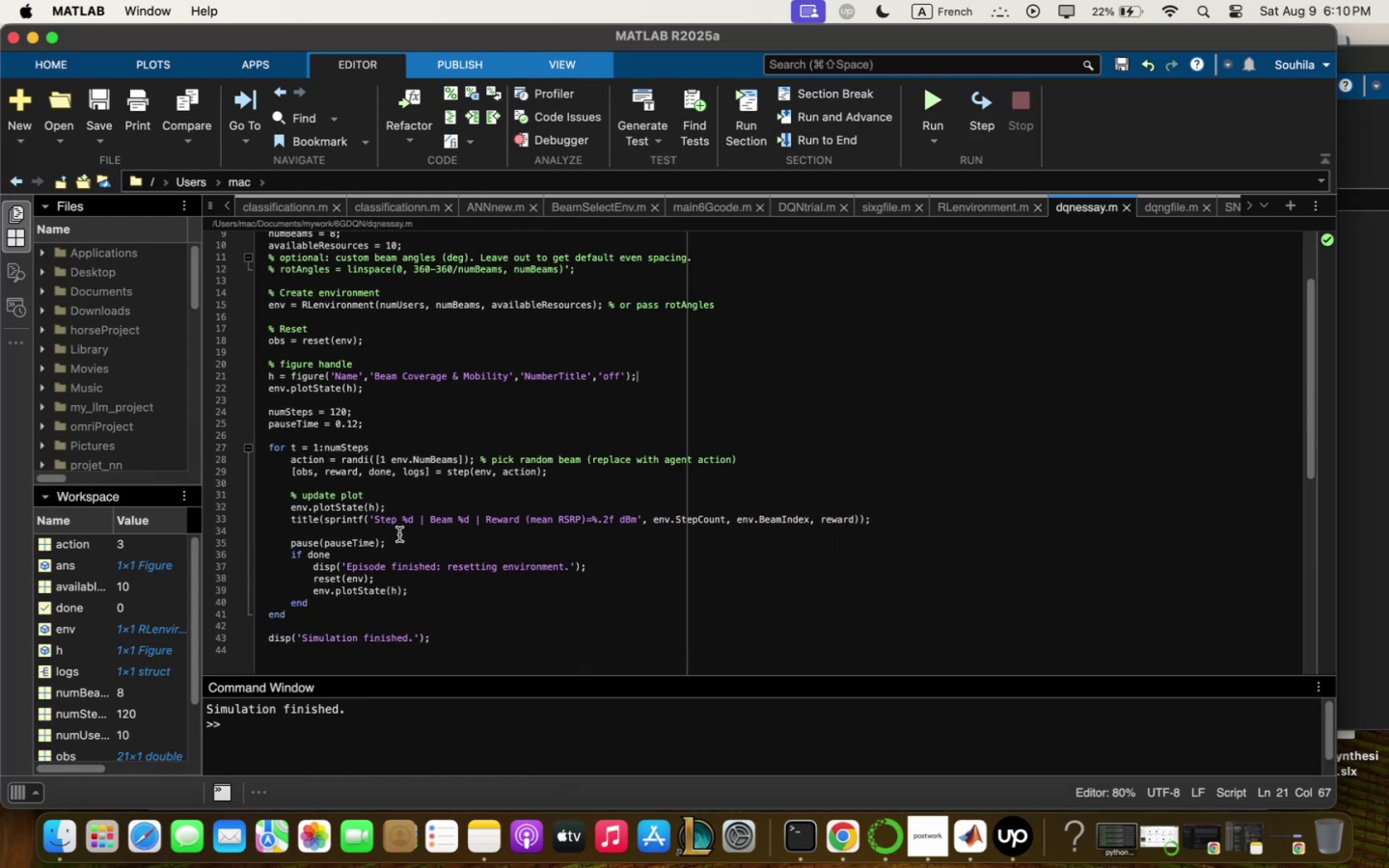 
scroll: coordinate [400, 535], scroll_direction: up, amount: 9.0
 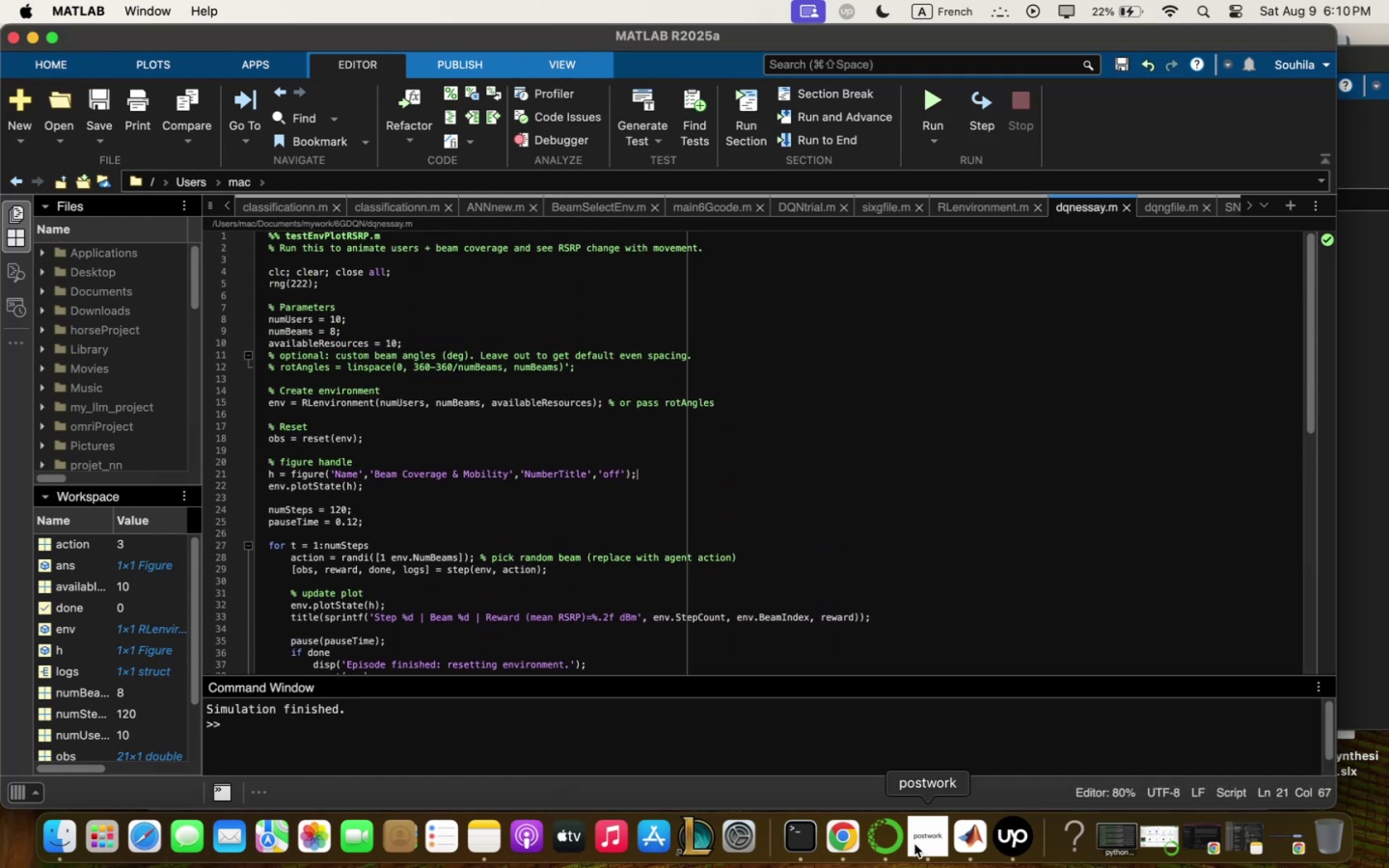 
left_click([853, 839])
 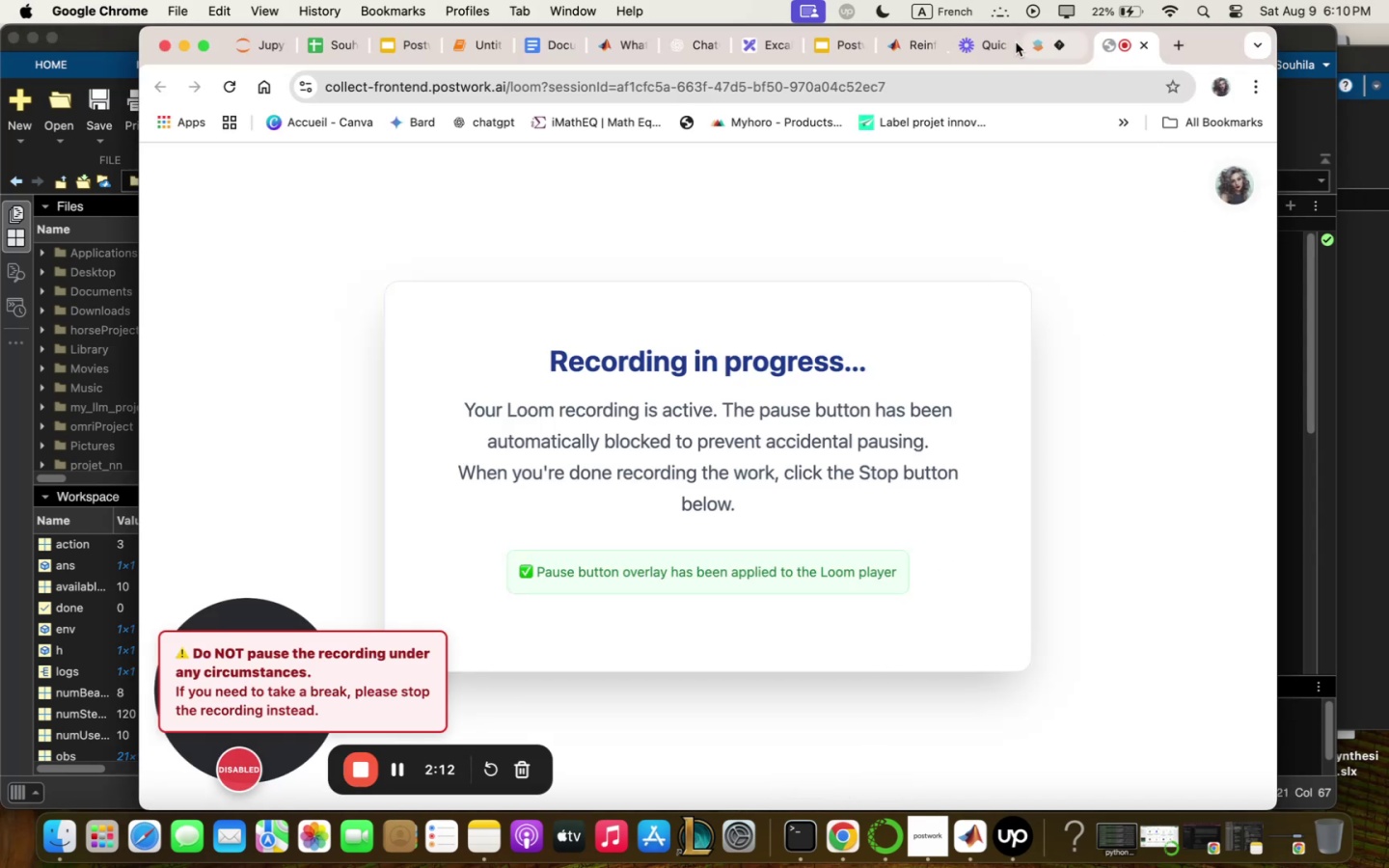 
left_click([1050, 39])
 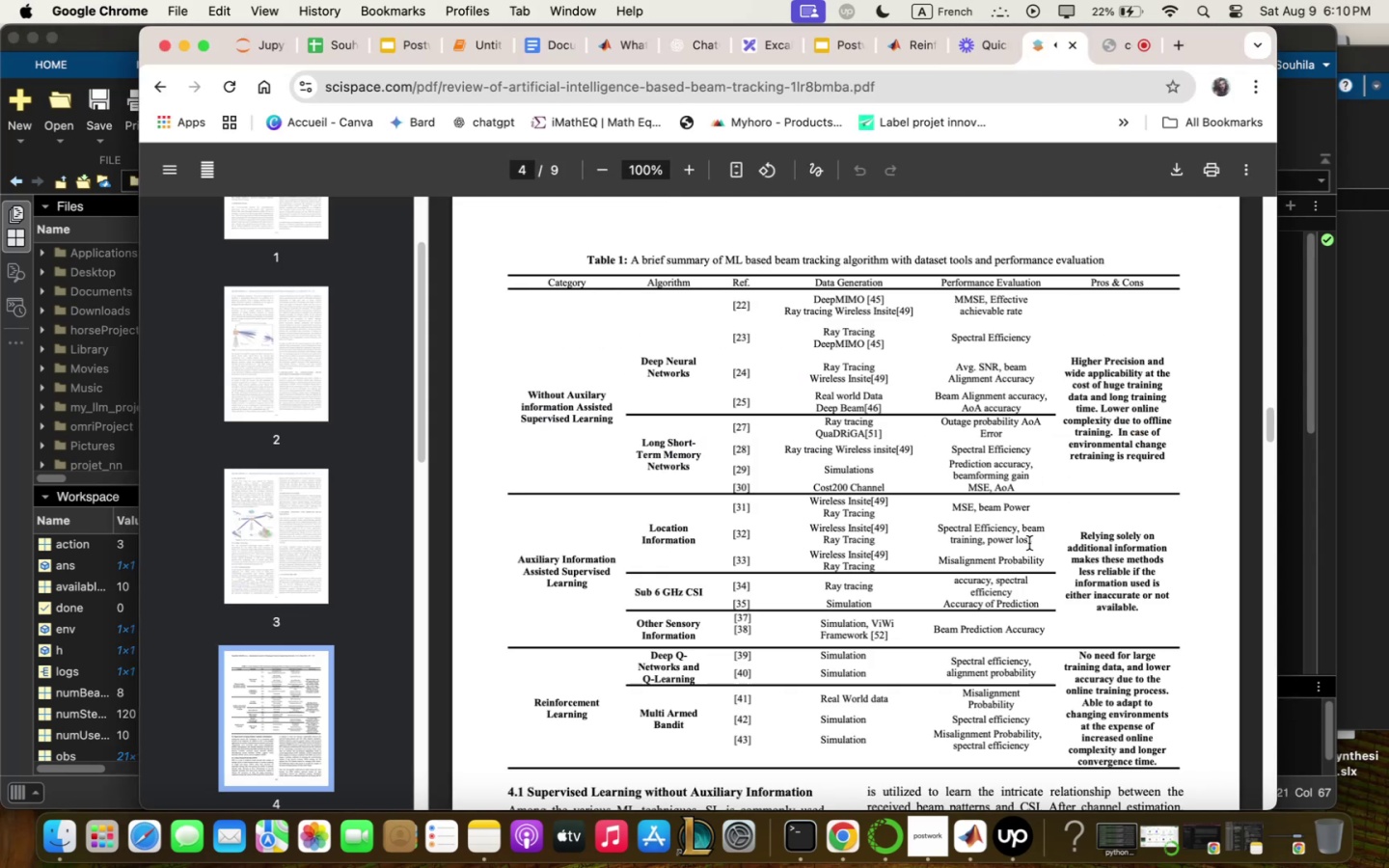 
scroll: coordinate [1029, 543], scroll_direction: down, amount: 2.0
 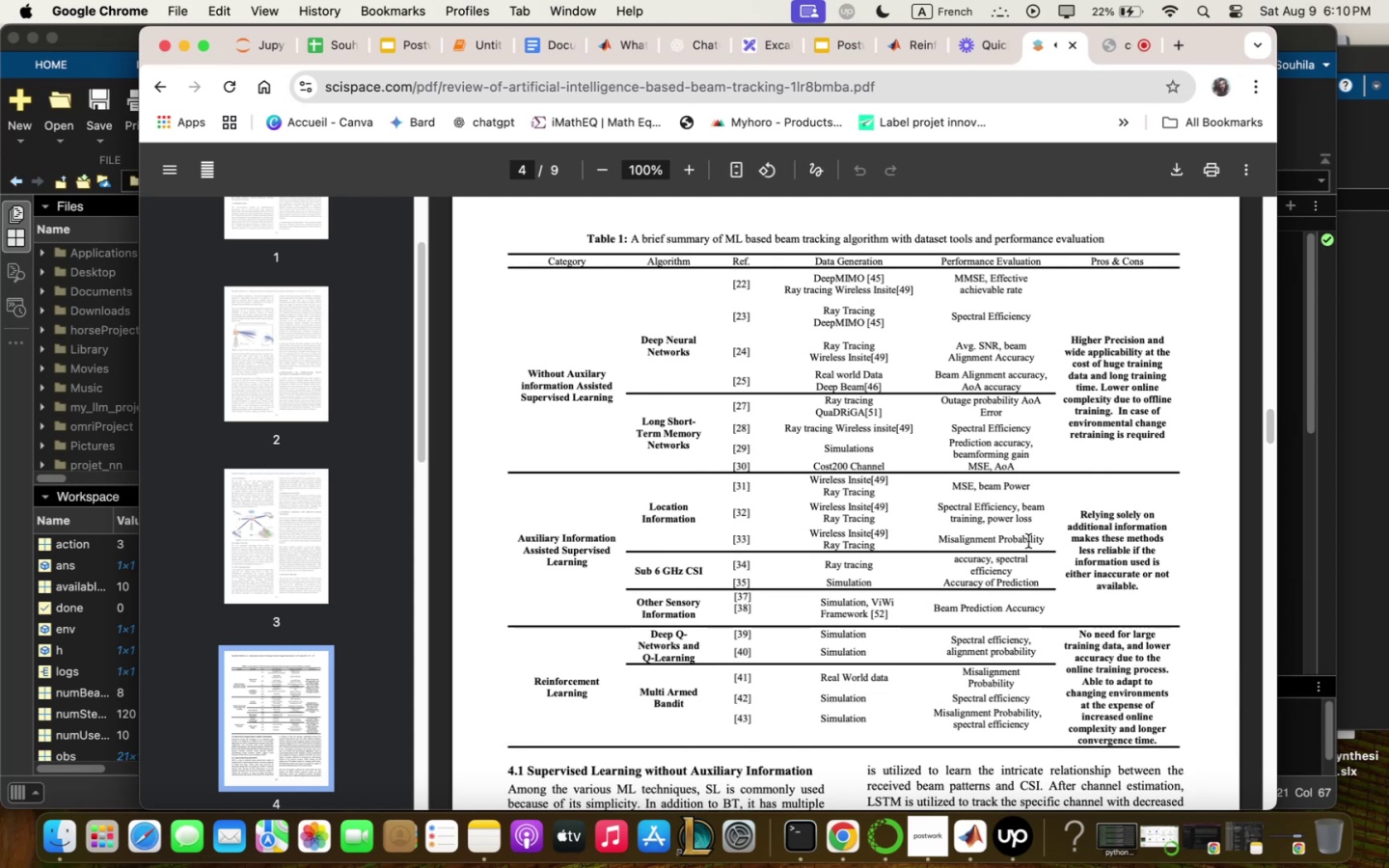 
wait(14.38)
 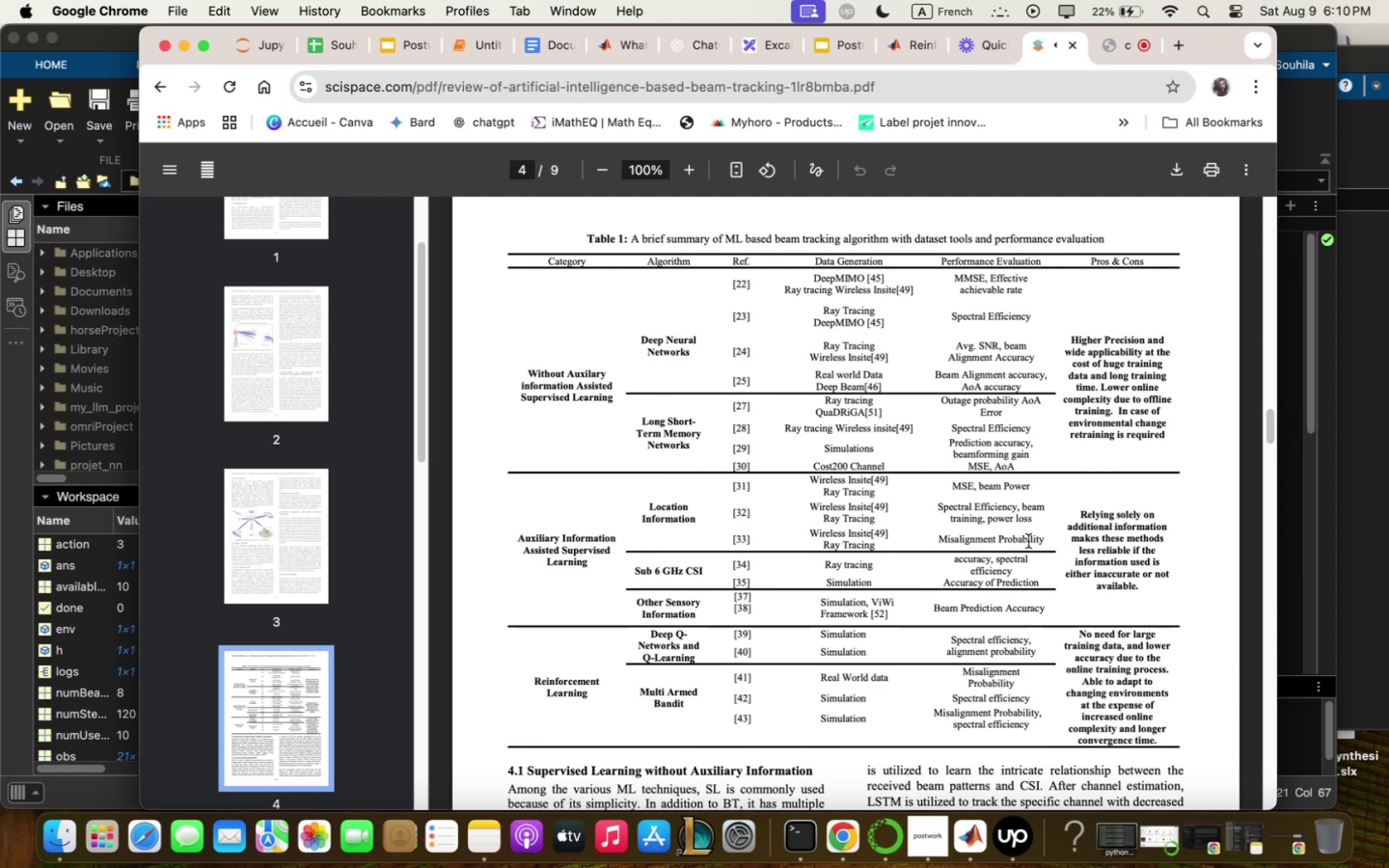 
scroll: coordinate [934, 559], scroll_direction: down, amount: 11.0
 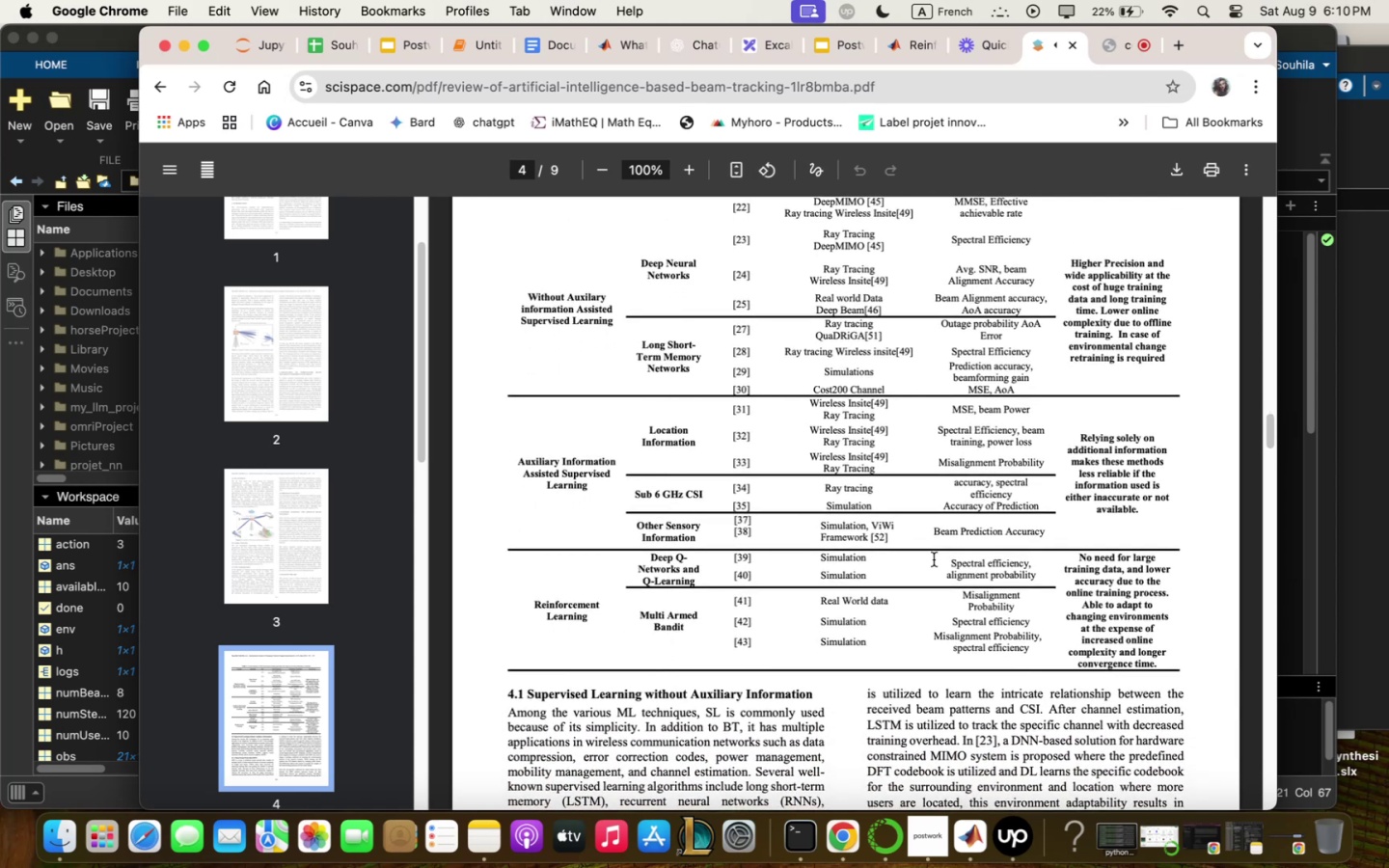 
wait(5.11)
 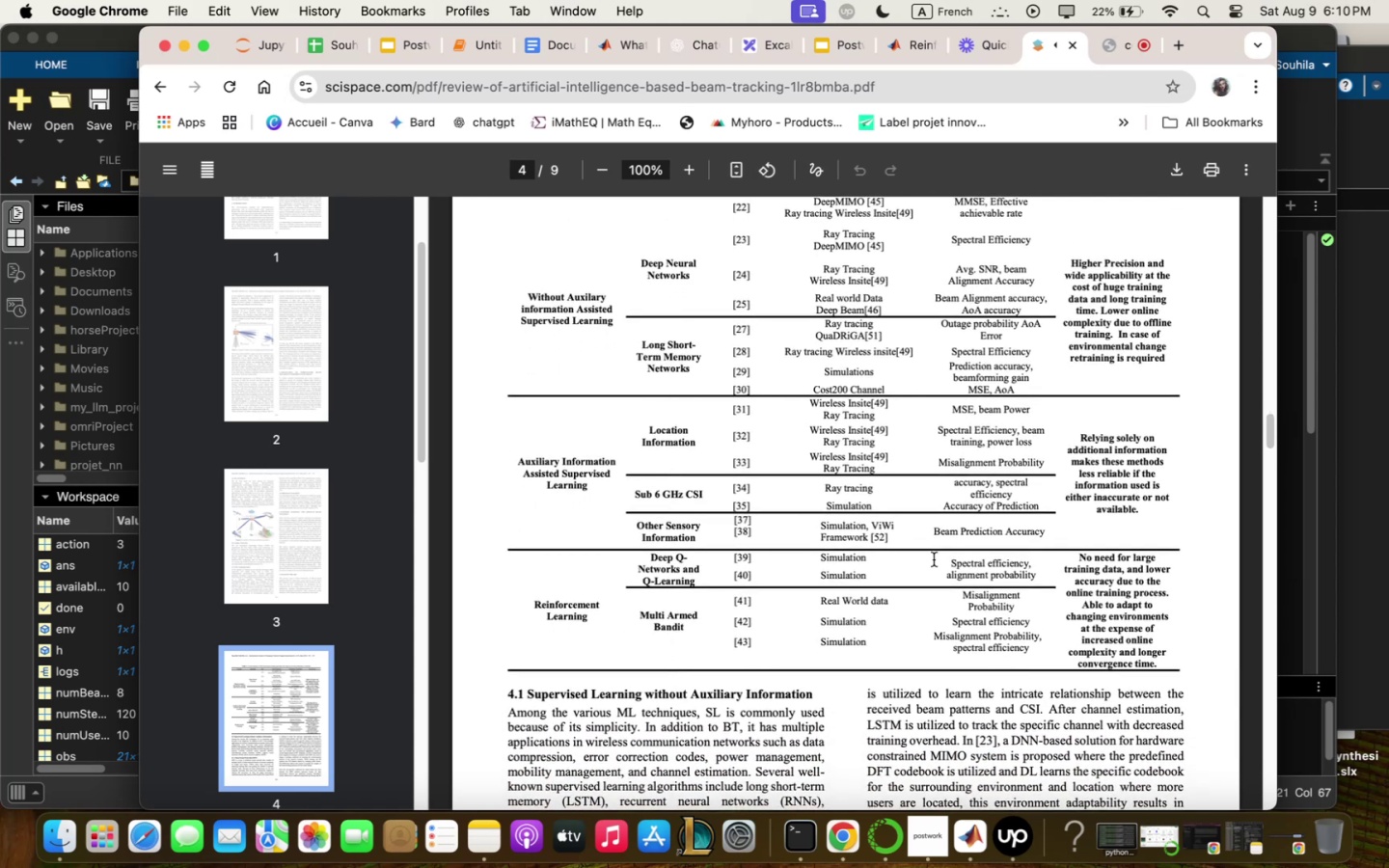 
scroll: coordinate [934, 557], scroll_direction: down, amount: 4.0
 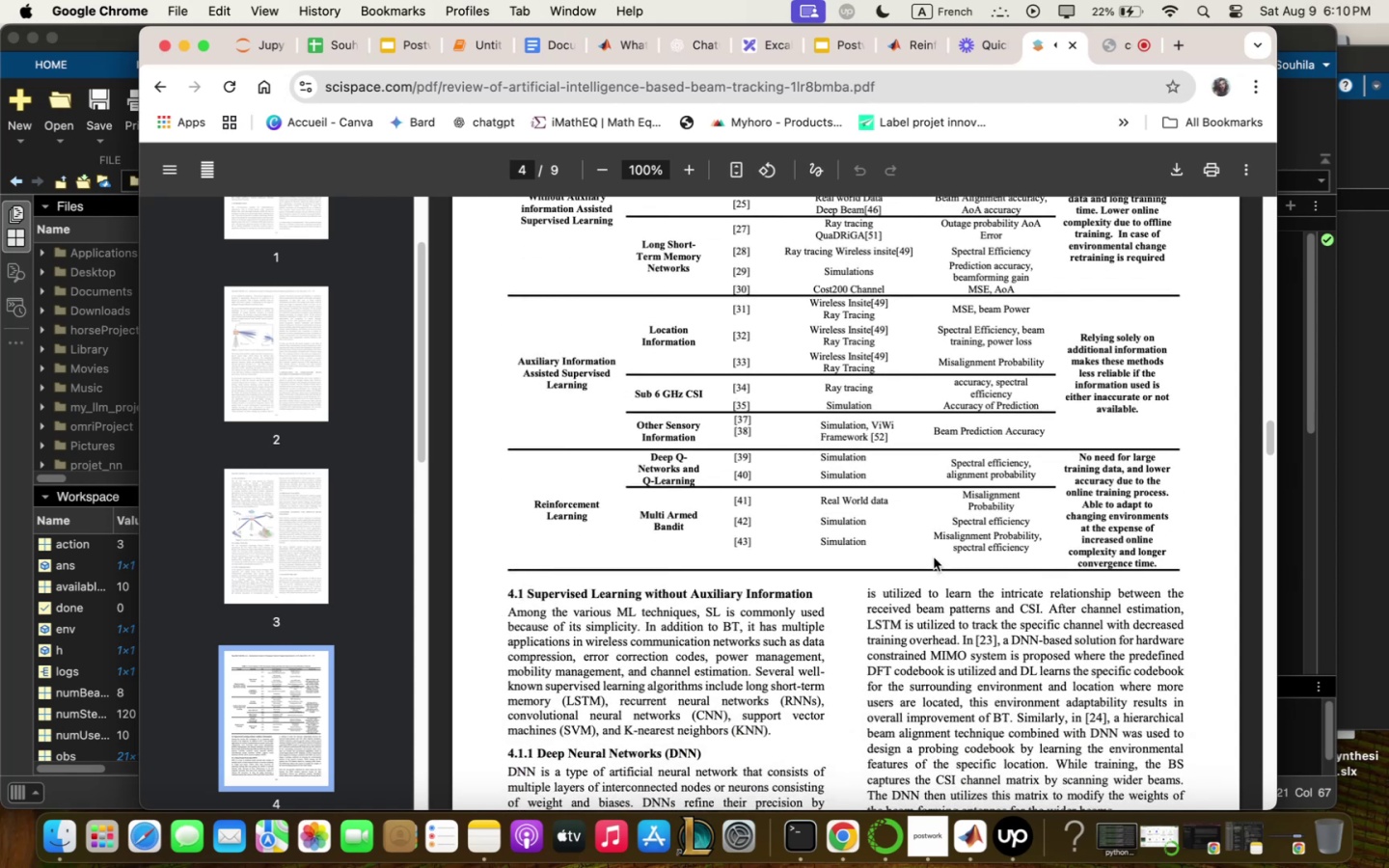 
wait(12.7)
 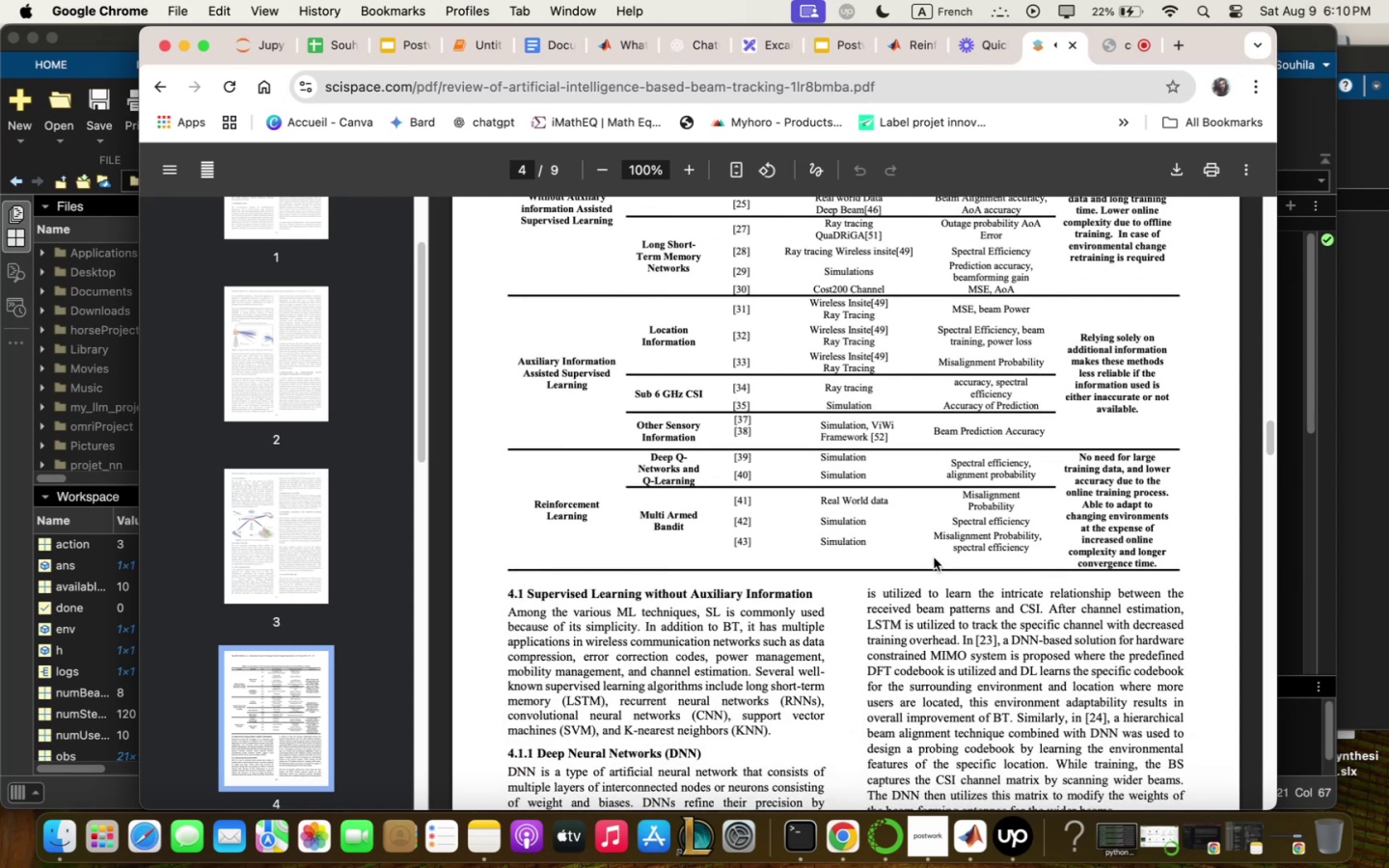 
scroll: coordinate [924, 536], scroll_direction: up, amount: 7.0
 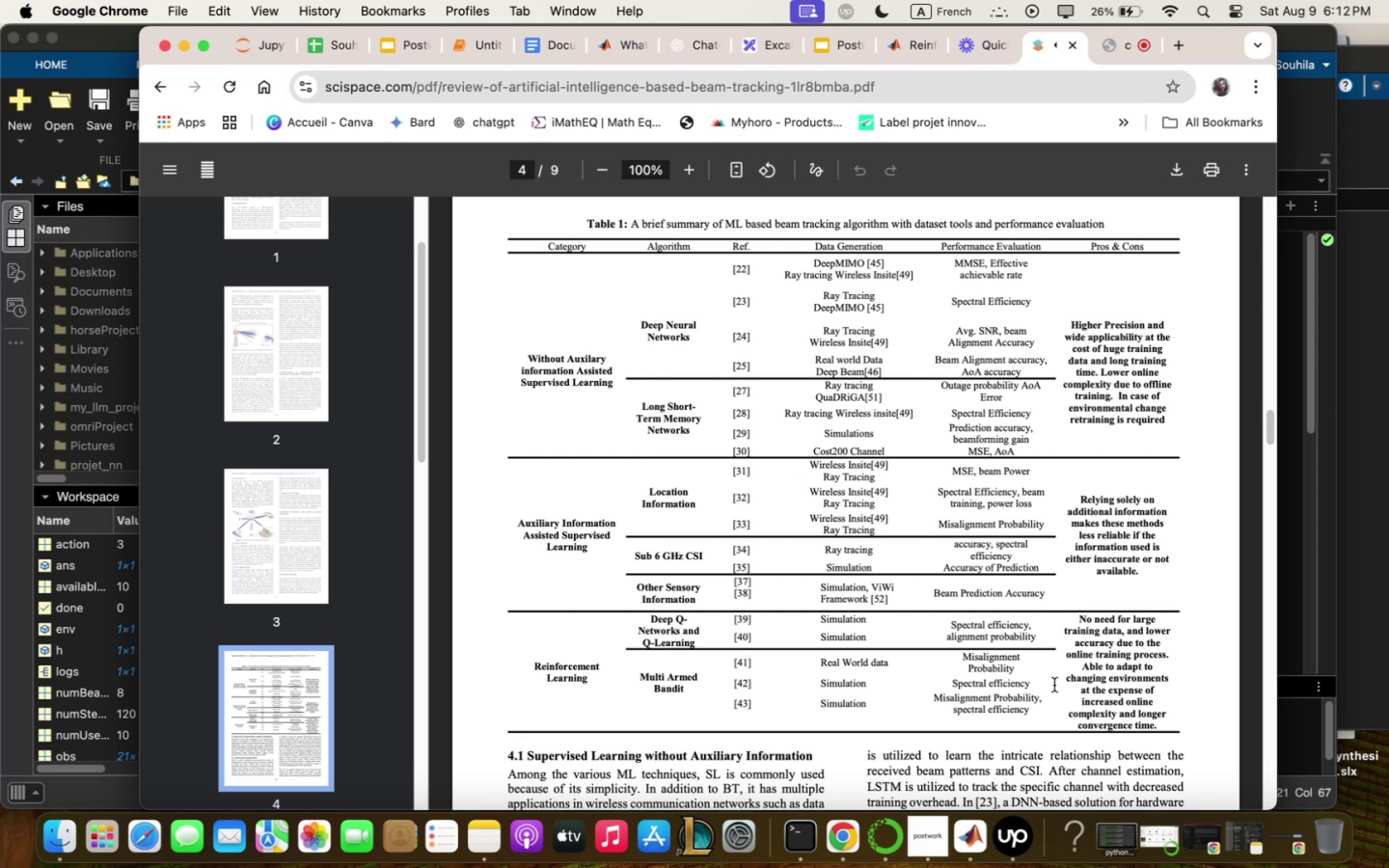 
wait(132.33)
 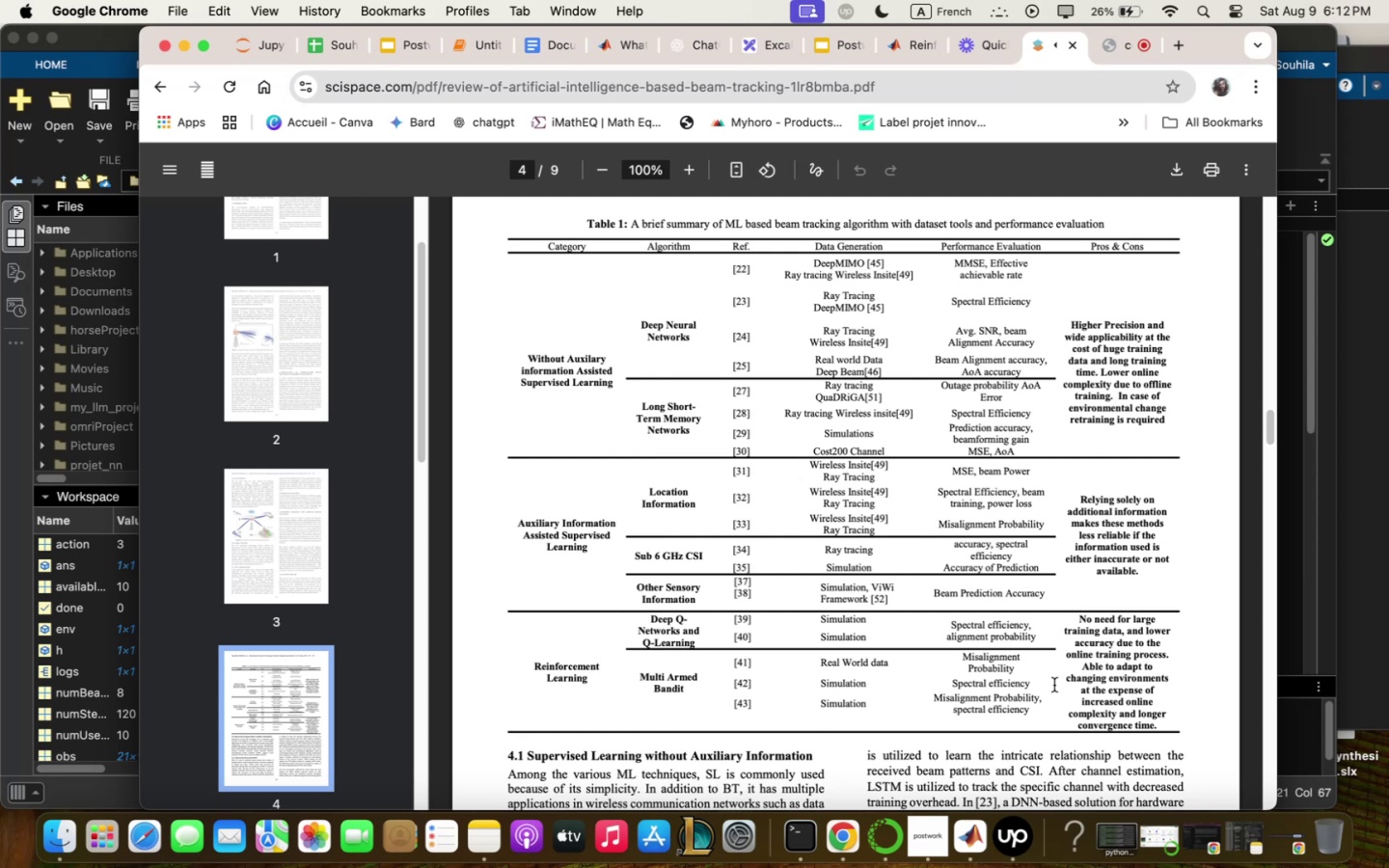 
scroll: coordinate [844, 545], scroll_direction: down, amount: 3.0
 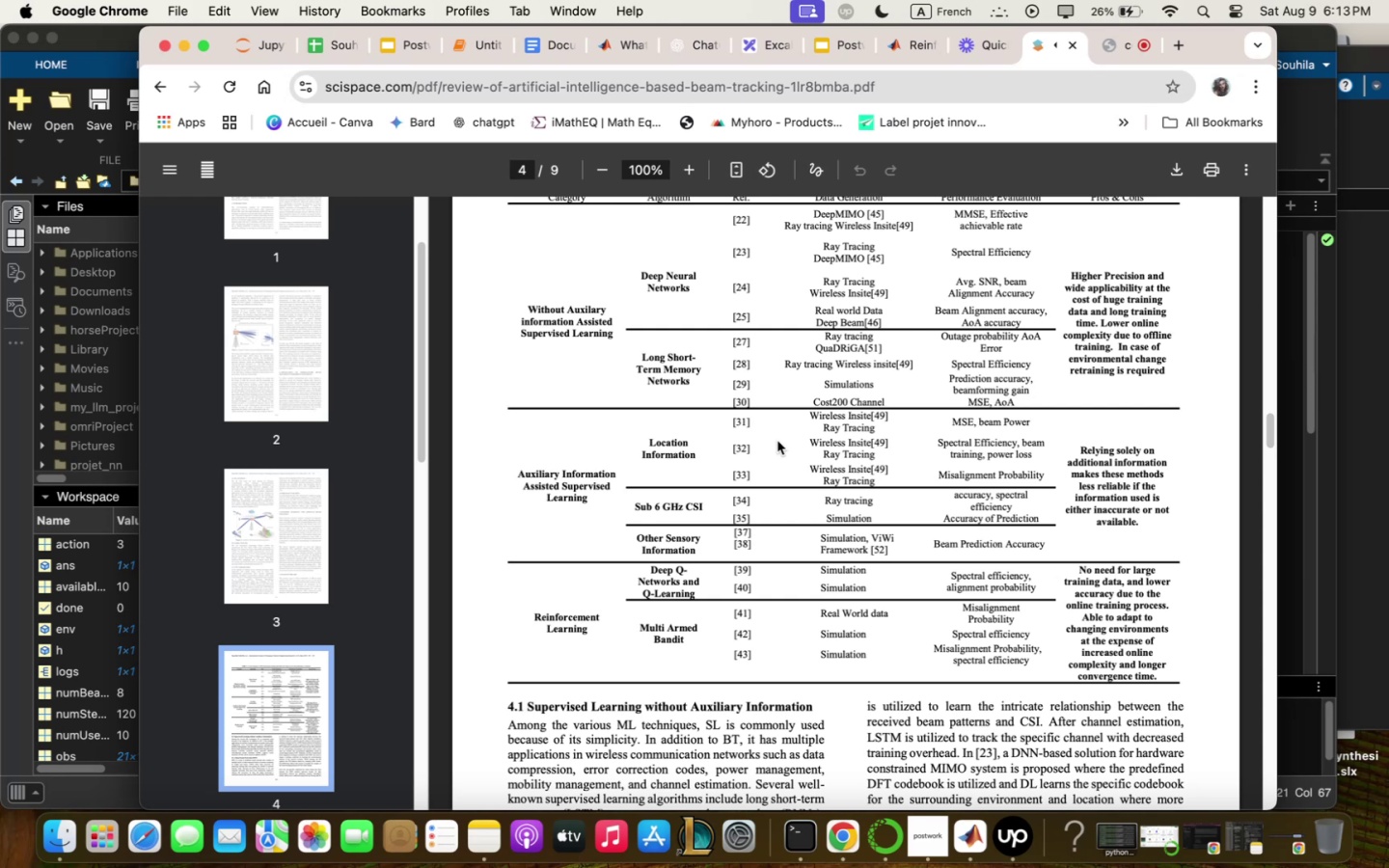 
wait(10.48)
 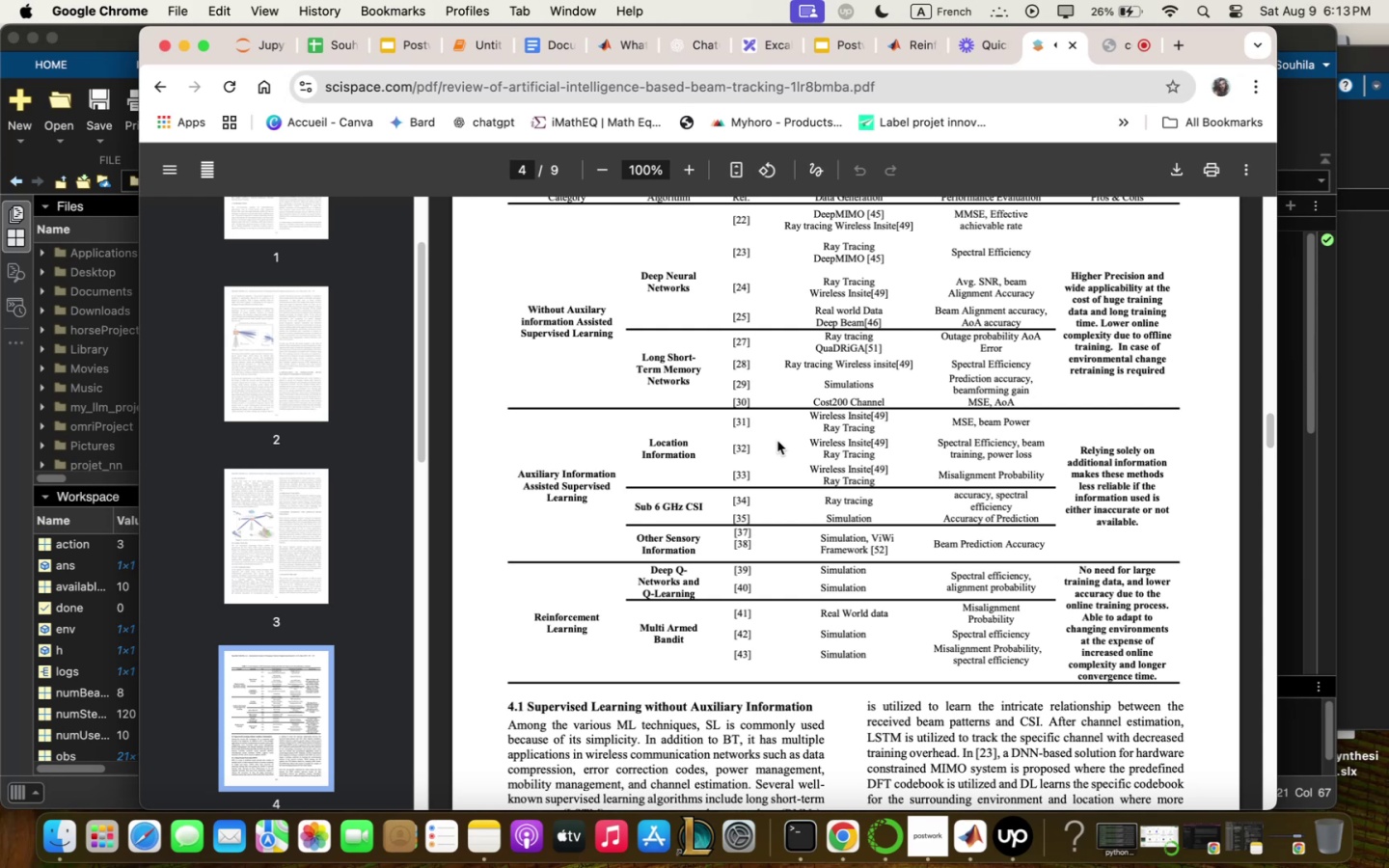 
scroll: coordinate [778, 440], scroll_direction: down, amount: 19.0
 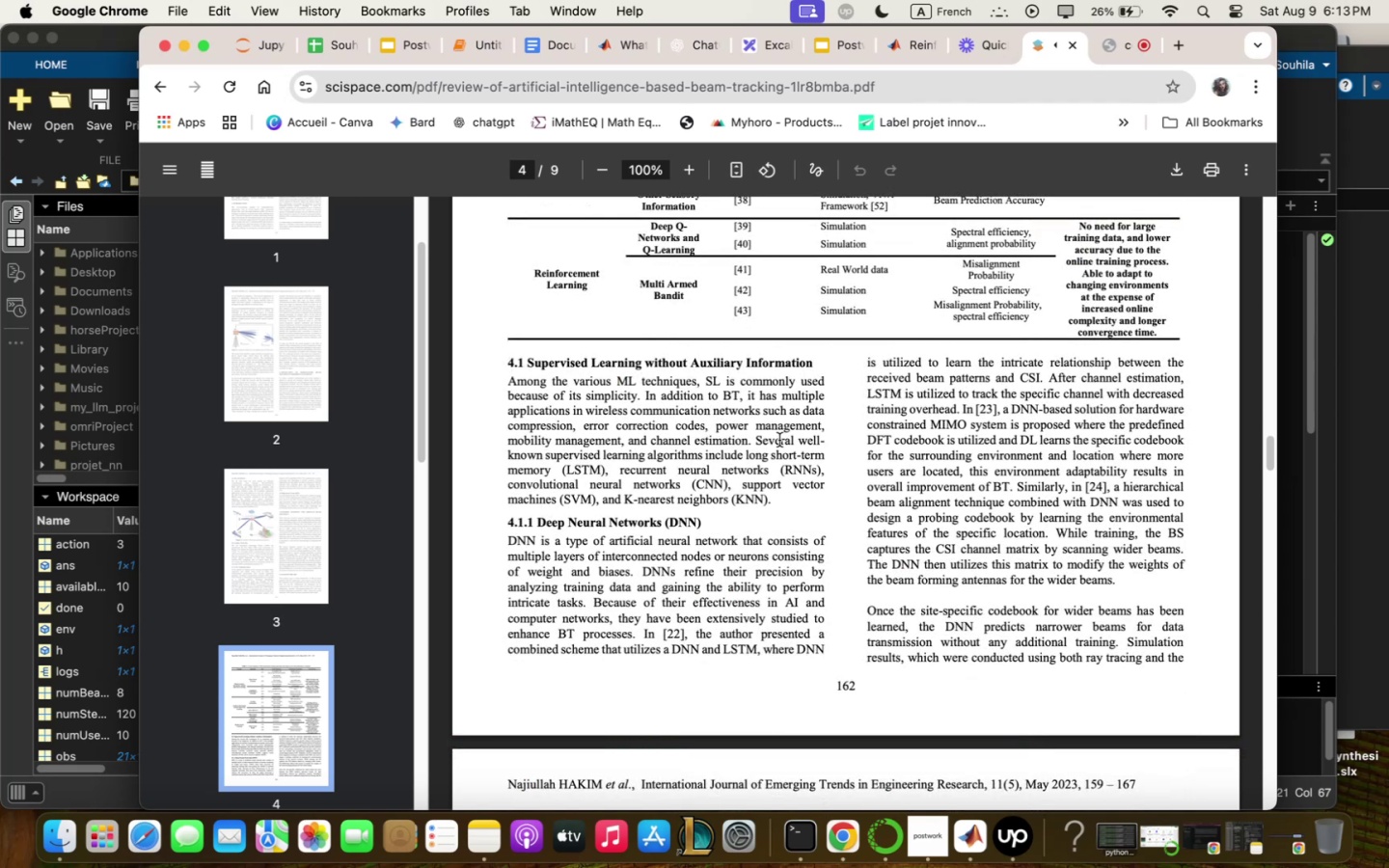 
wait(16.26)
 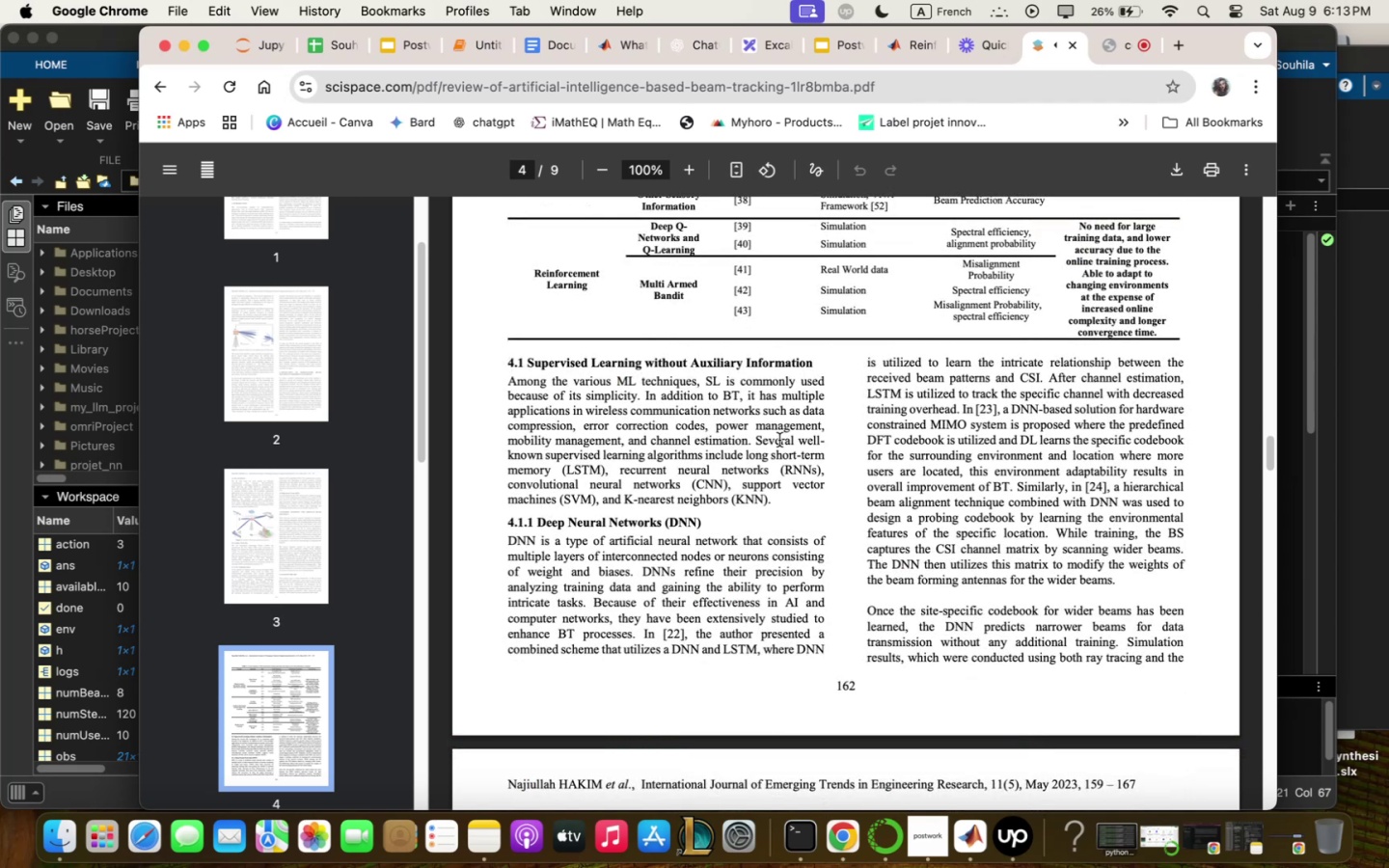 
scroll: coordinate [779, 439], scroll_direction: down, amount: 26.0
 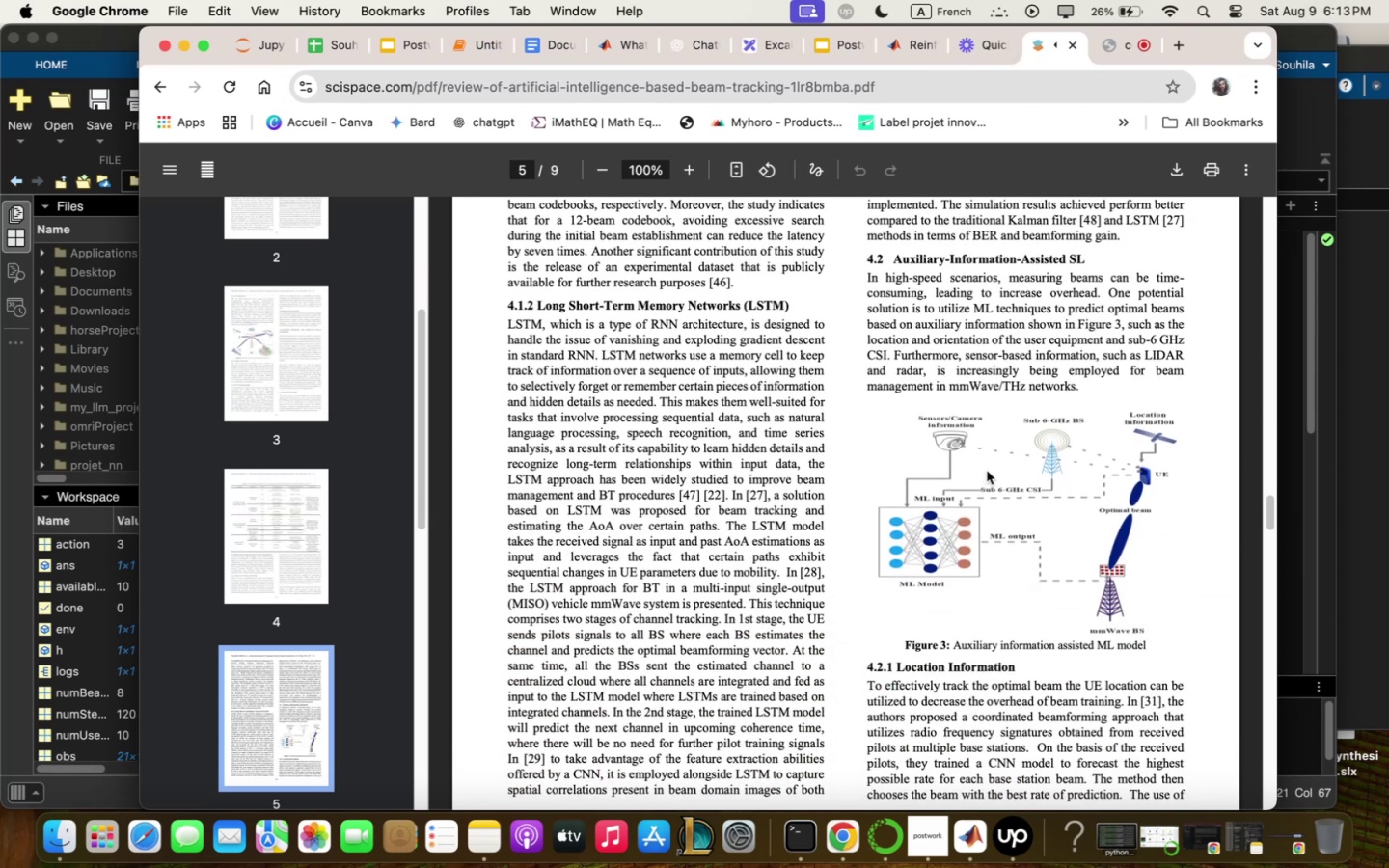 
mouse_move([698, 186])
 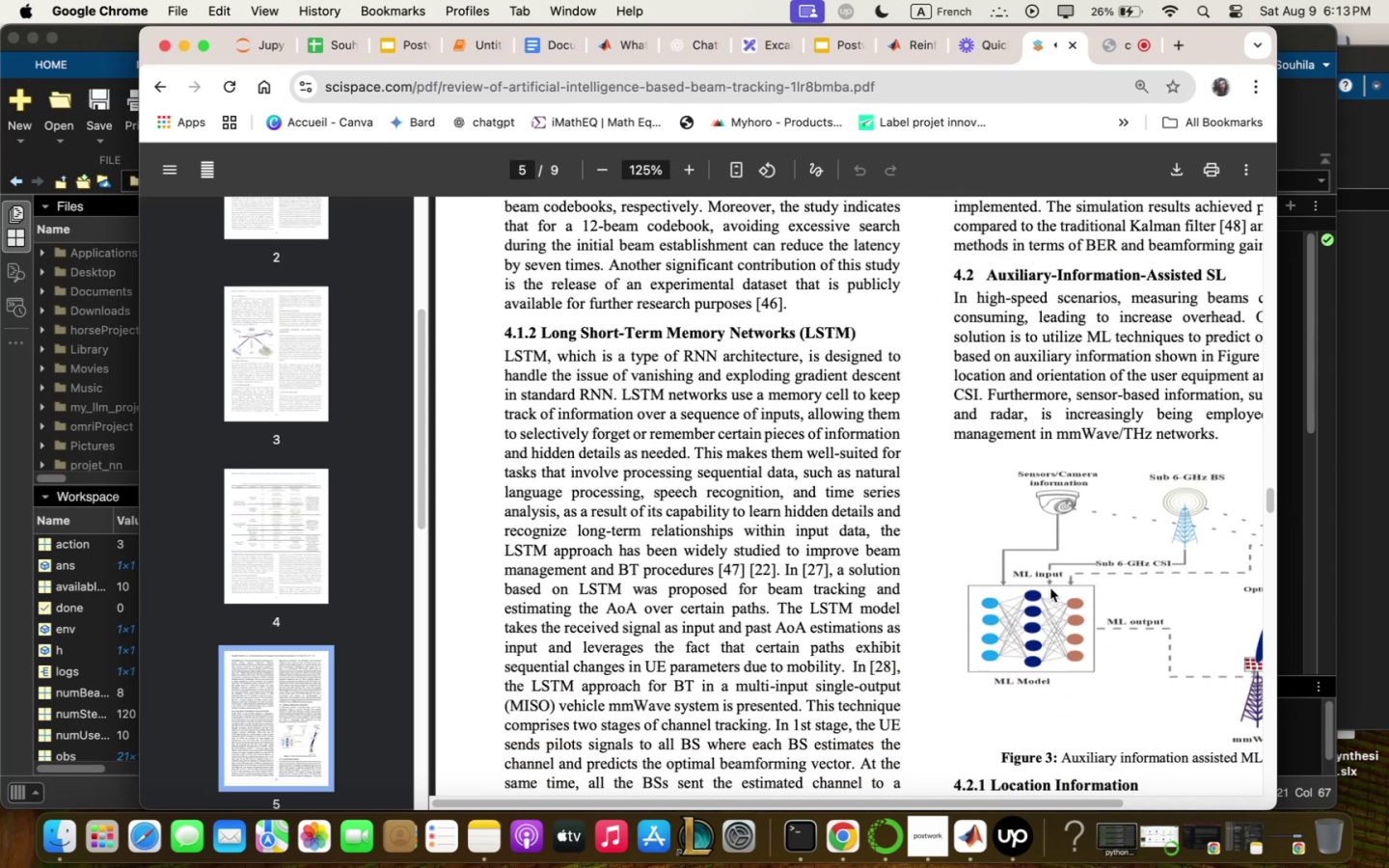 
left_click_drag(start_coordinate=[1081, 649], to_coordinate=[865, 589])
 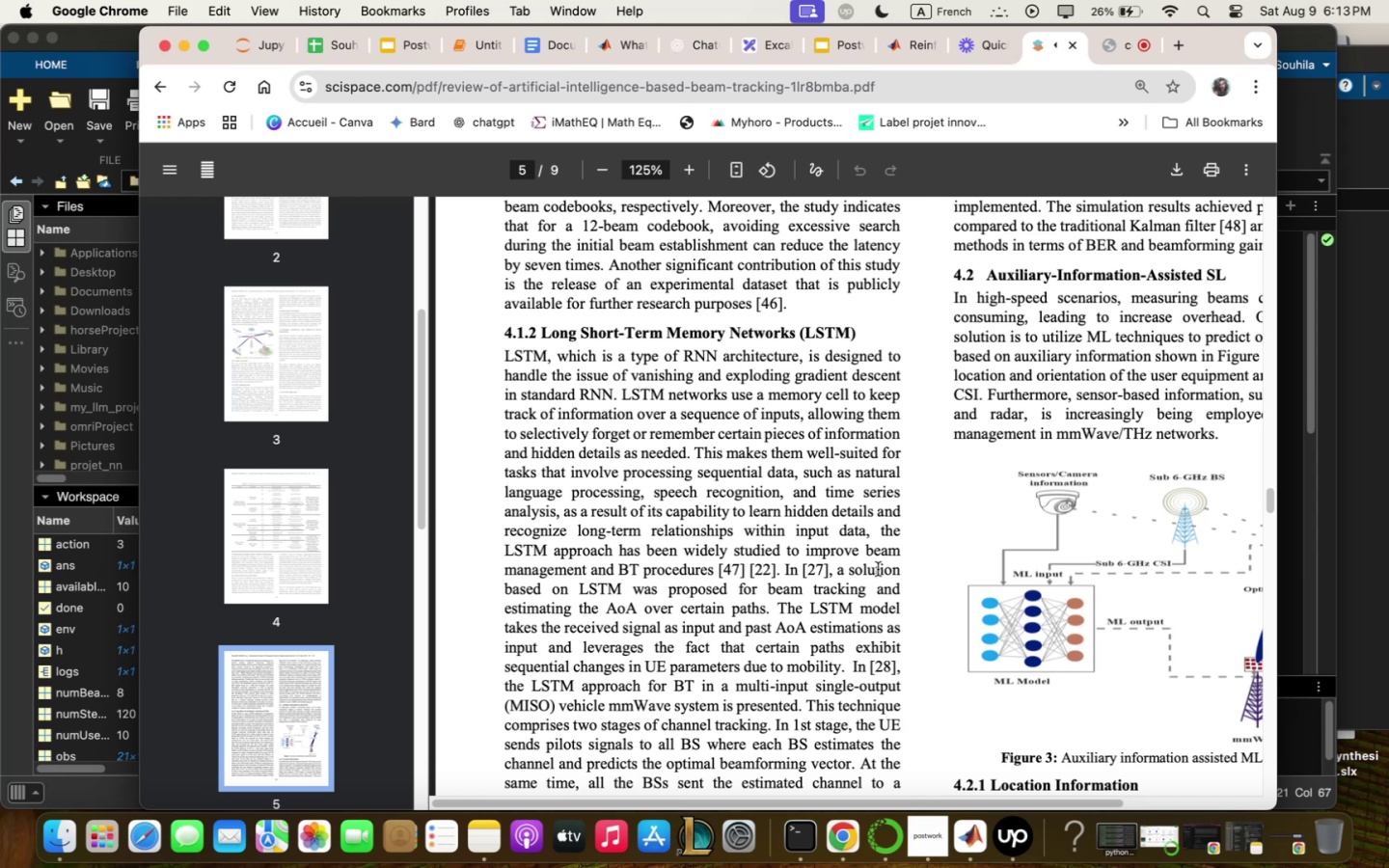 
left_click_drag(start_coordinate=[881, 567], to_coordinate=[1310, 524])
 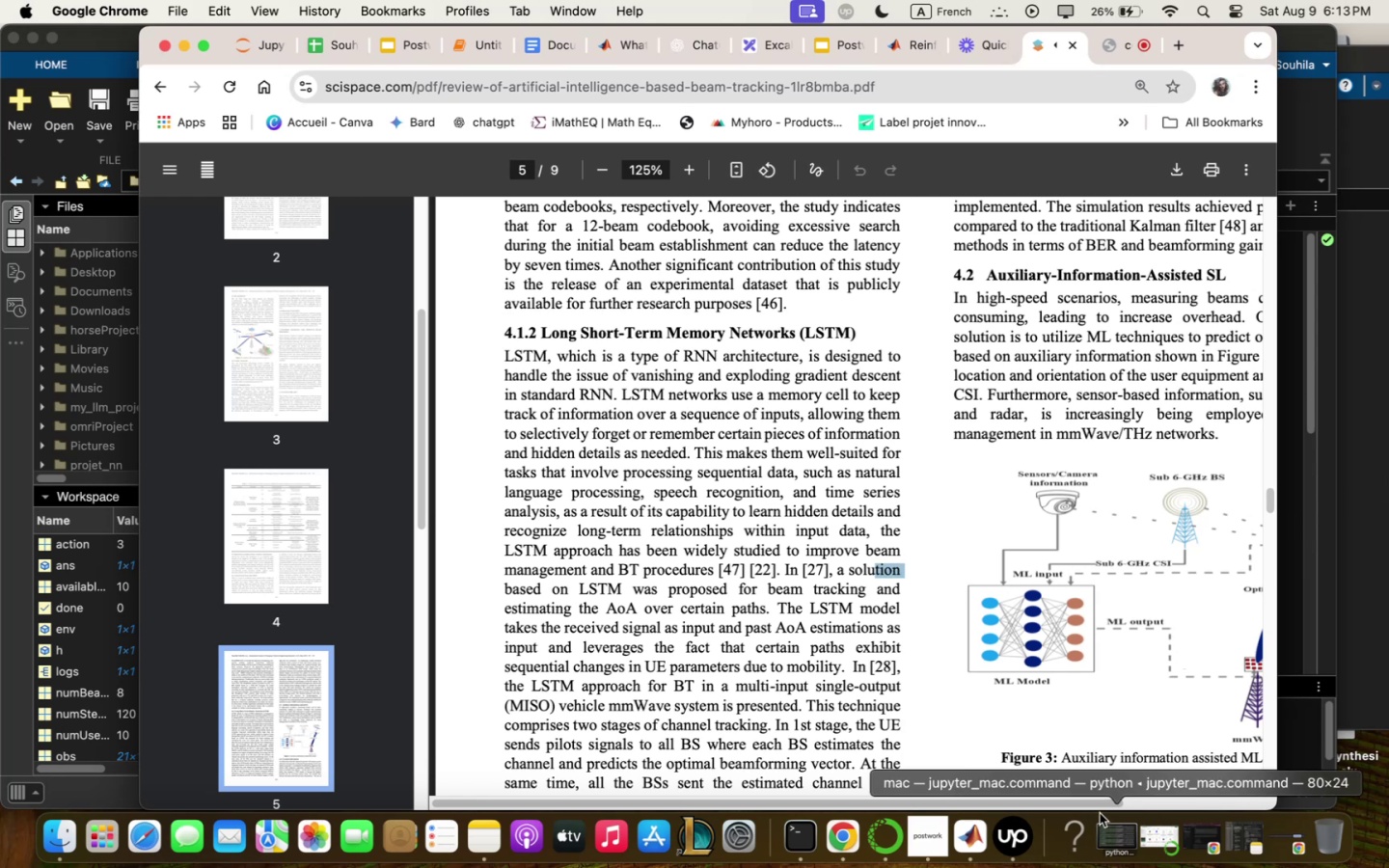 
left_click_drag(start_coordinate=[1099, 808], to_coordinate=[1098, 727])
 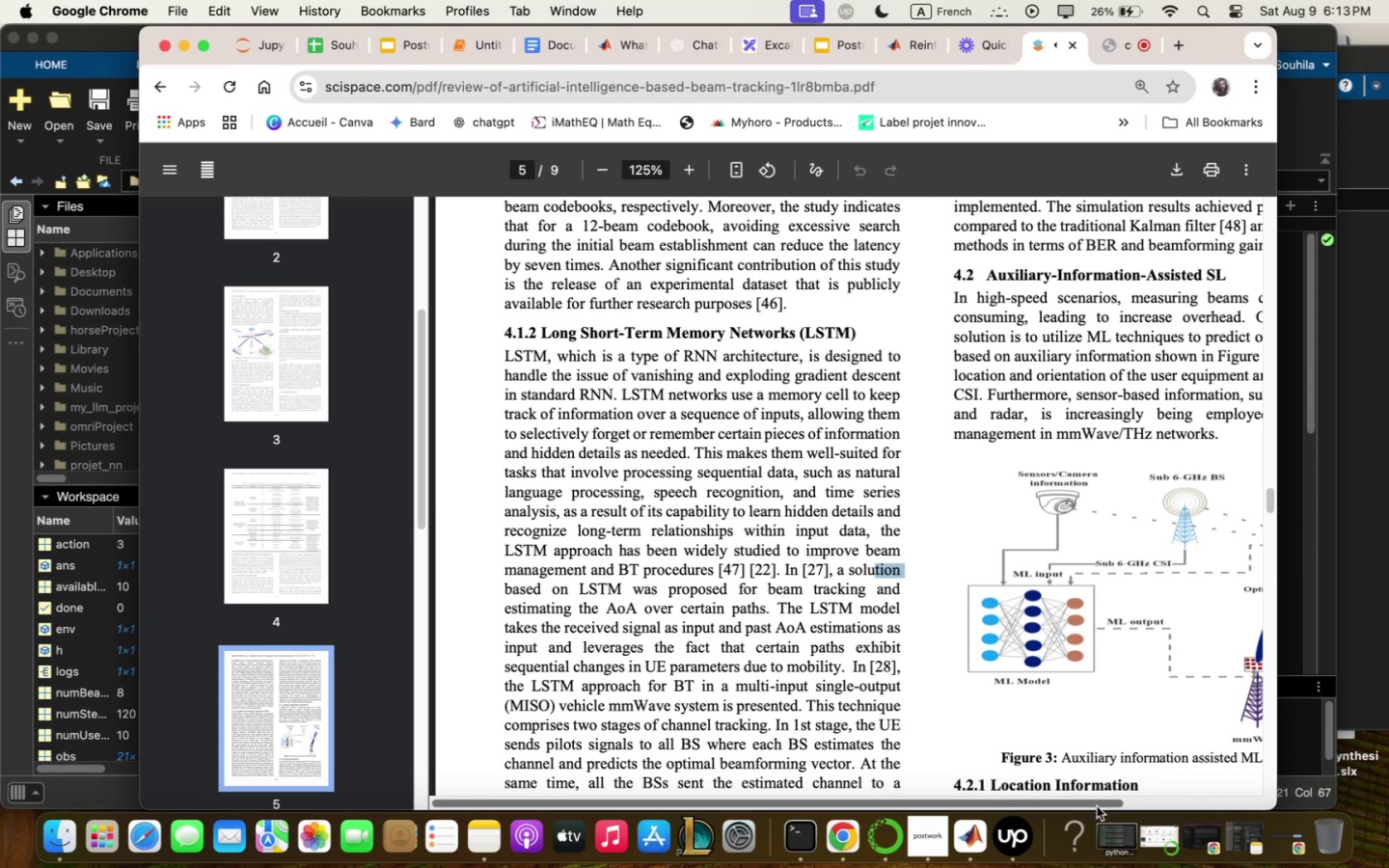 
left_click_drag(start_coordinate=[1097, 805], to_coordinate=[1270, 771])
 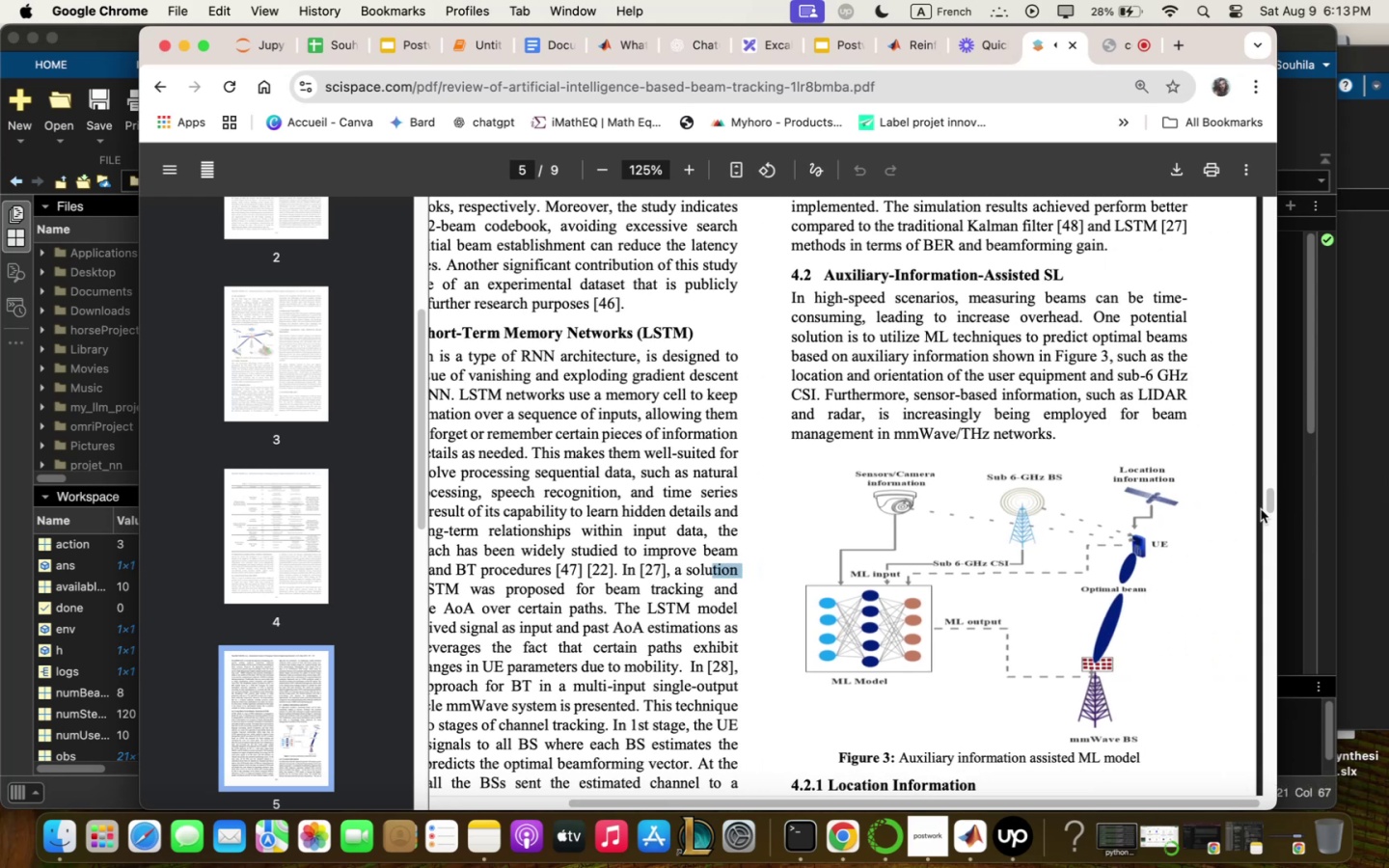 
left_click_drag(start_coordinate=[1268, 505], to_coordinate=[1270, 515])
 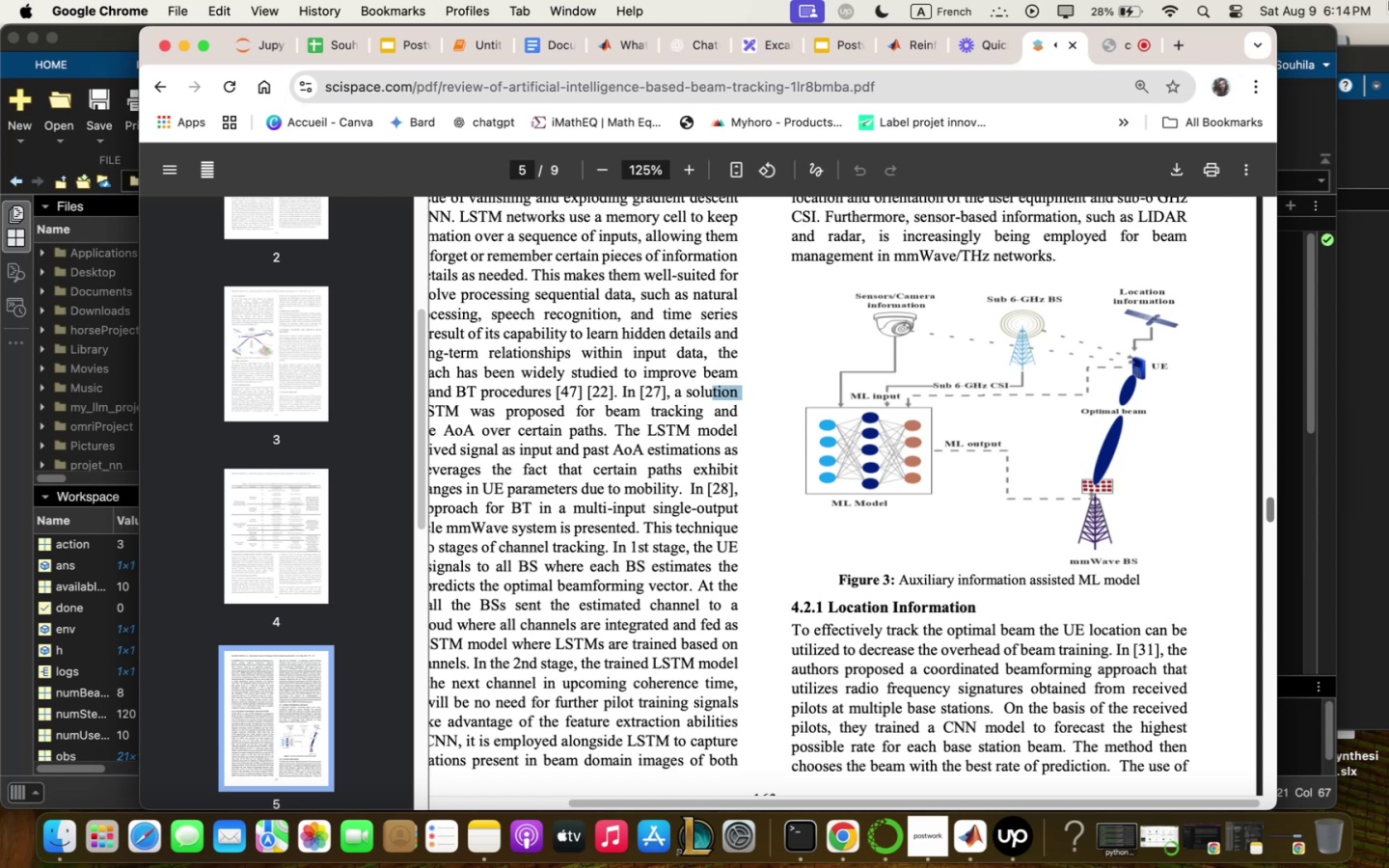 
wait(14.69)
 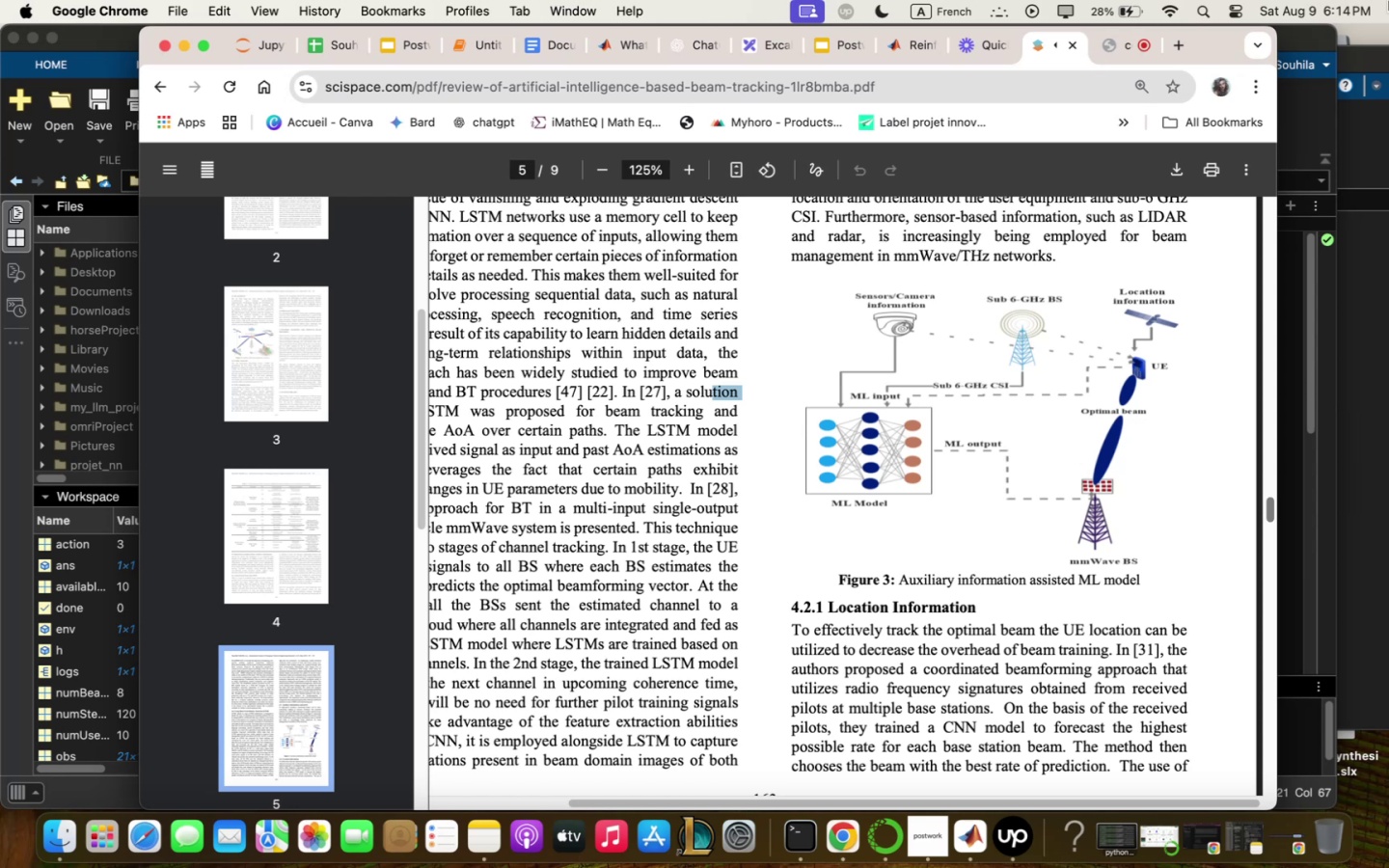 
scroll: coordinate [961, 664], scroll_direction: down, amount: 5.0
 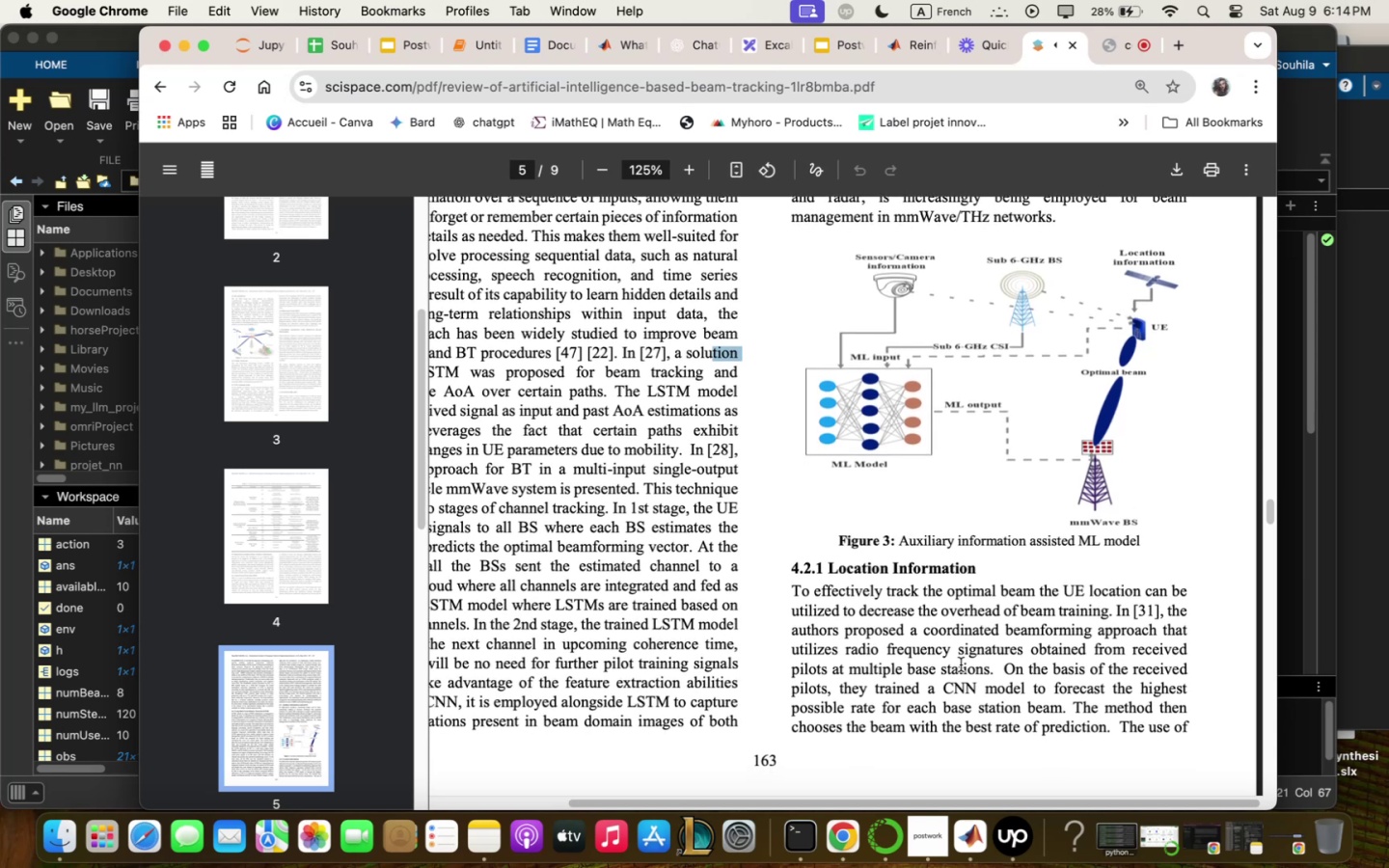 
wait(8.43)
 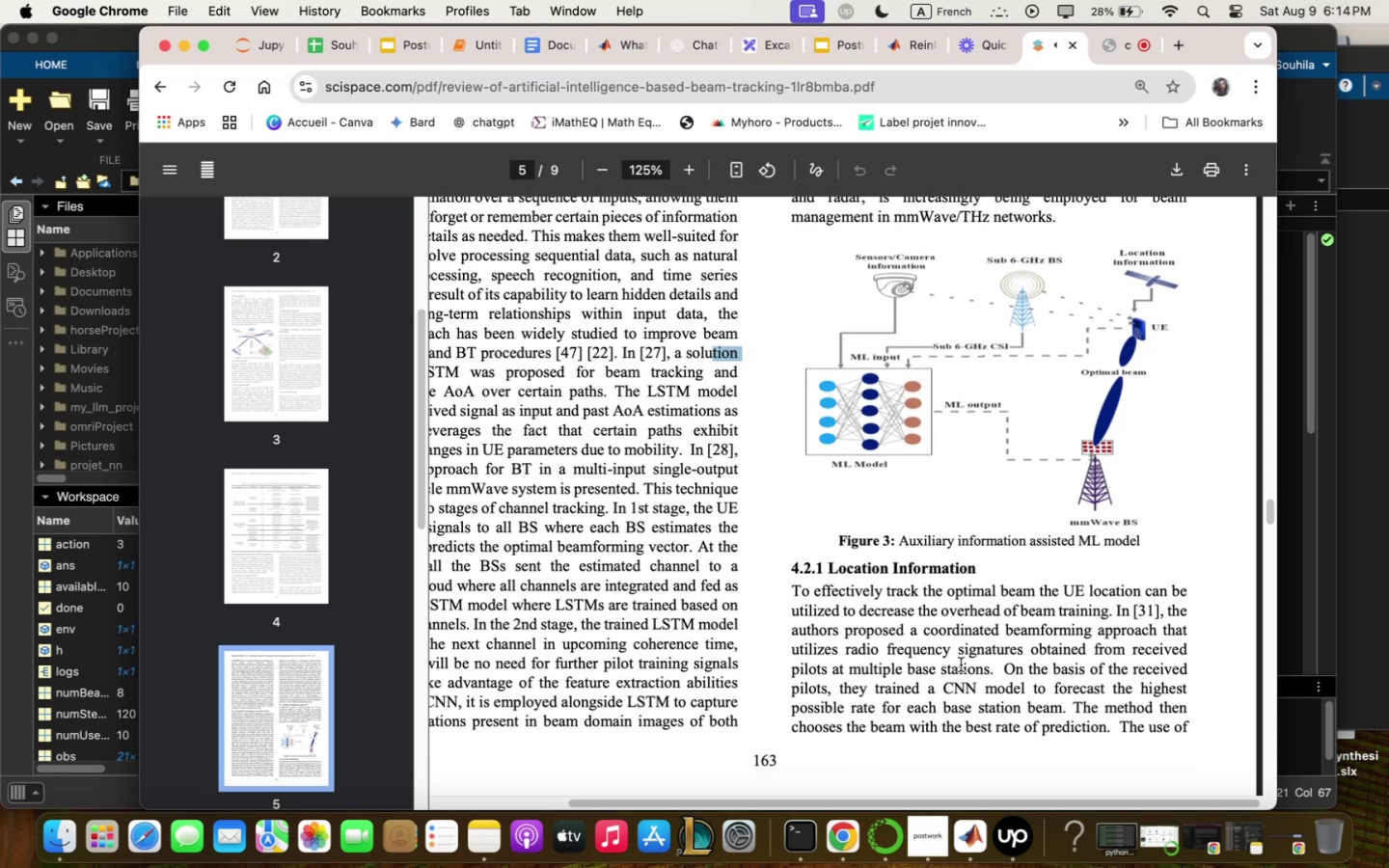 
scroll: coordinate [961, 665], scroll_direction: down, amount: 8.0
 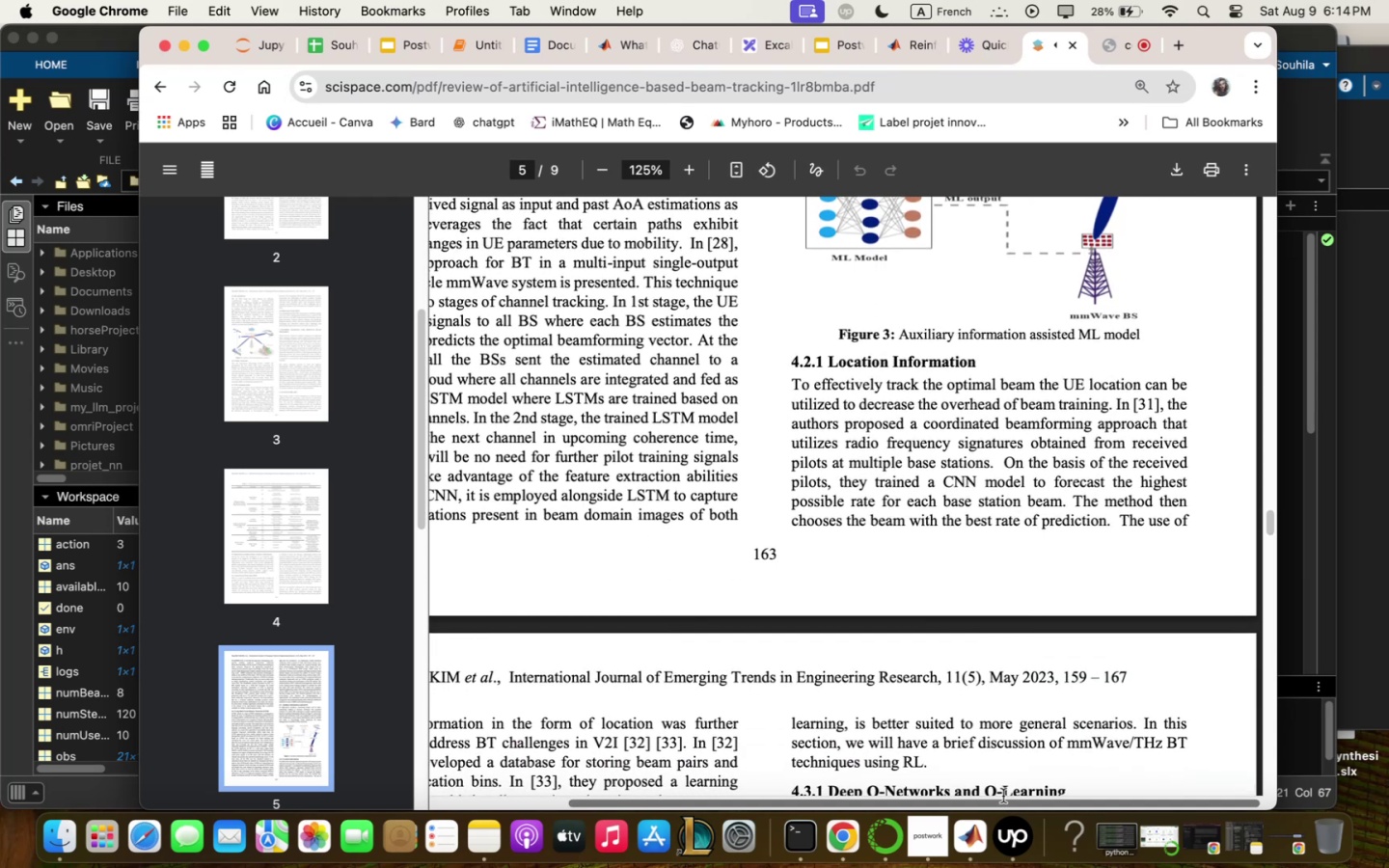 
left_click_drag(start_coordinate=[1001, 803], to_coordinate=[711, 812])
 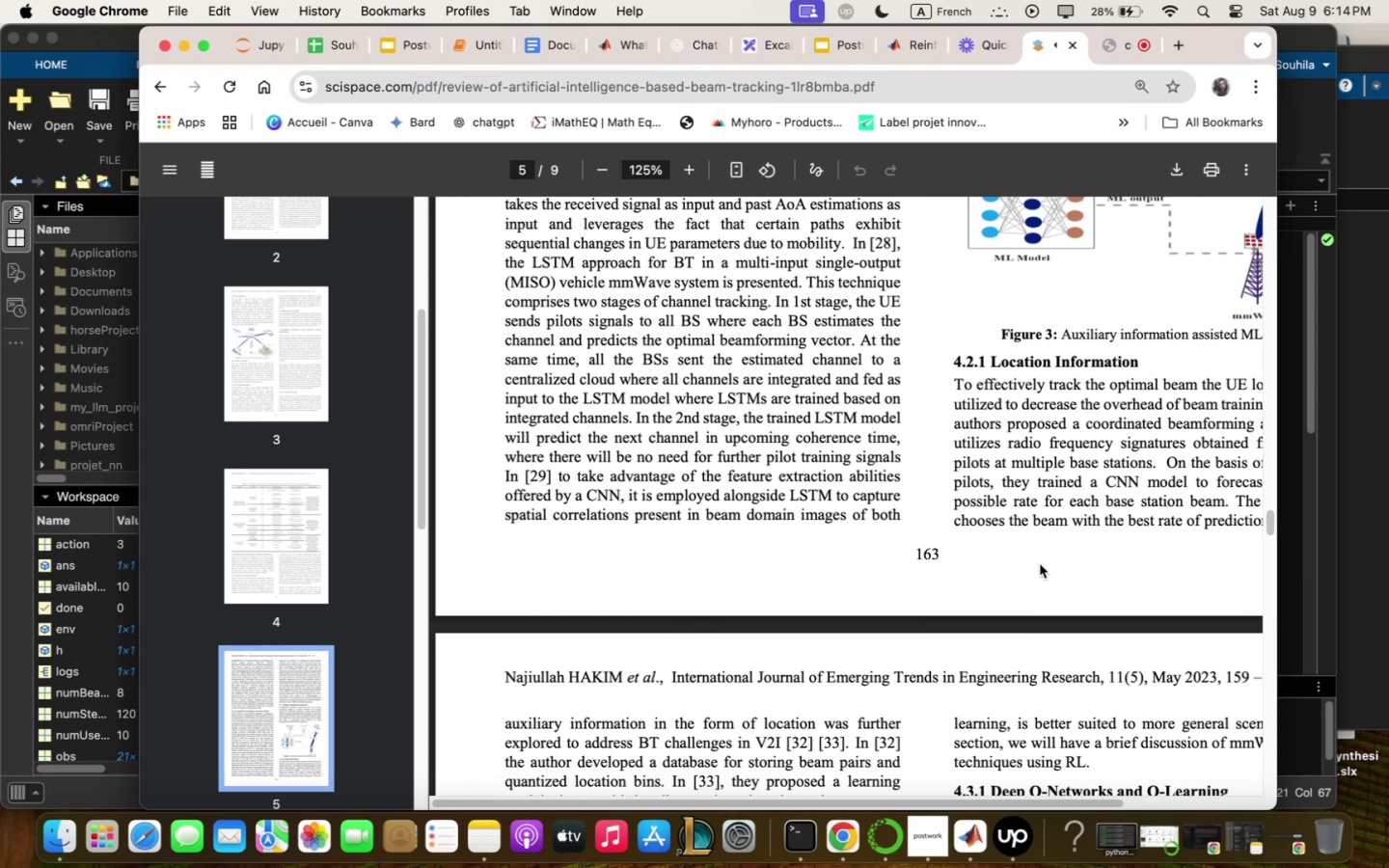 
scroll: coordinate [1049, 672], scroll_direction: down, amount: 14.0
 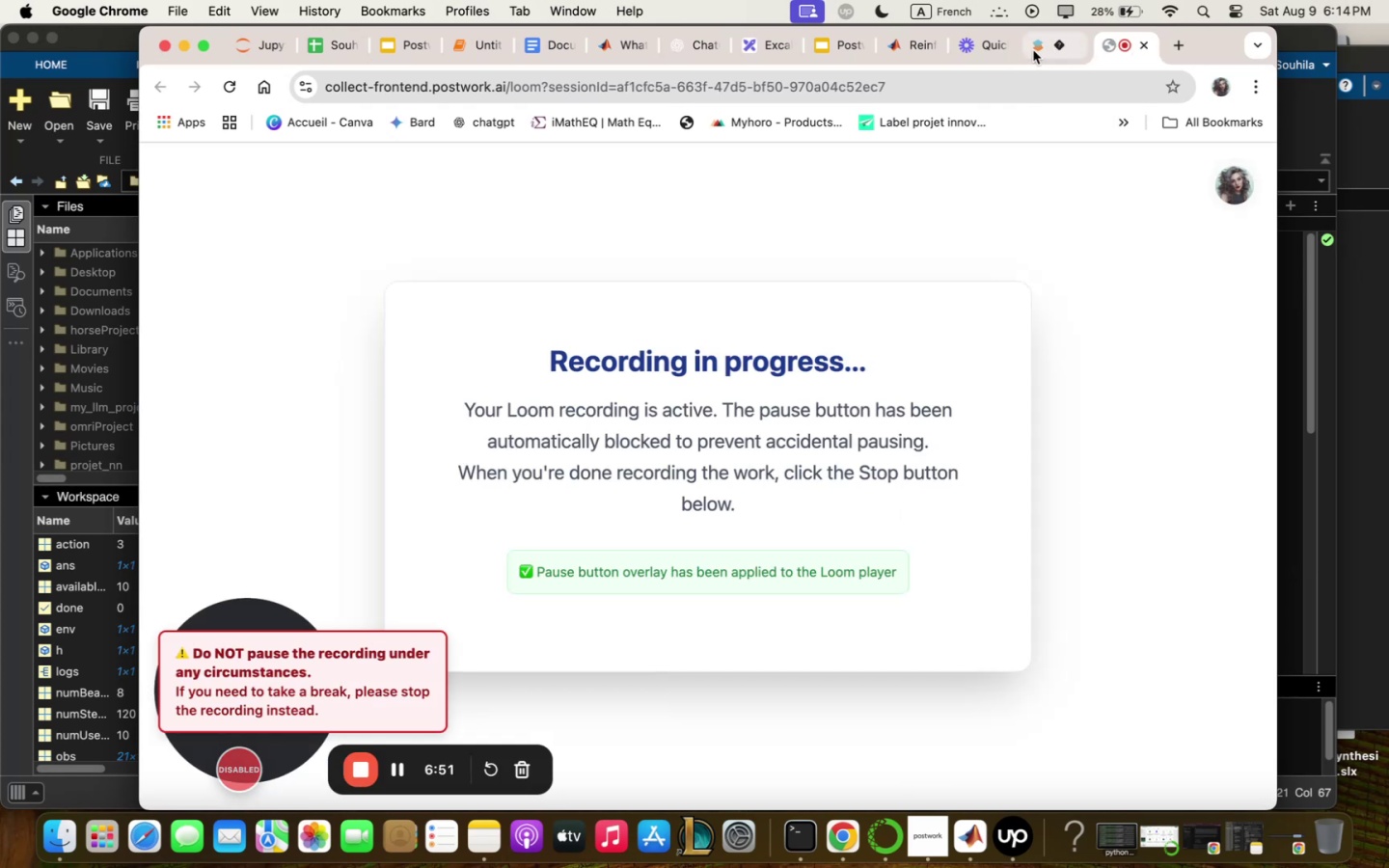 
wait(6.22)
 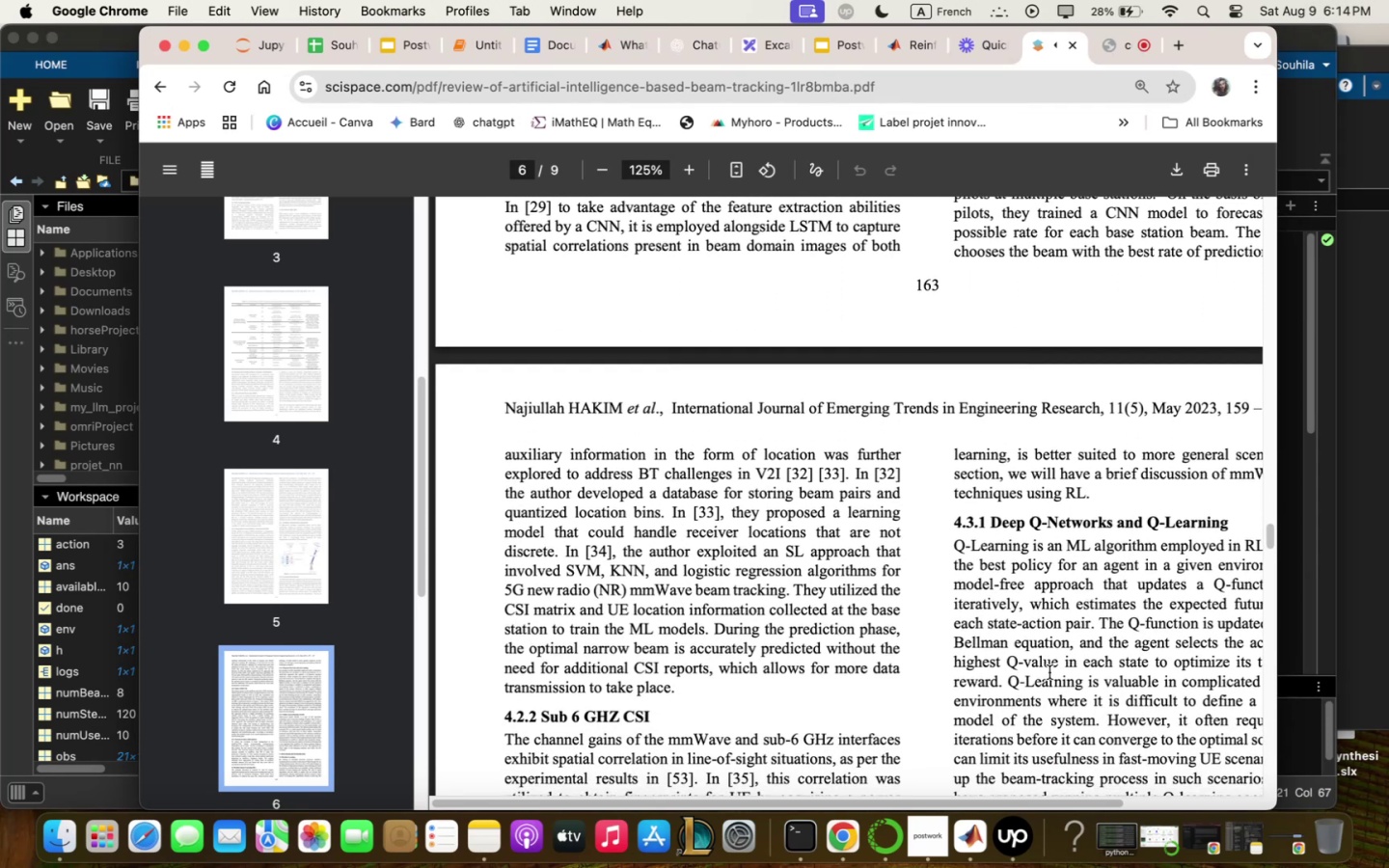 
scroll: coordinate [776, 610], scroll_direction: down, amount: 6.0
 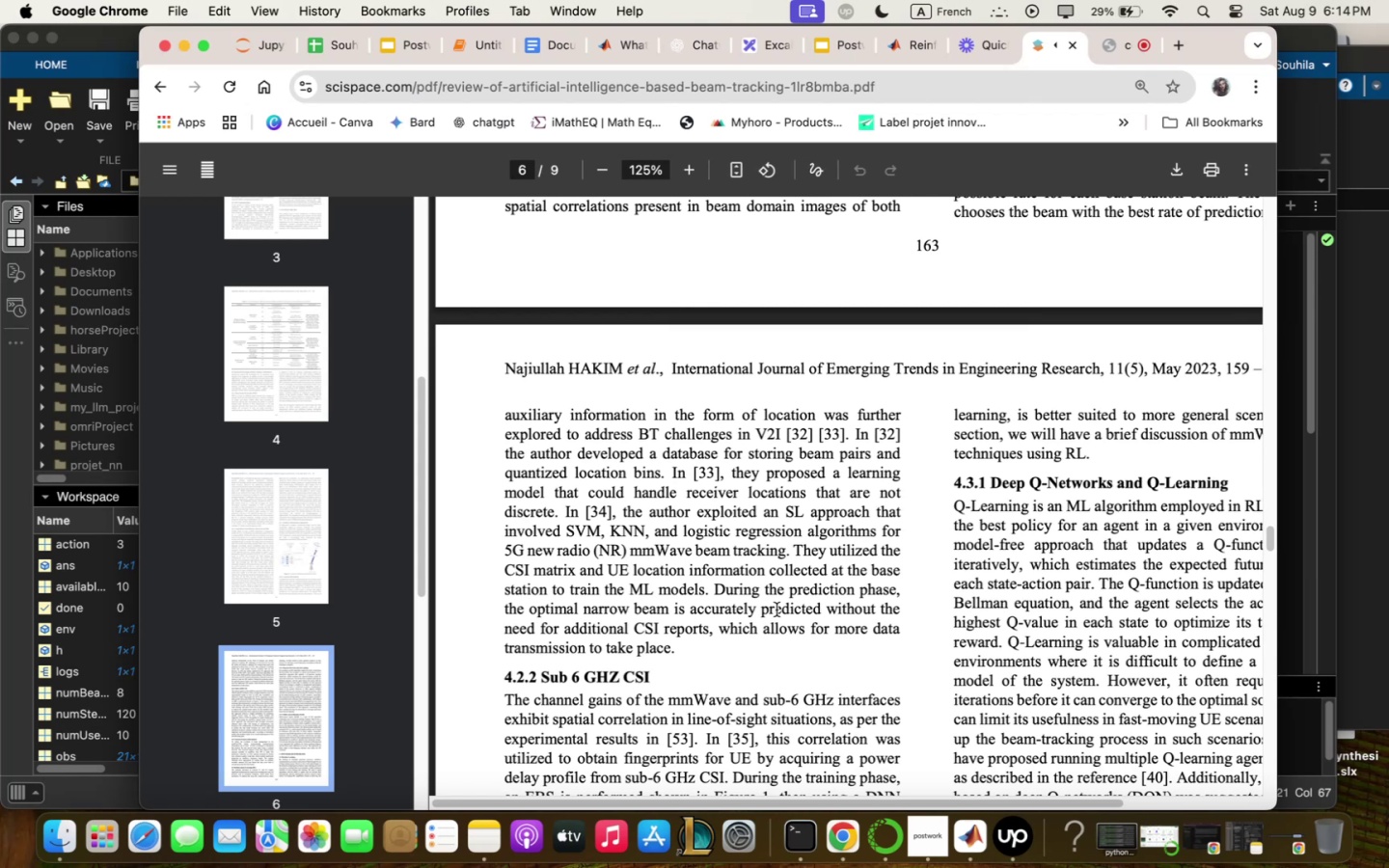 
wait(5.31)
 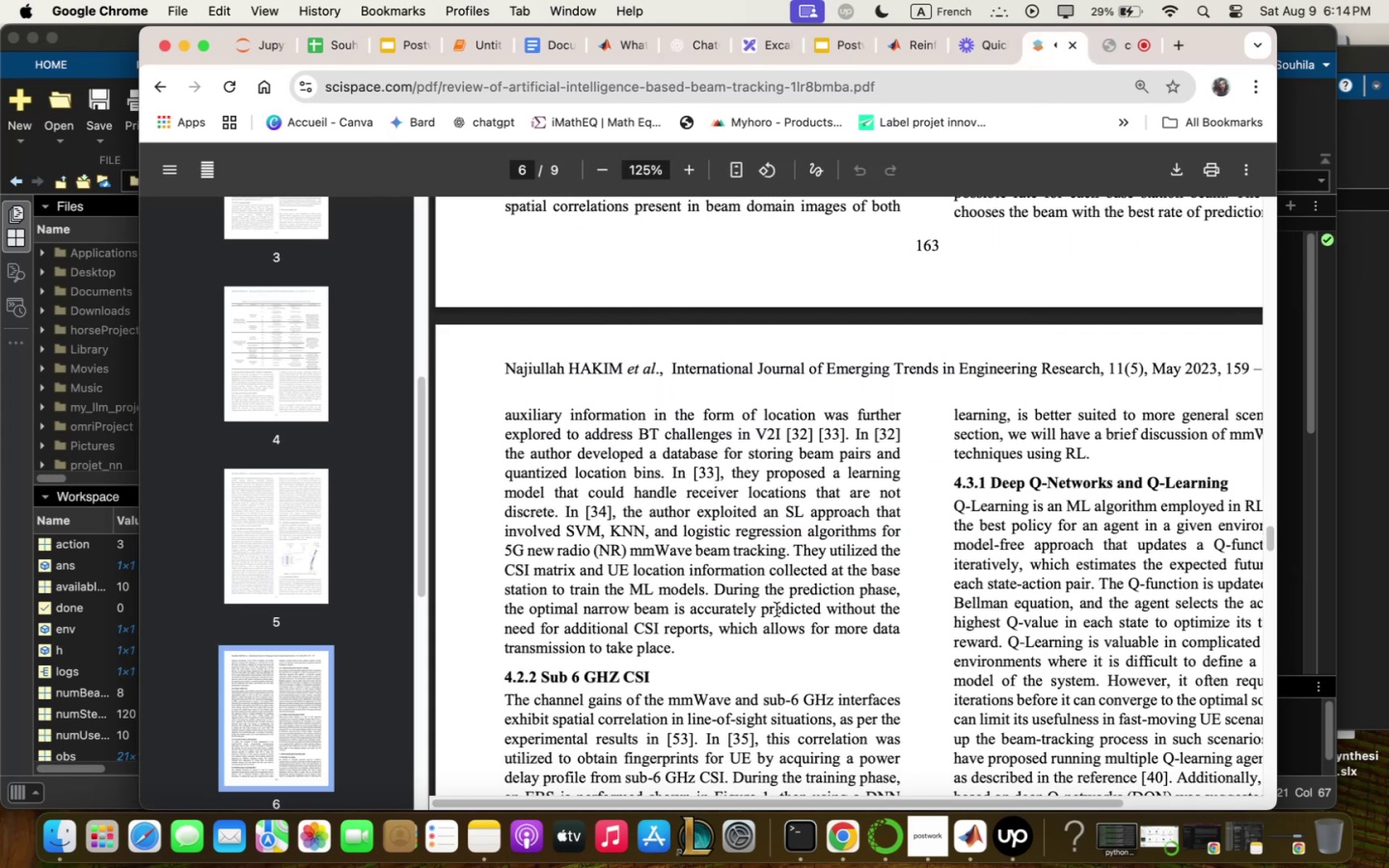 
scroll: coordinate [776, 610], scroll_direction: down, amount: 2.0
 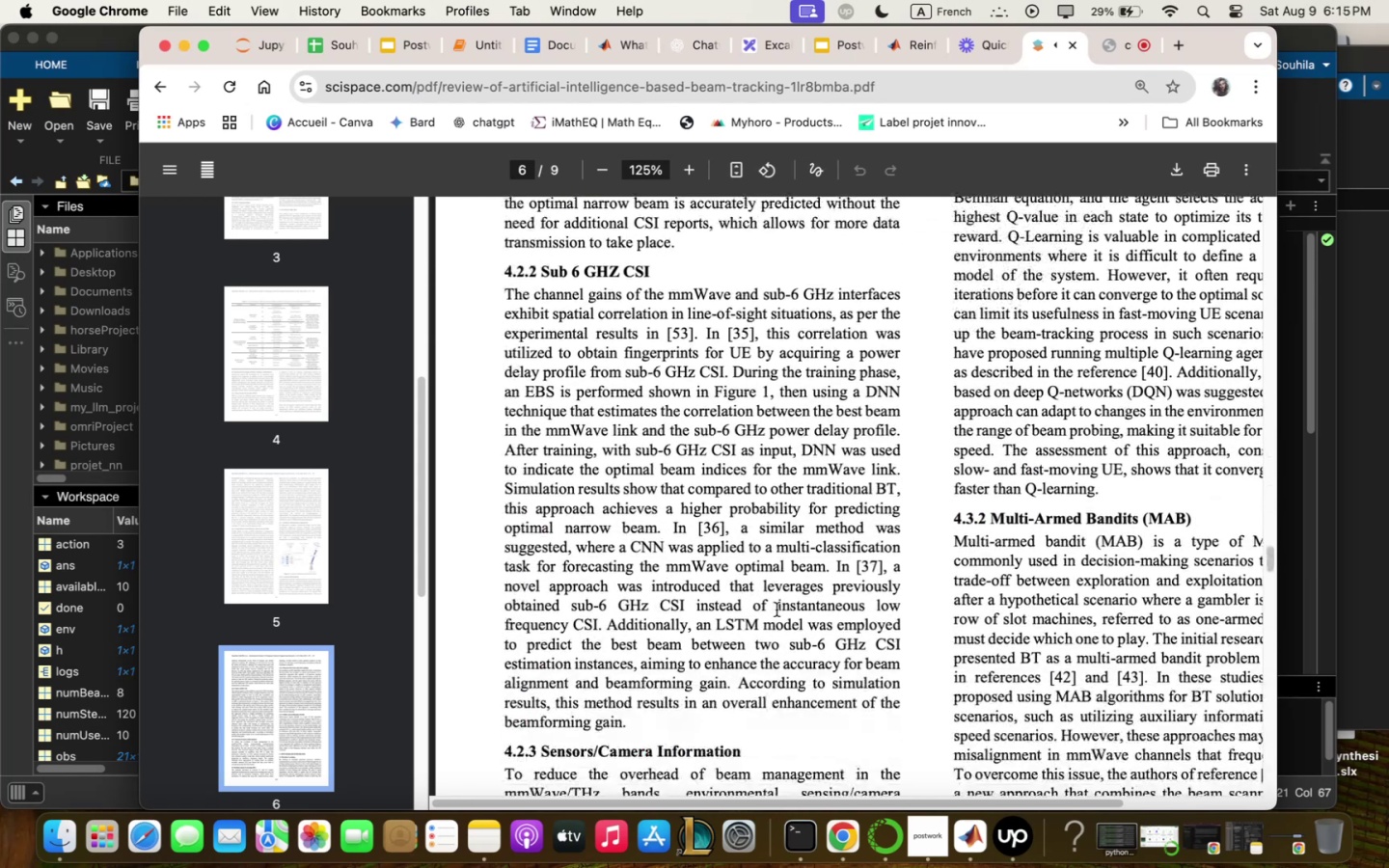 
scroll: coordinate [776, 610], scroll_direction: up, amount: 2.0
 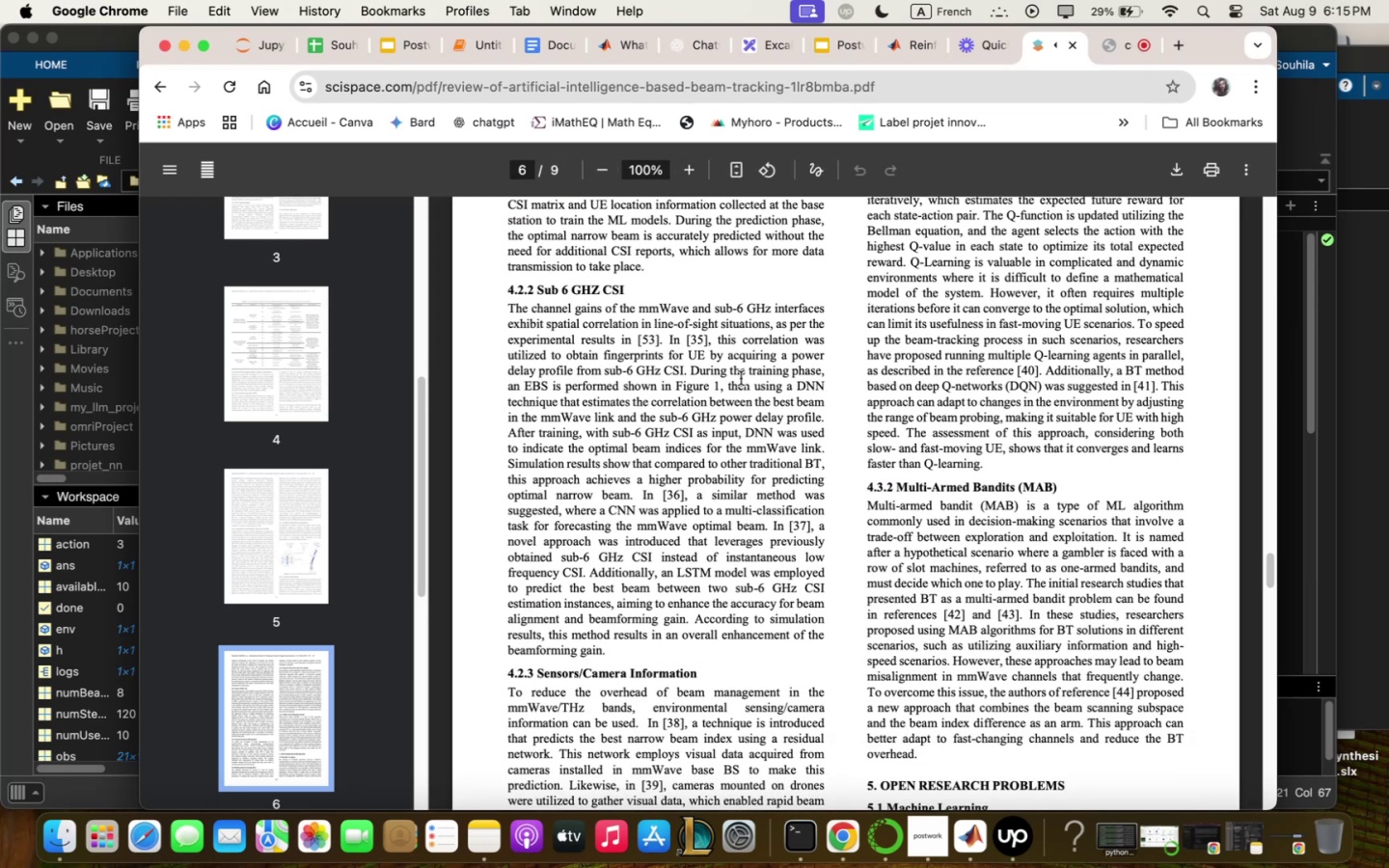 
scroll: coordinate [747, 674], scroll_direction: down, amount: 12.0
 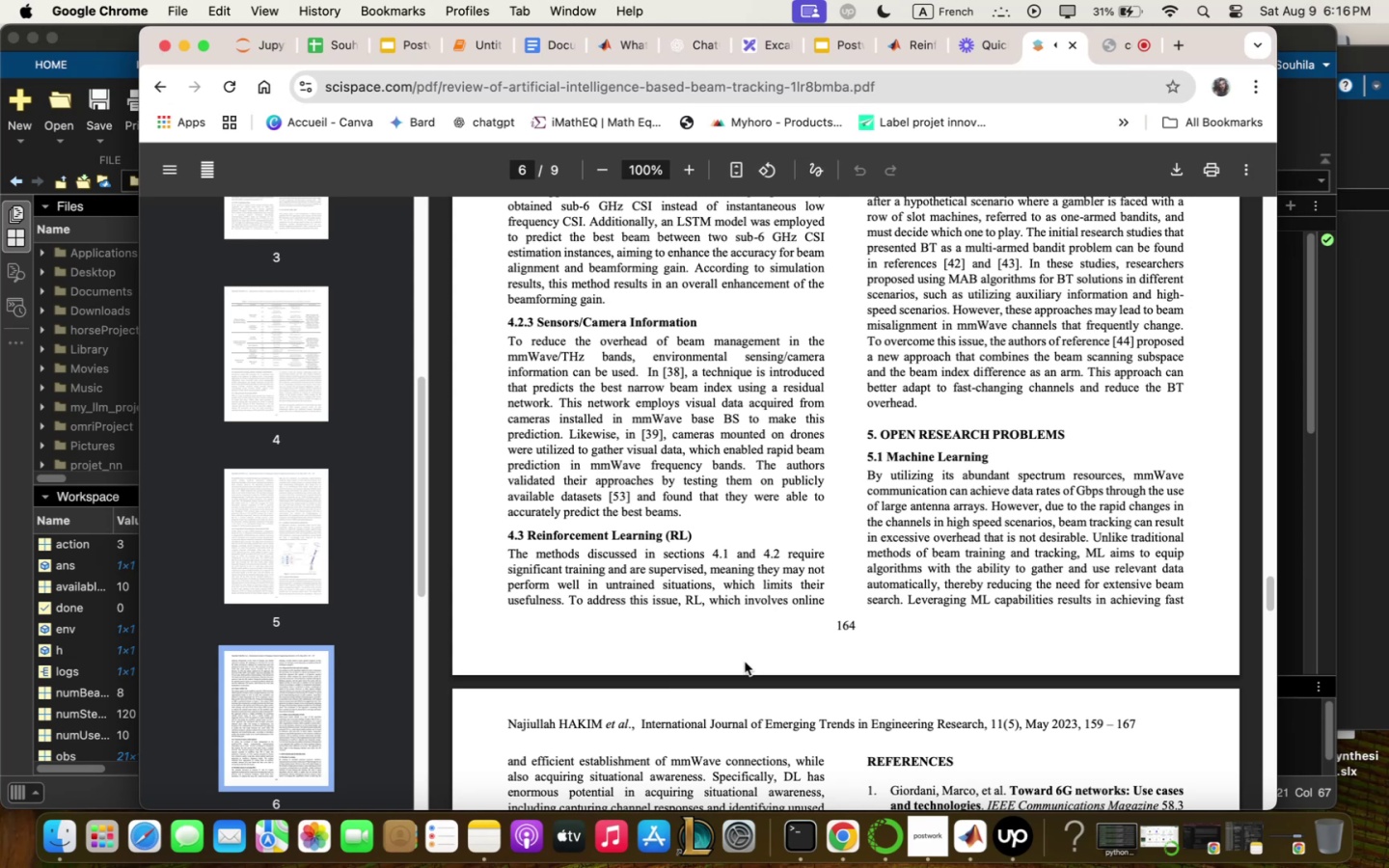 
wait(67.19)
 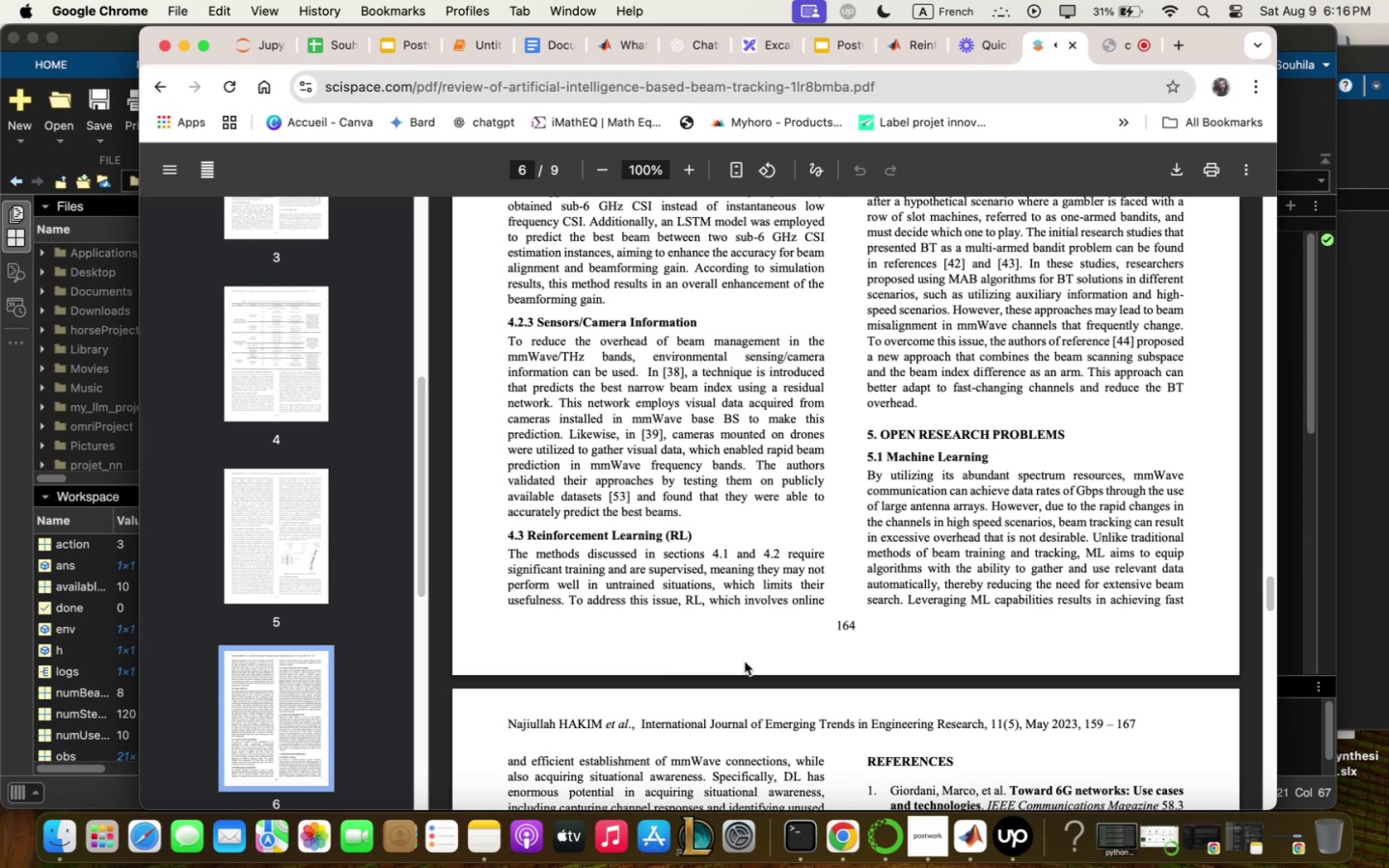 
scroll: coordinate [939, 589], scroll_direction: down, amount: 30.0
 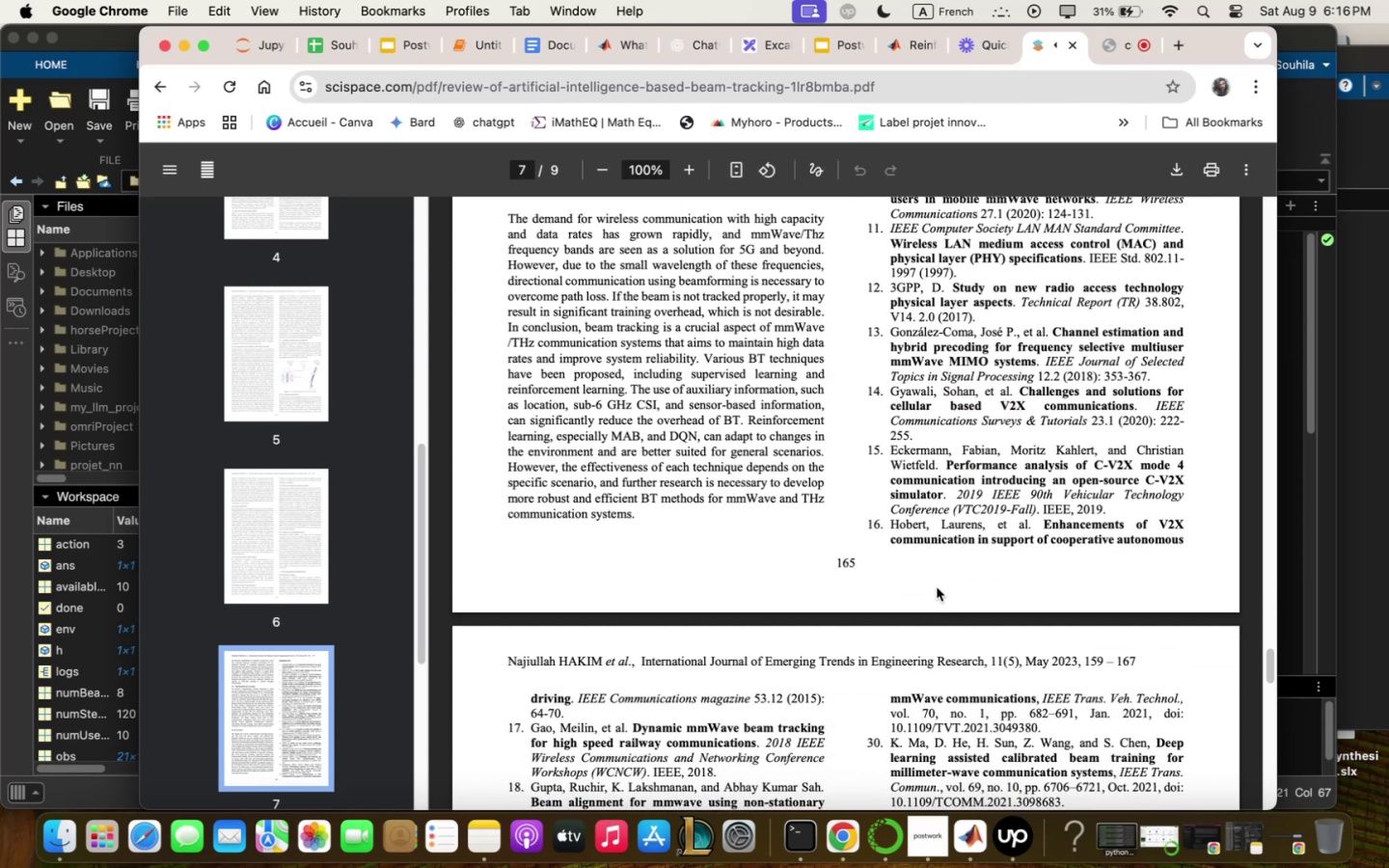 
scroll: coordinate [940, 598], scroll_direction: up, amount: 93.0
 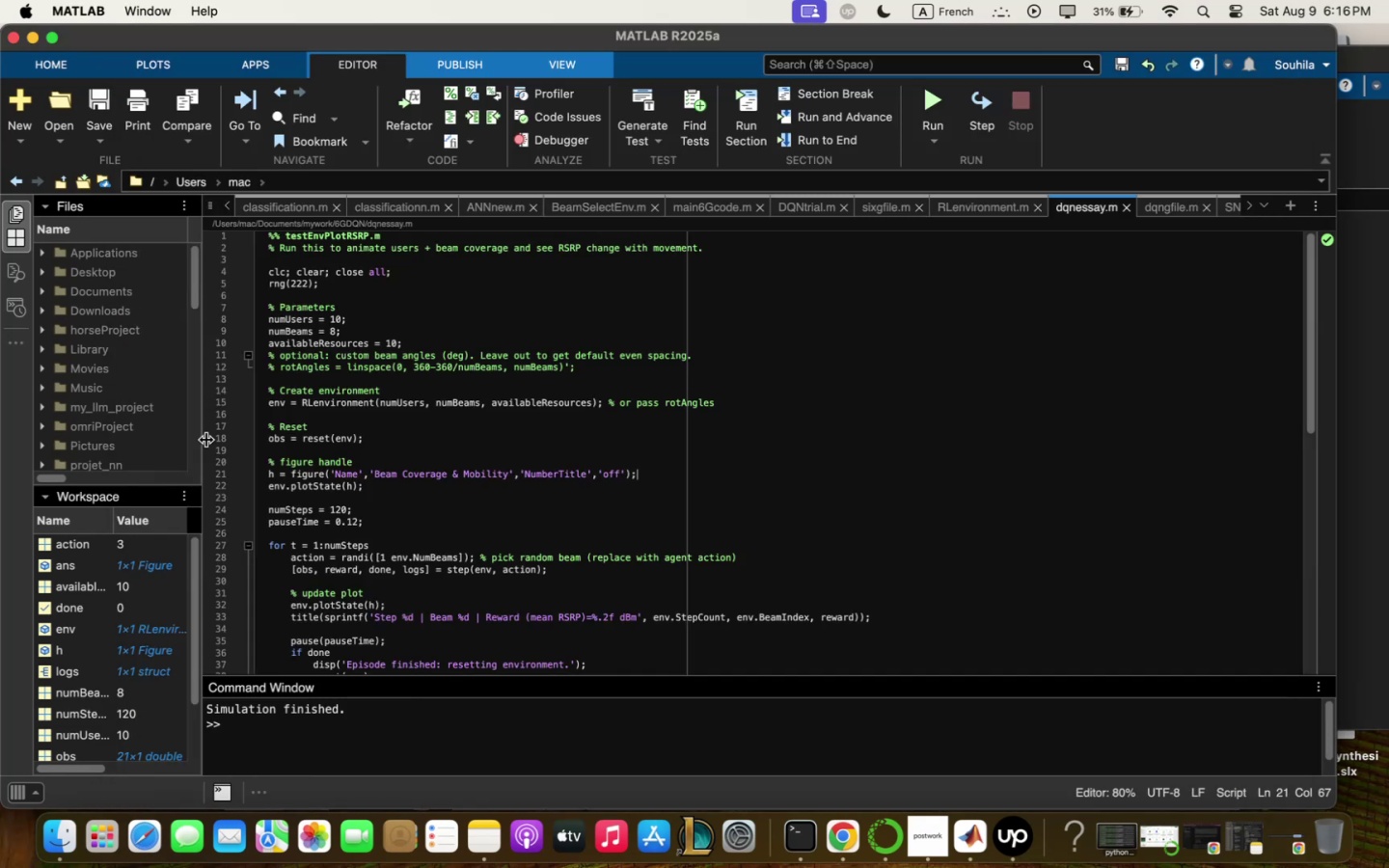 
scroll: coordinate [319, 449], scroll_direction: down, amount: 1.0
 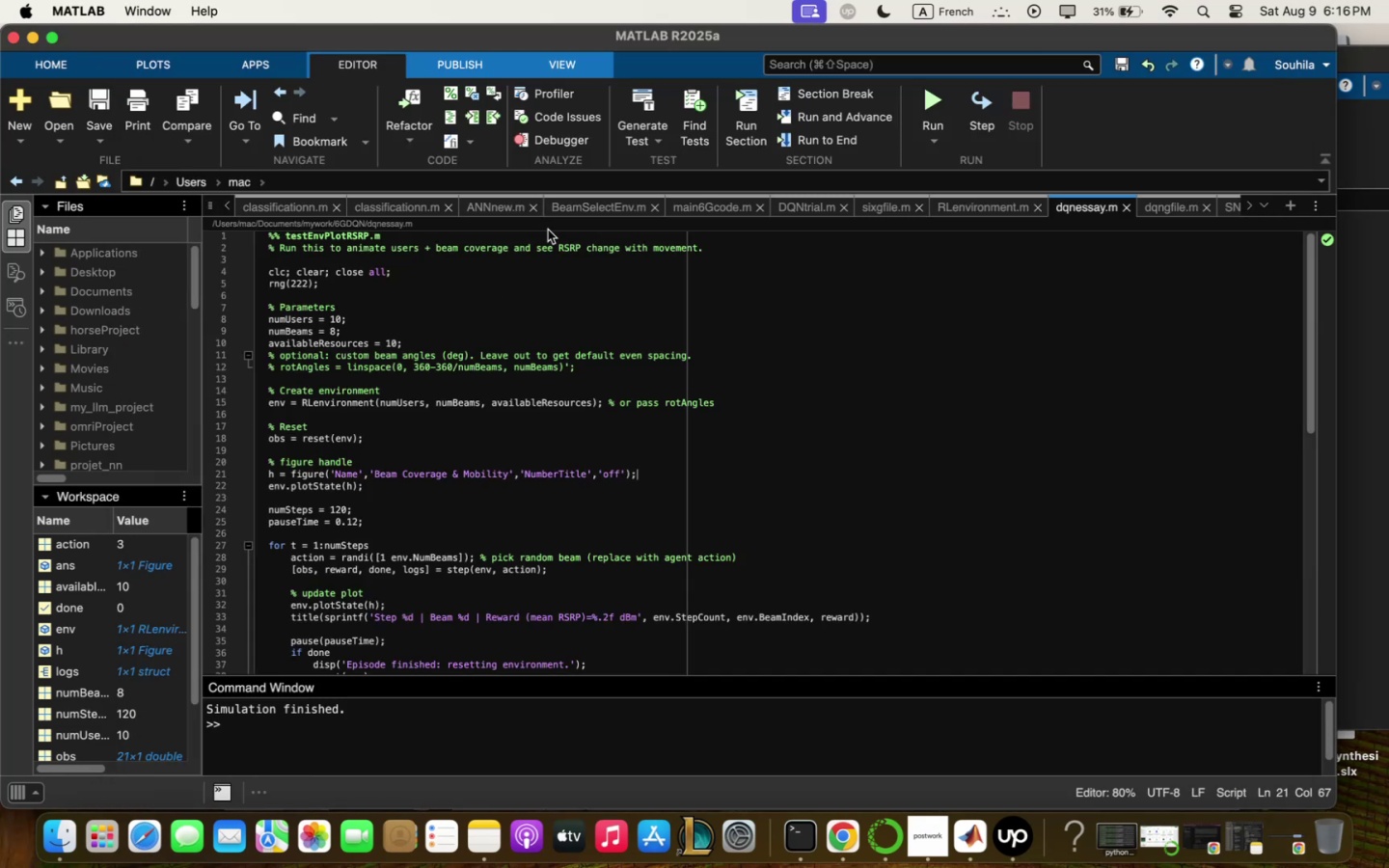 
left_click([601, 328])
 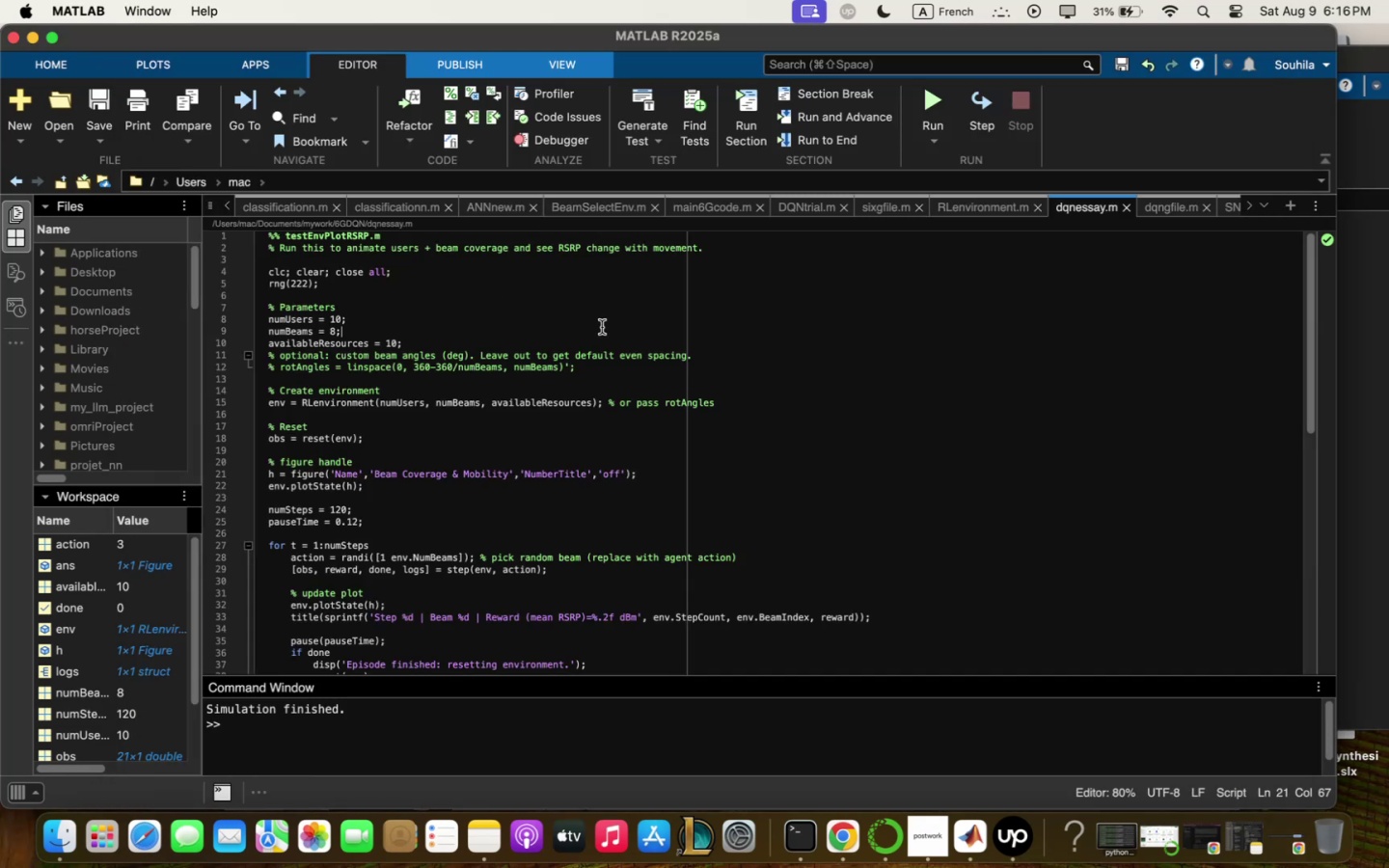 
scroll: coordinate [602, 330], scroll_direction: up, amount: 19.0
 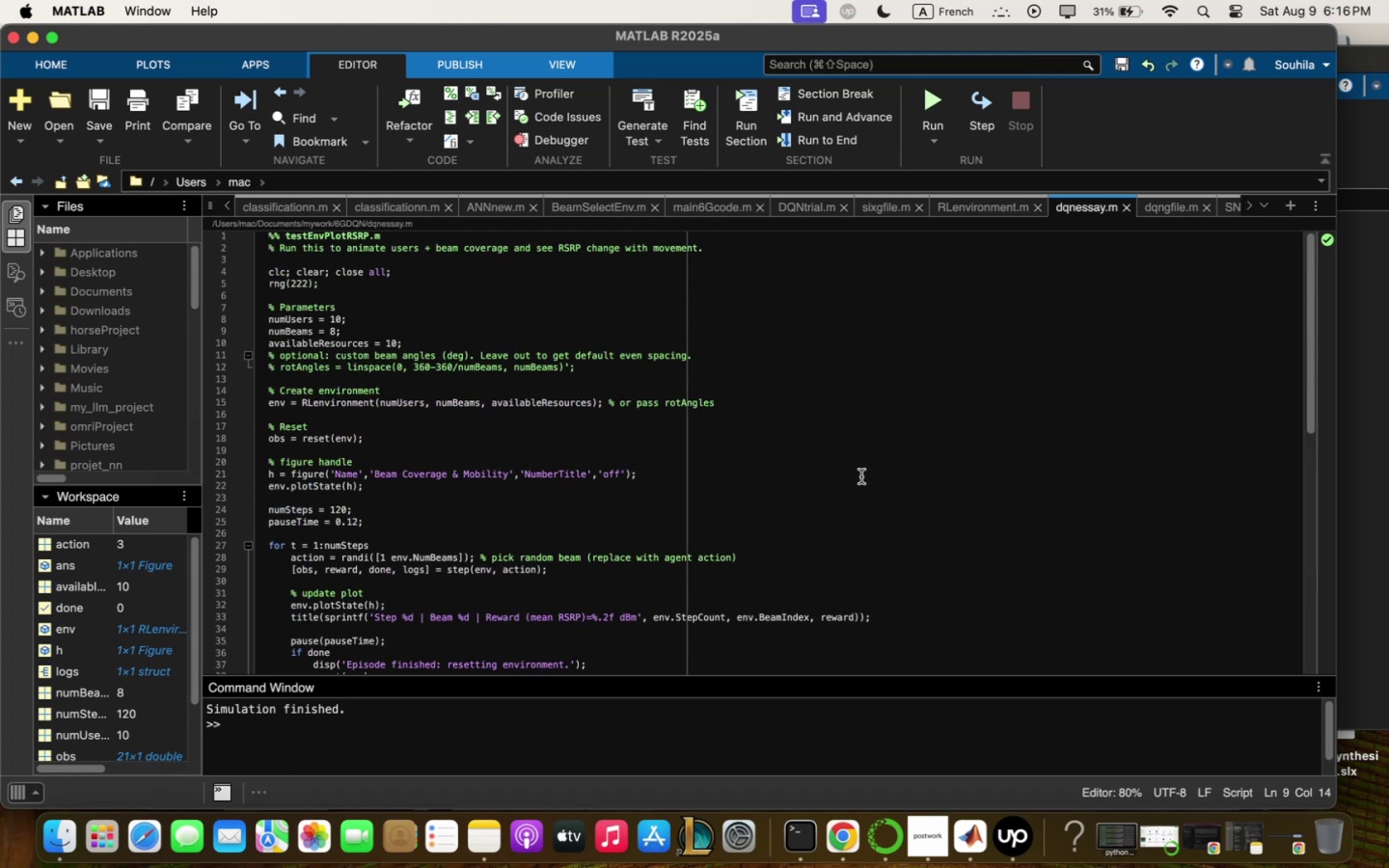 
wait(13.11)
 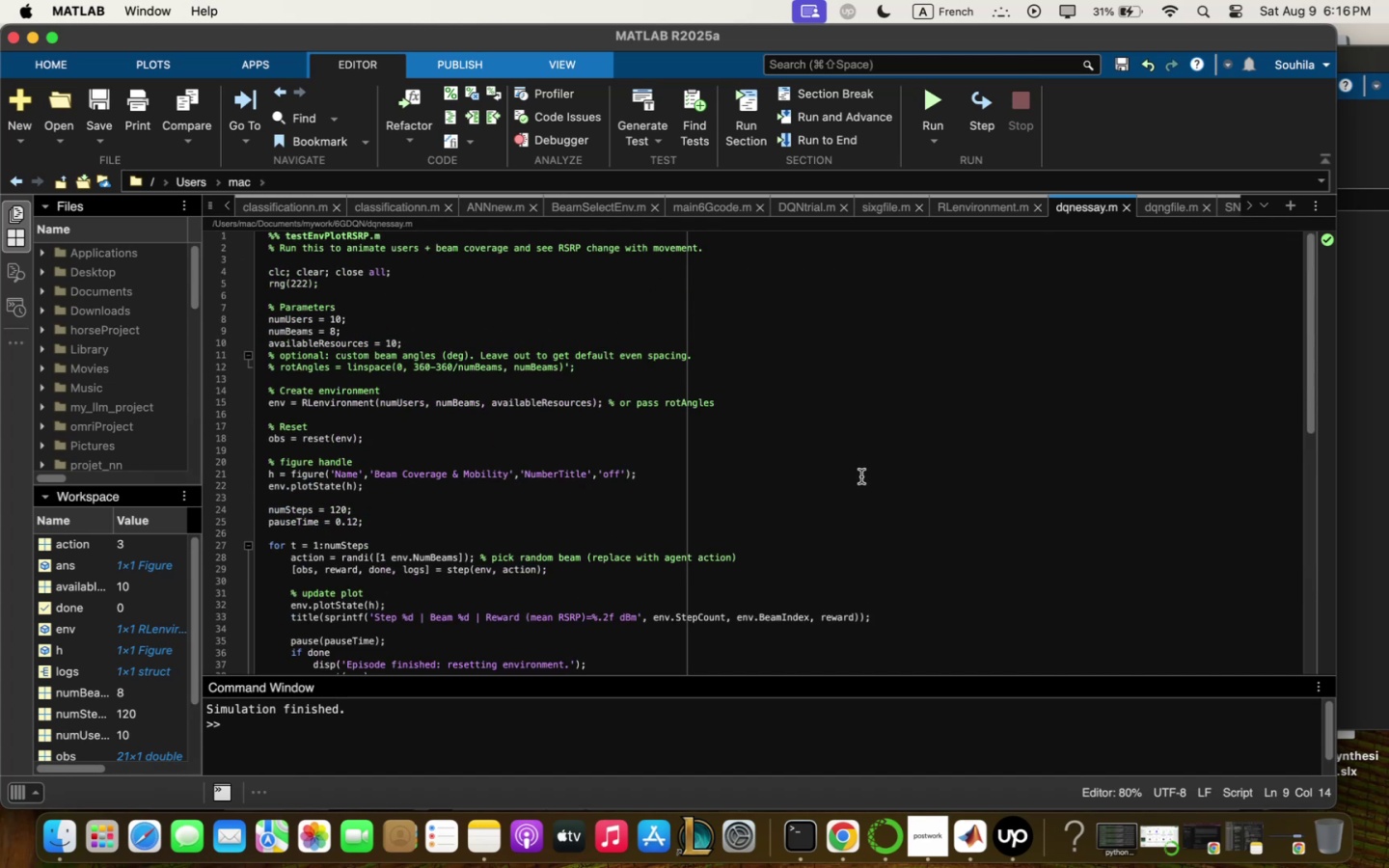 
left_click([836, 848])
 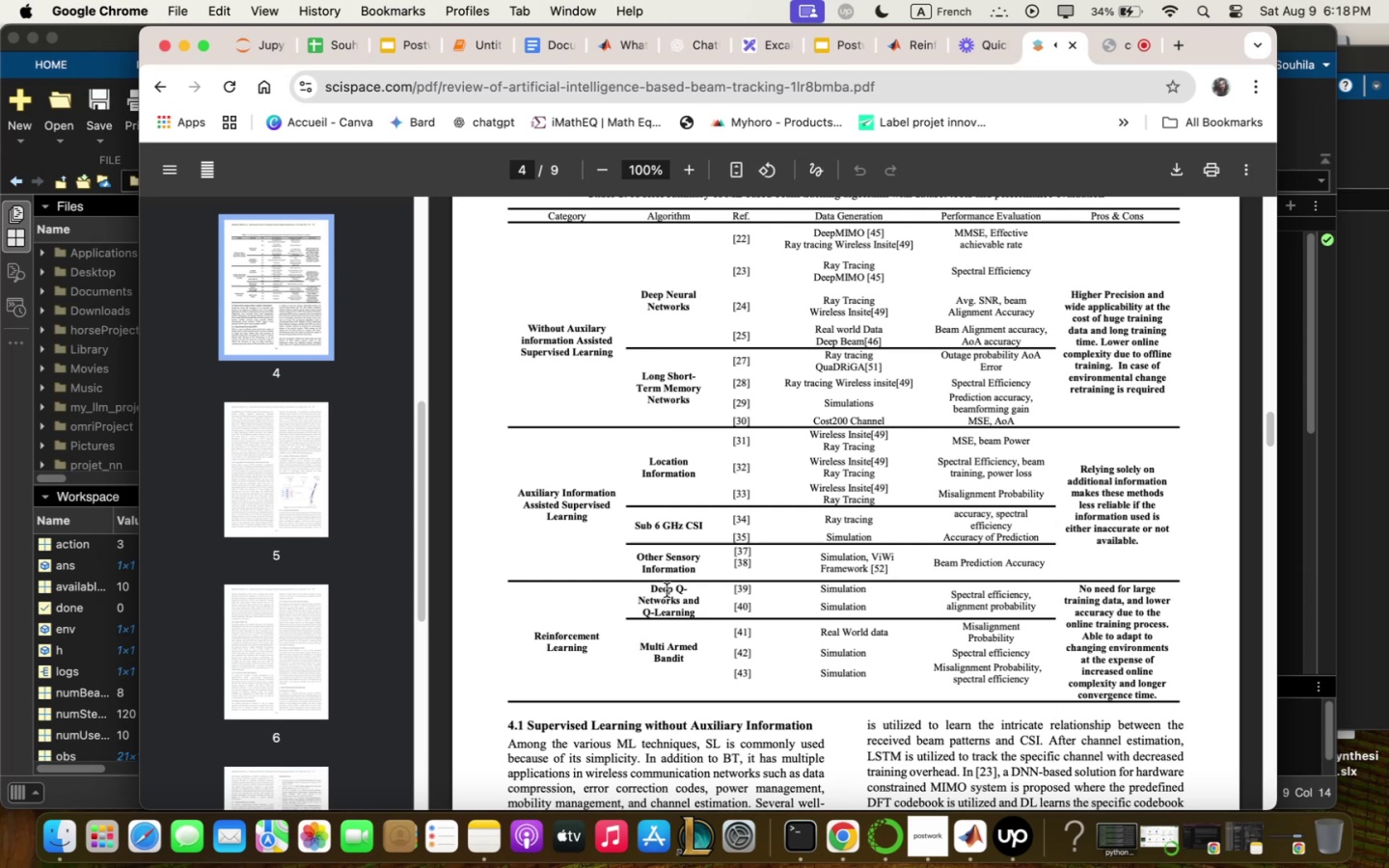 
wait(91.02)
 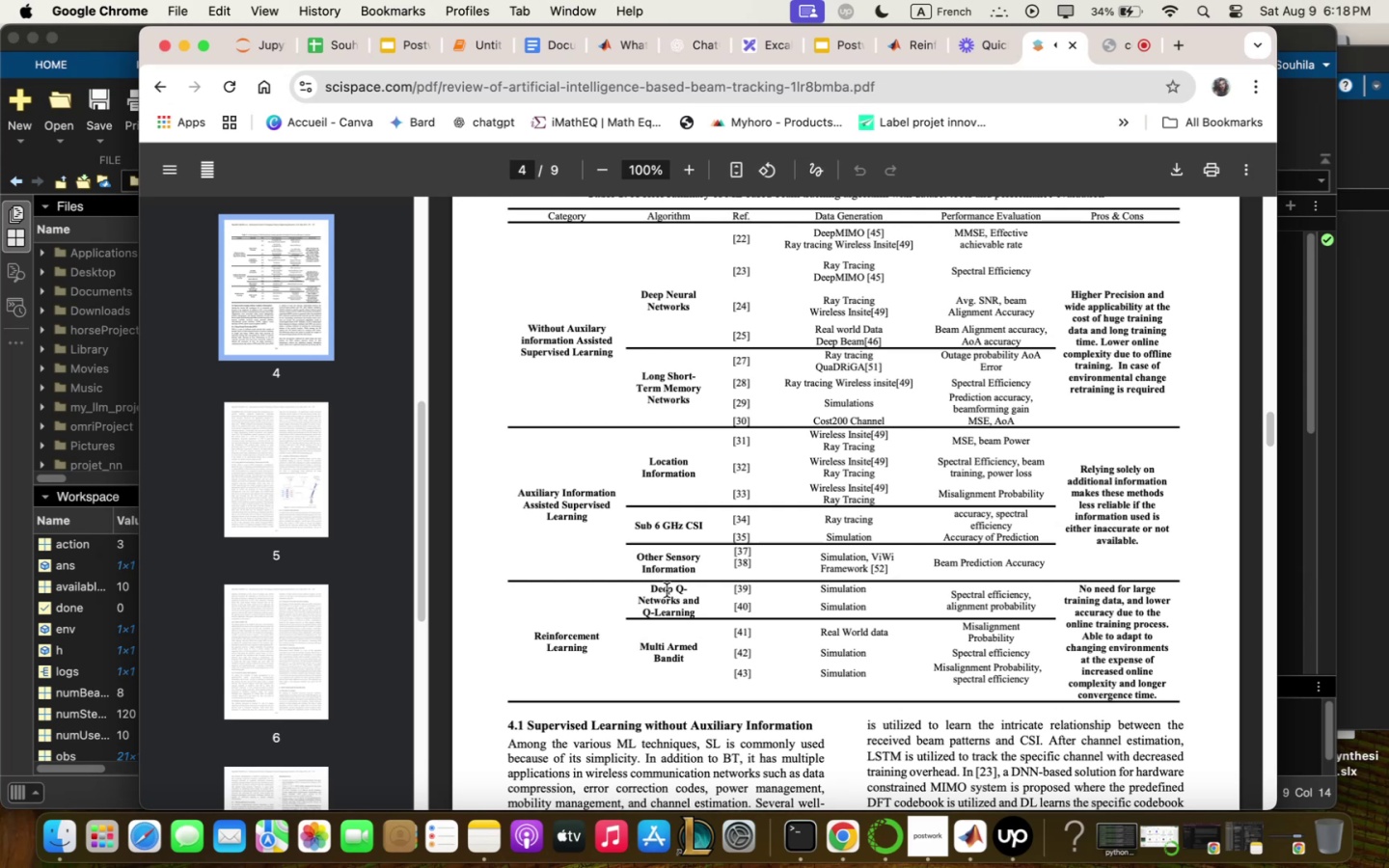 
scroll: coordinate [719, 478], scroll_direction: down, amount: 19.0
 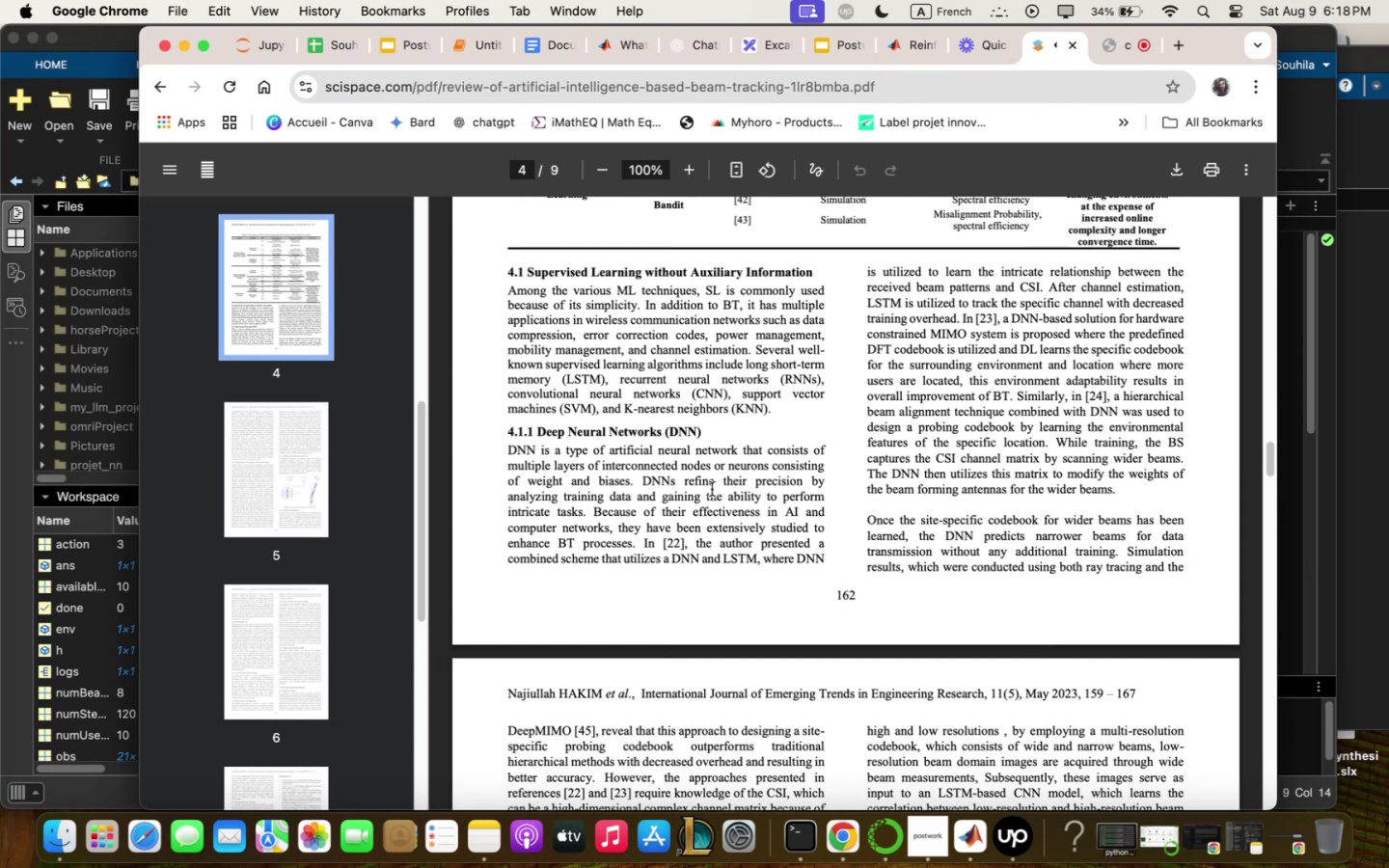 
wait(5.9)
 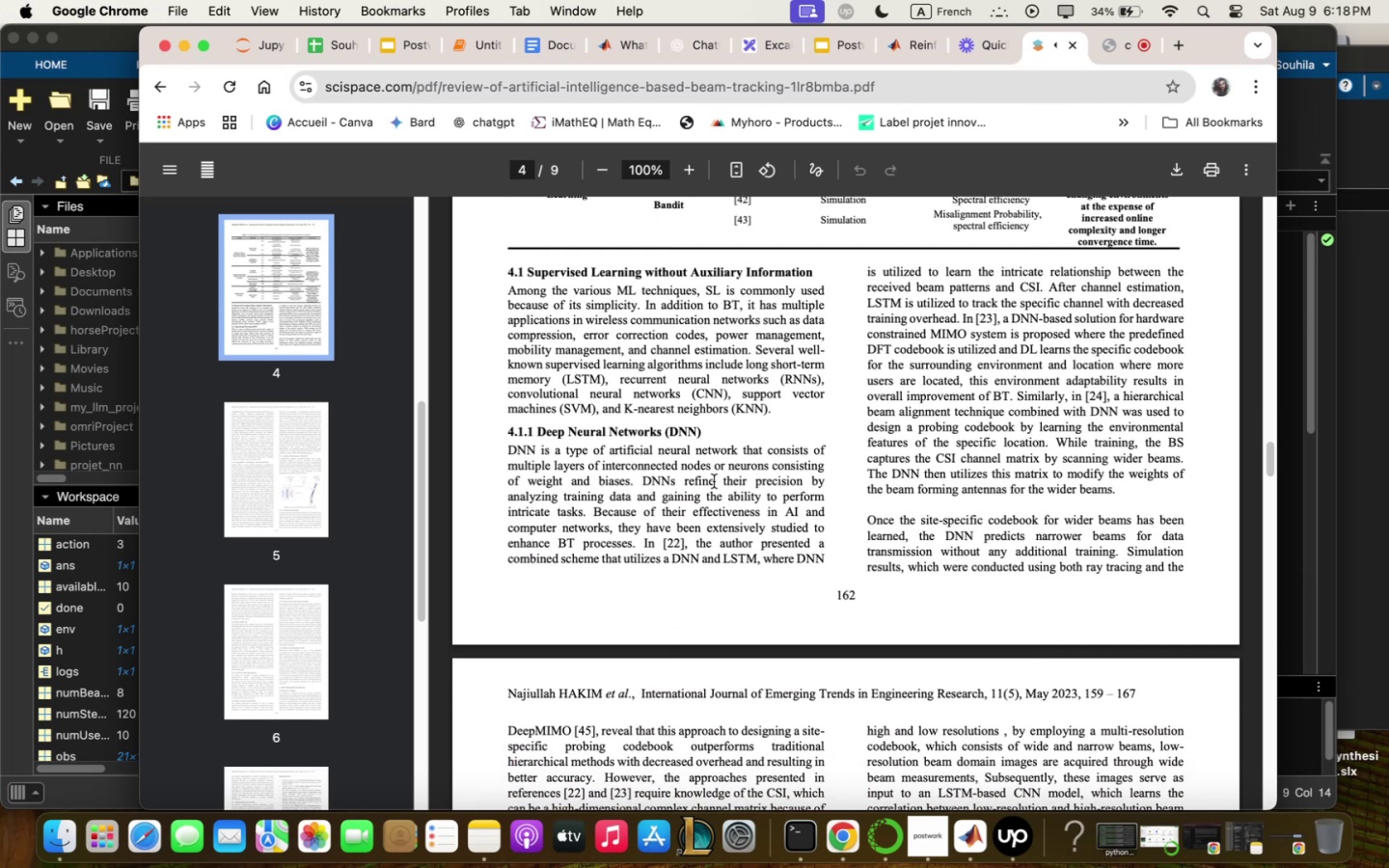 
left_click([1124, 48])
 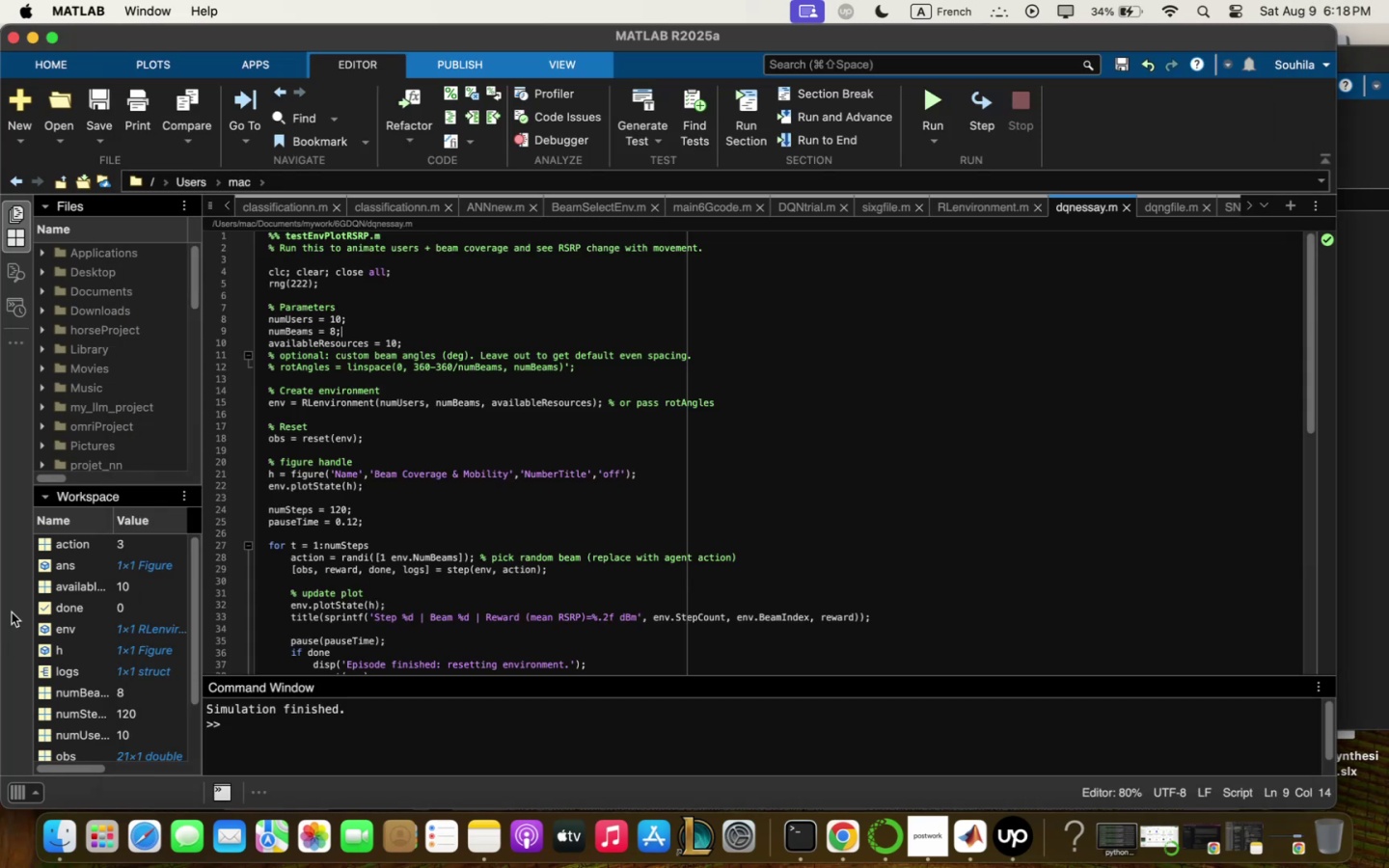 
wait(6.35)
 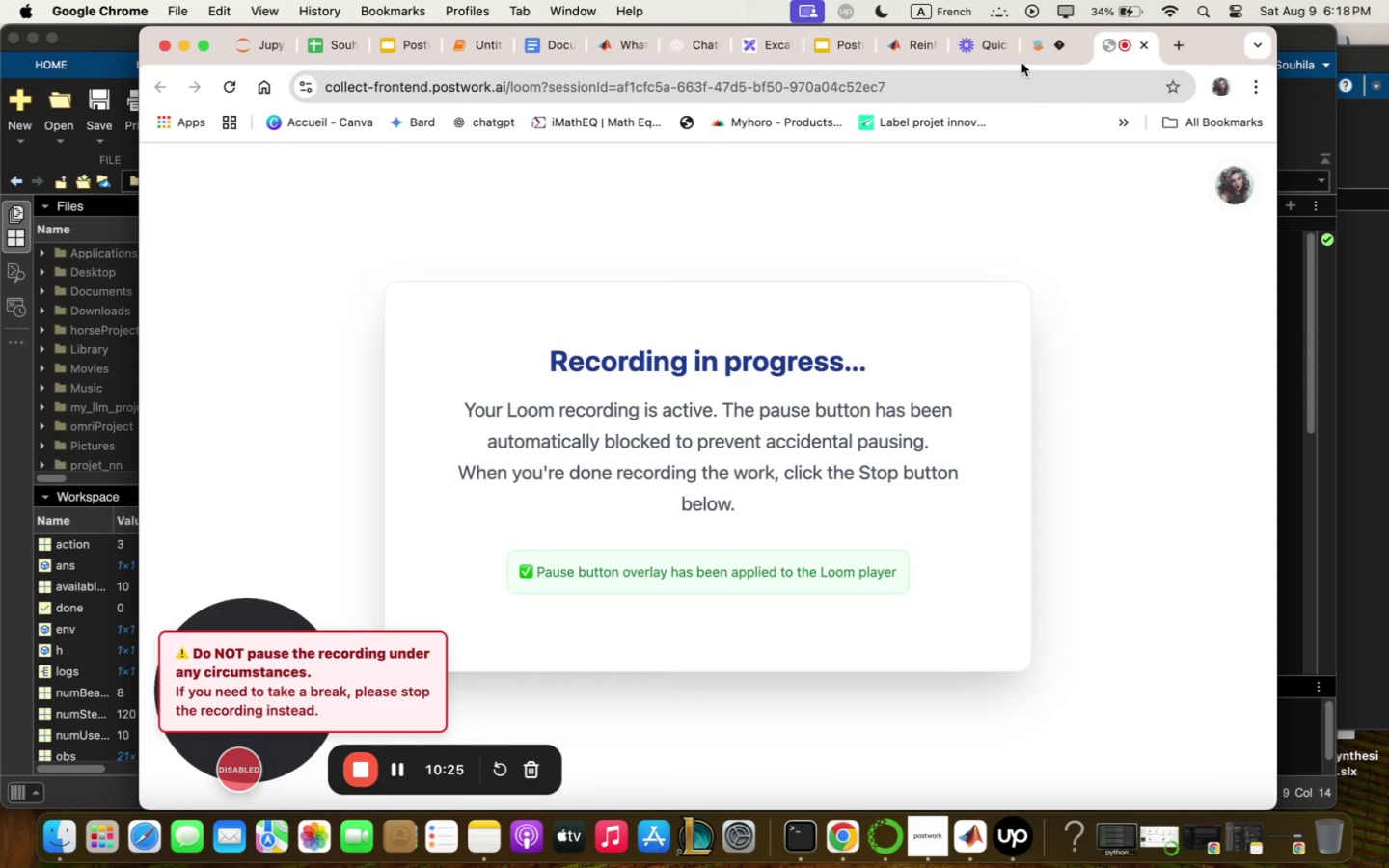 
scroll: coordinate [565, 535], scroll_direction: down, amount: 5.0
 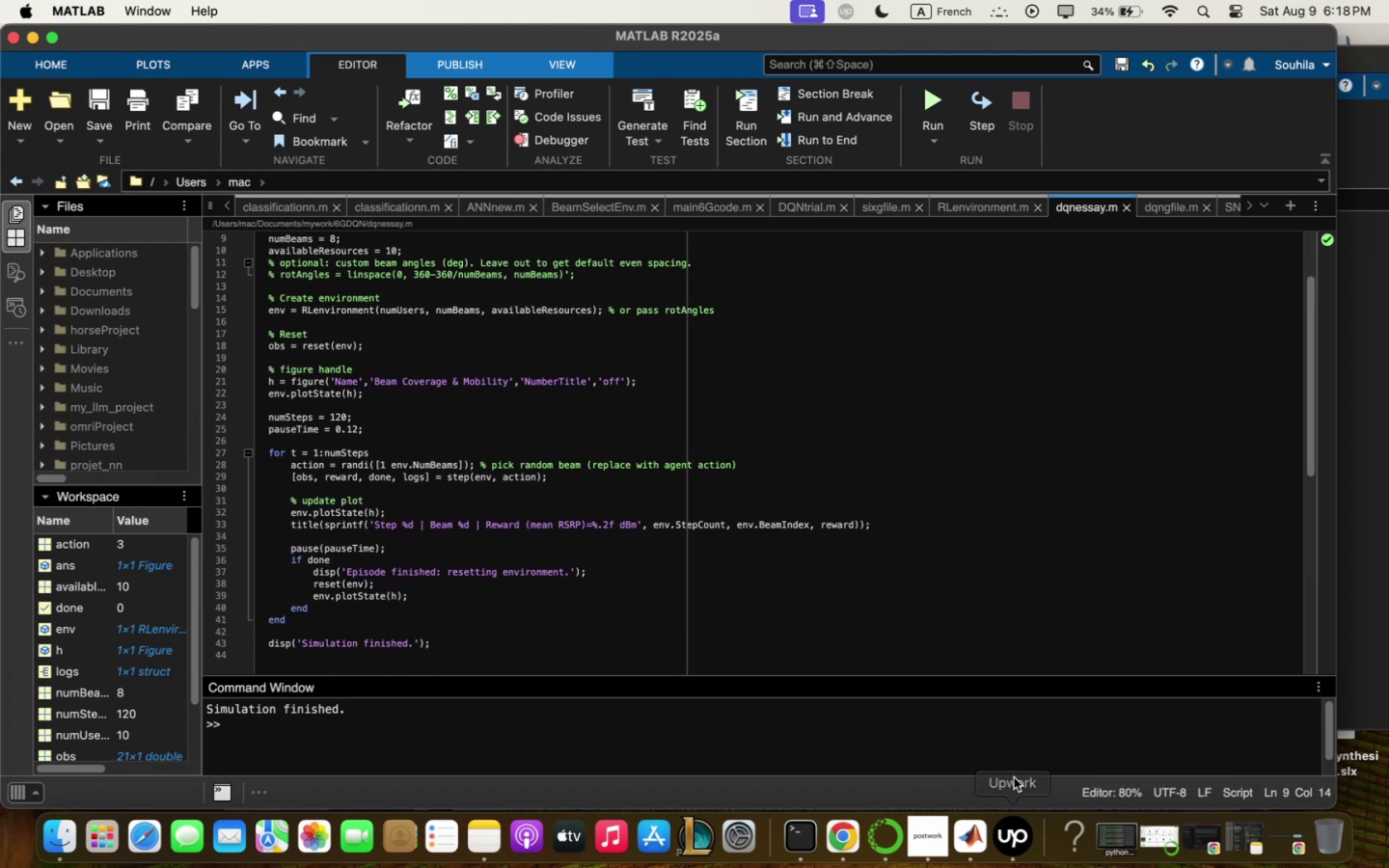 
left_click([1007, 867])
 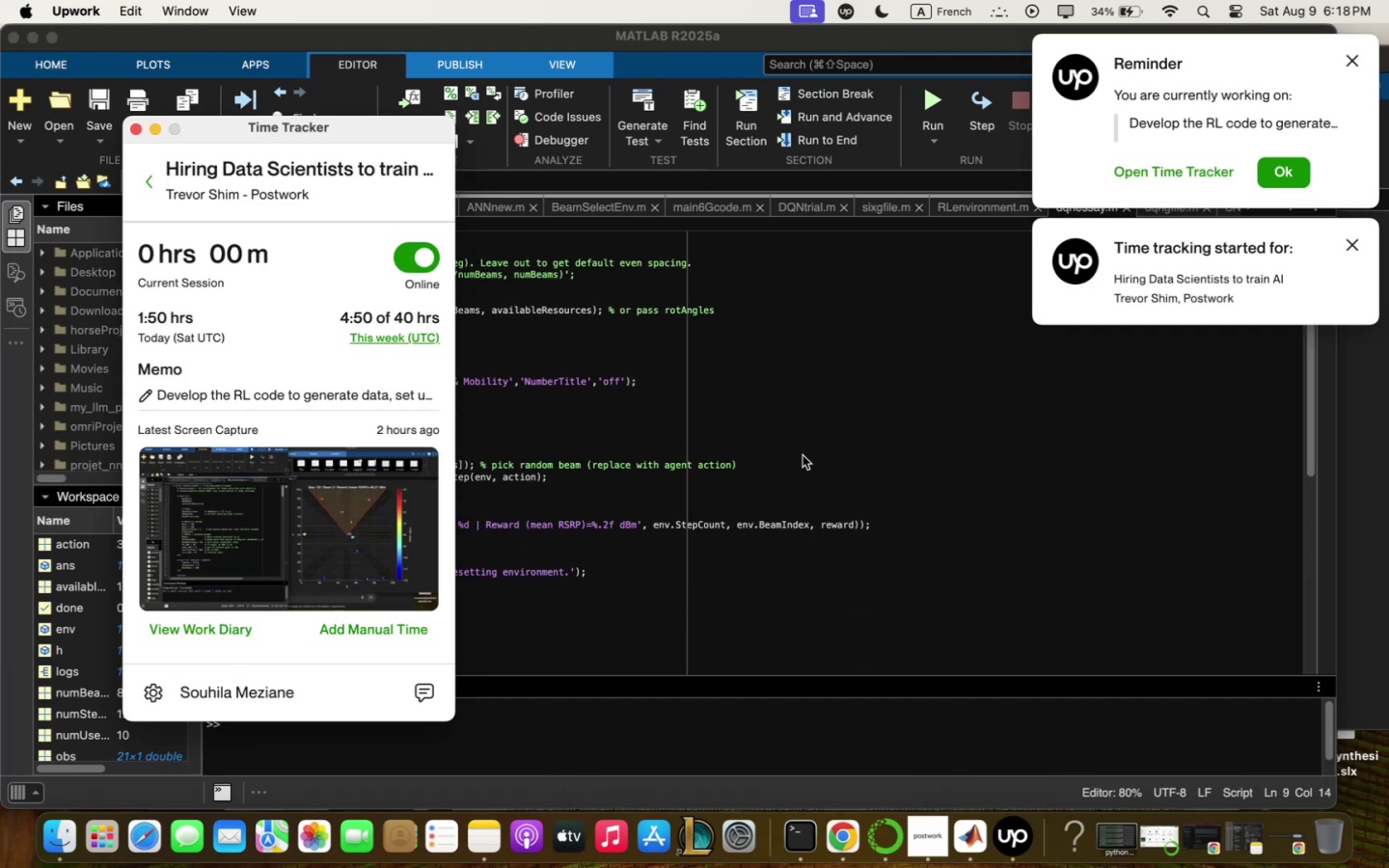 
wait(11.57)
 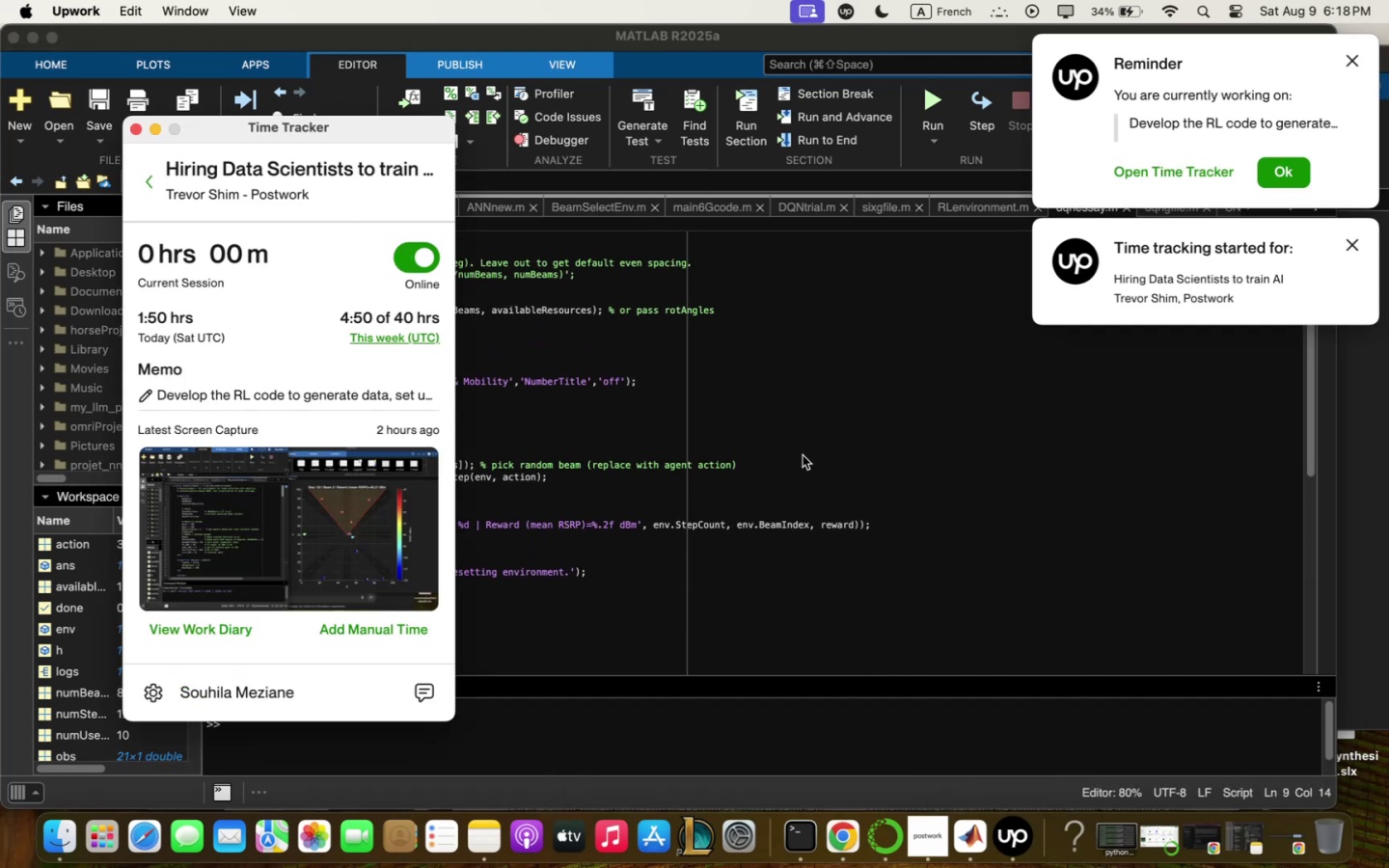 
left_click([1016, 828])
 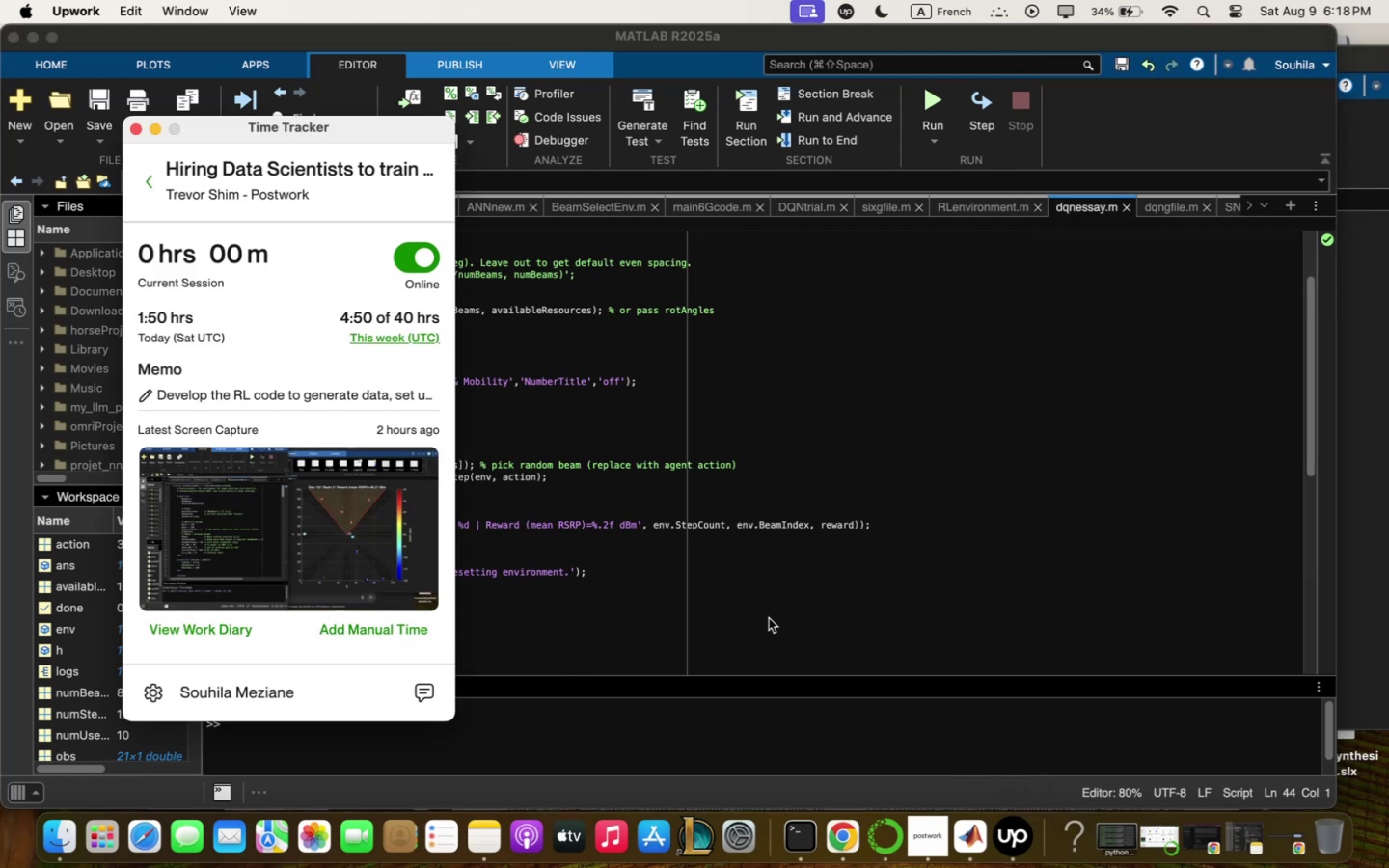 
left_click([769, 618])
 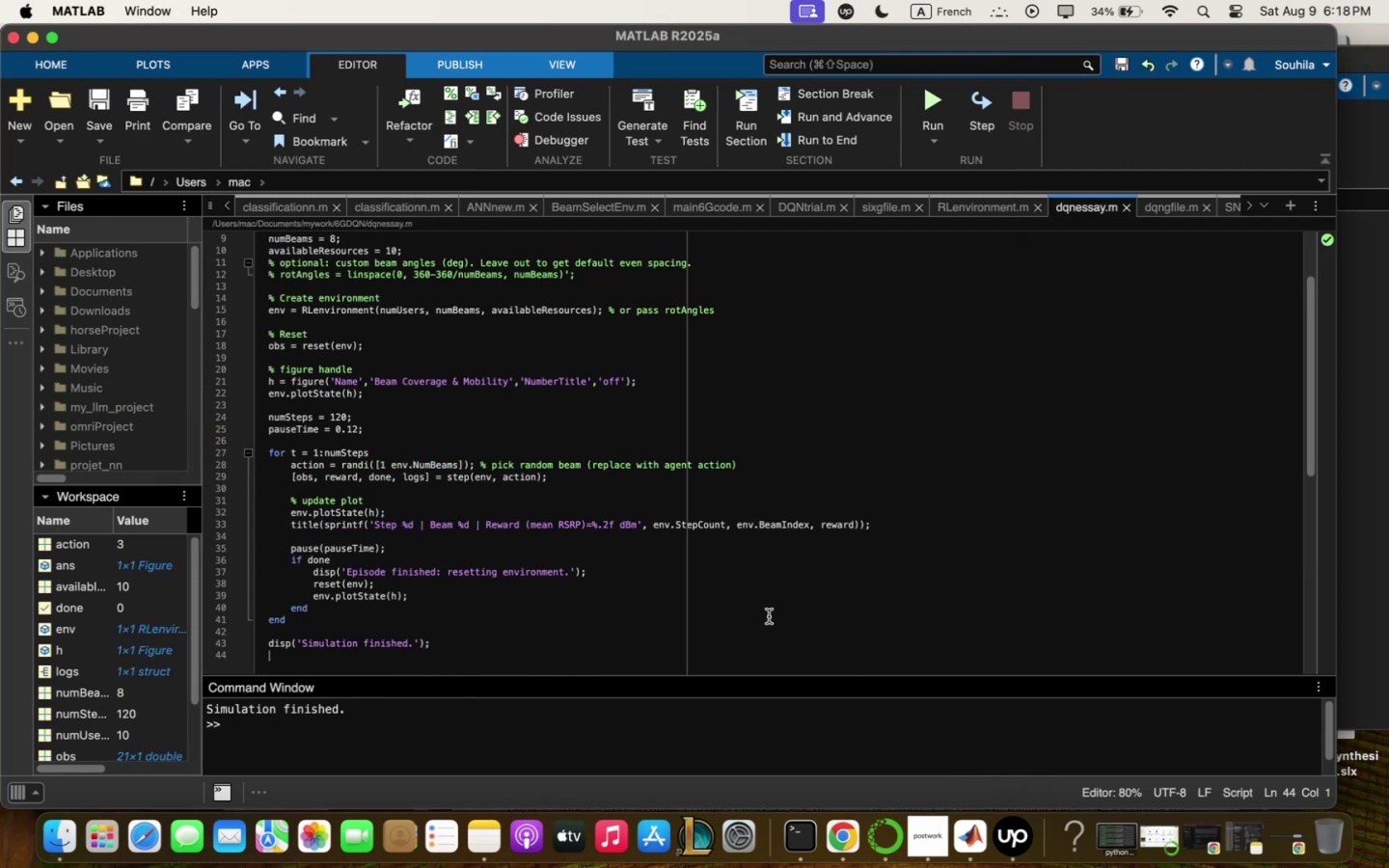 
scroll: coordinate [769, 616], scroll_direction: down, amount: 2.0
 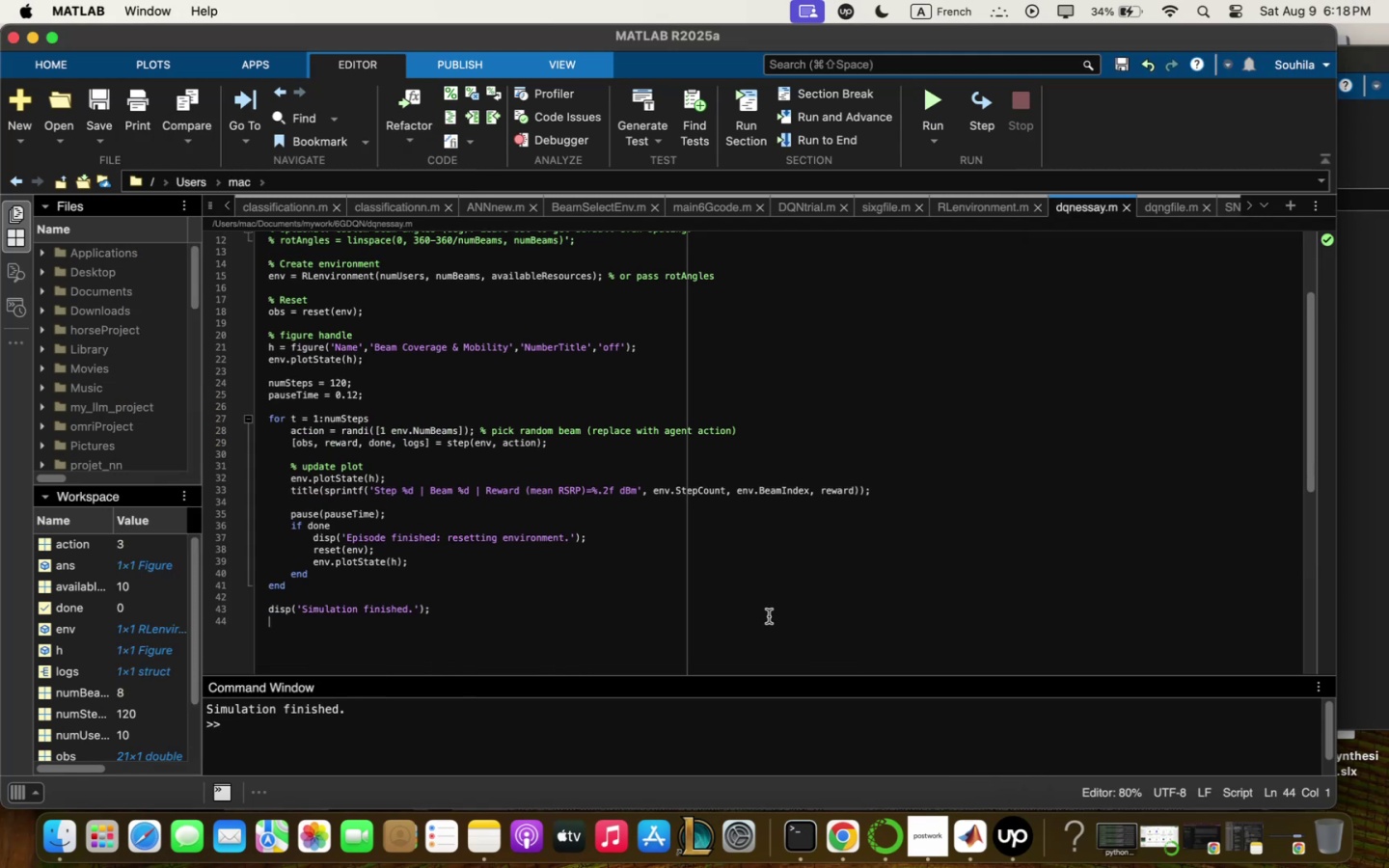 
scroll: coordinate [767, 613], scroll_direction: up, amount: 53.0
 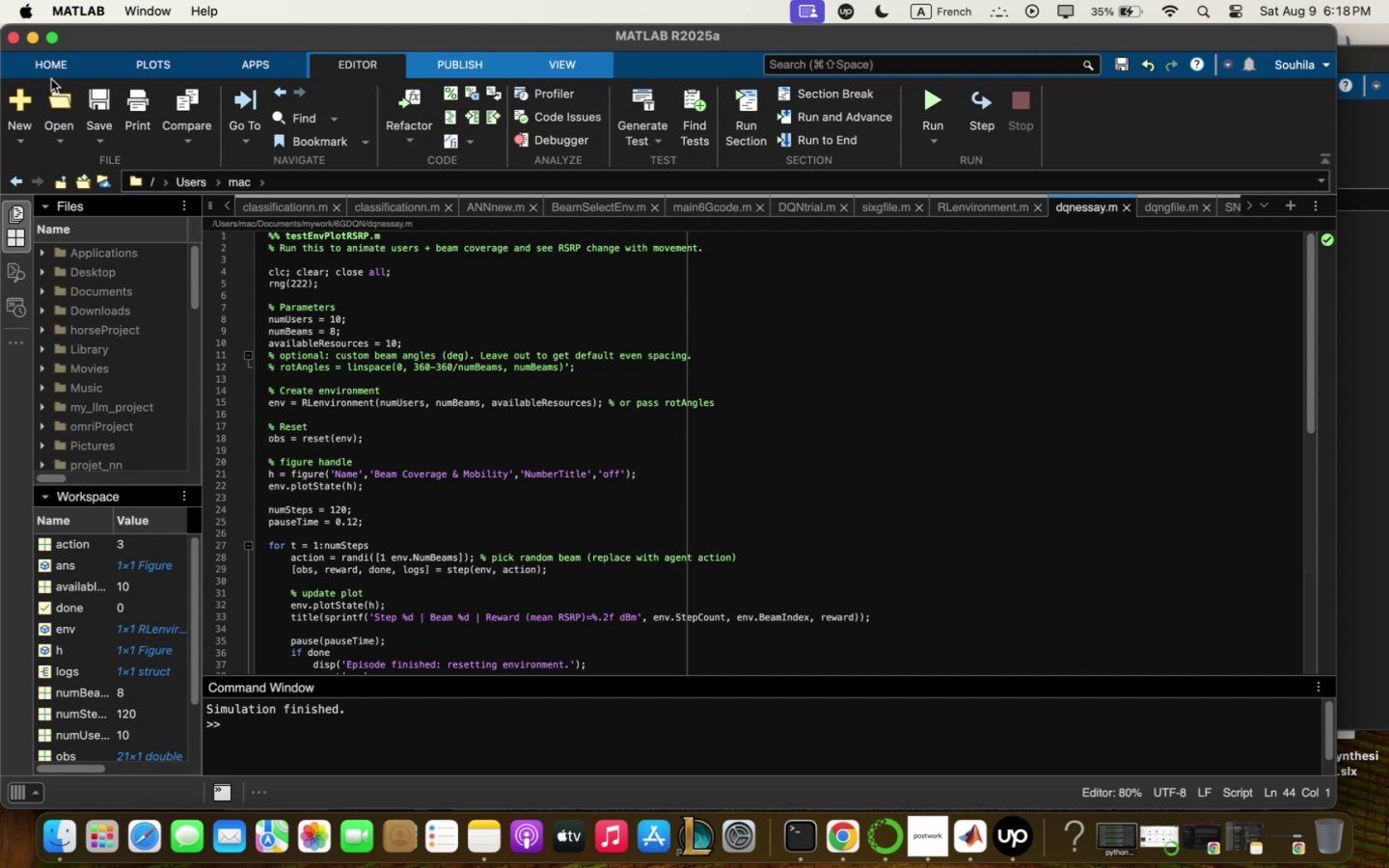 
wait(16.61)
 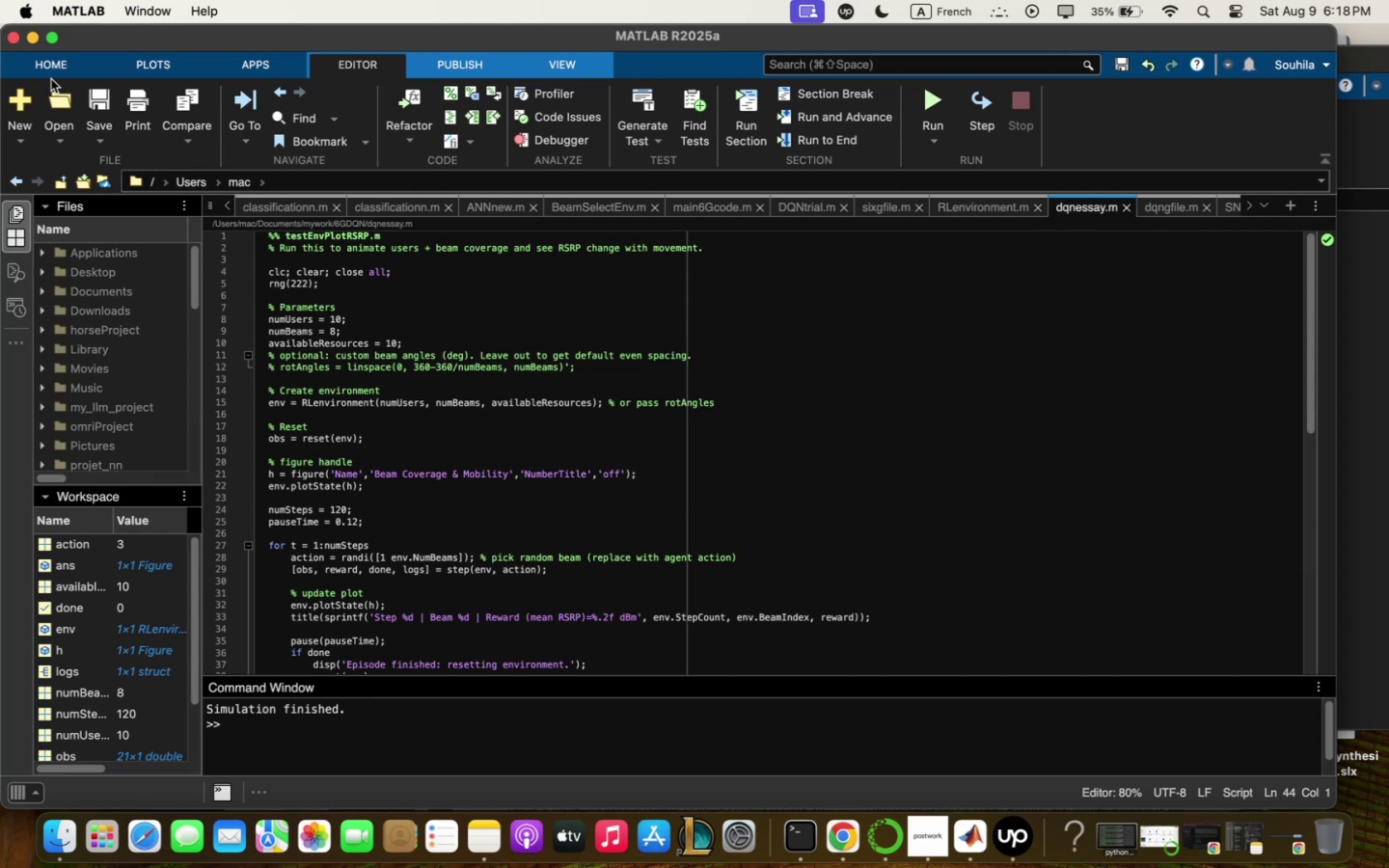 
left_click([531, 339])
 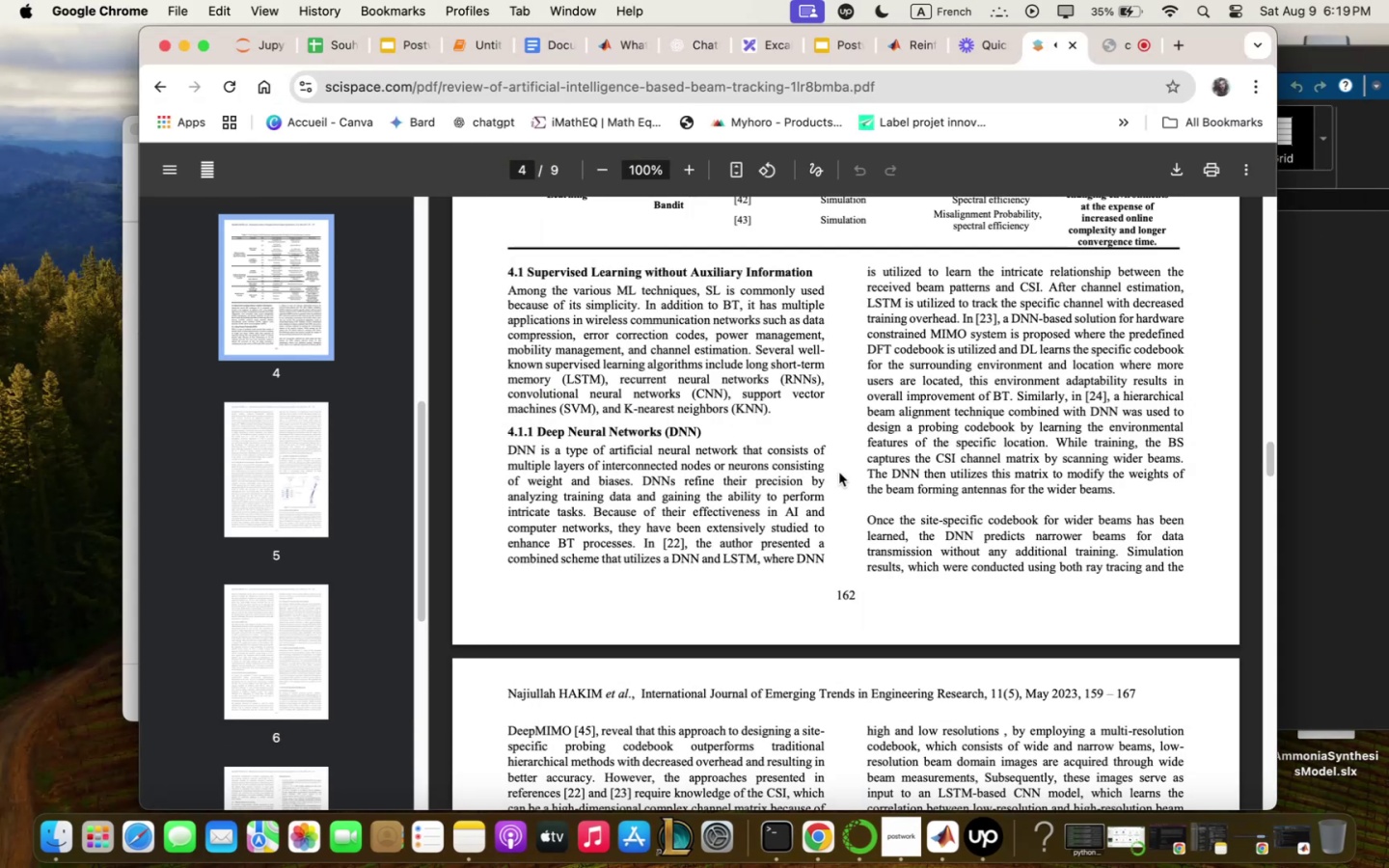 
scroll: coordinate [839, 493], scroll_direction: up, amount: 89.0
 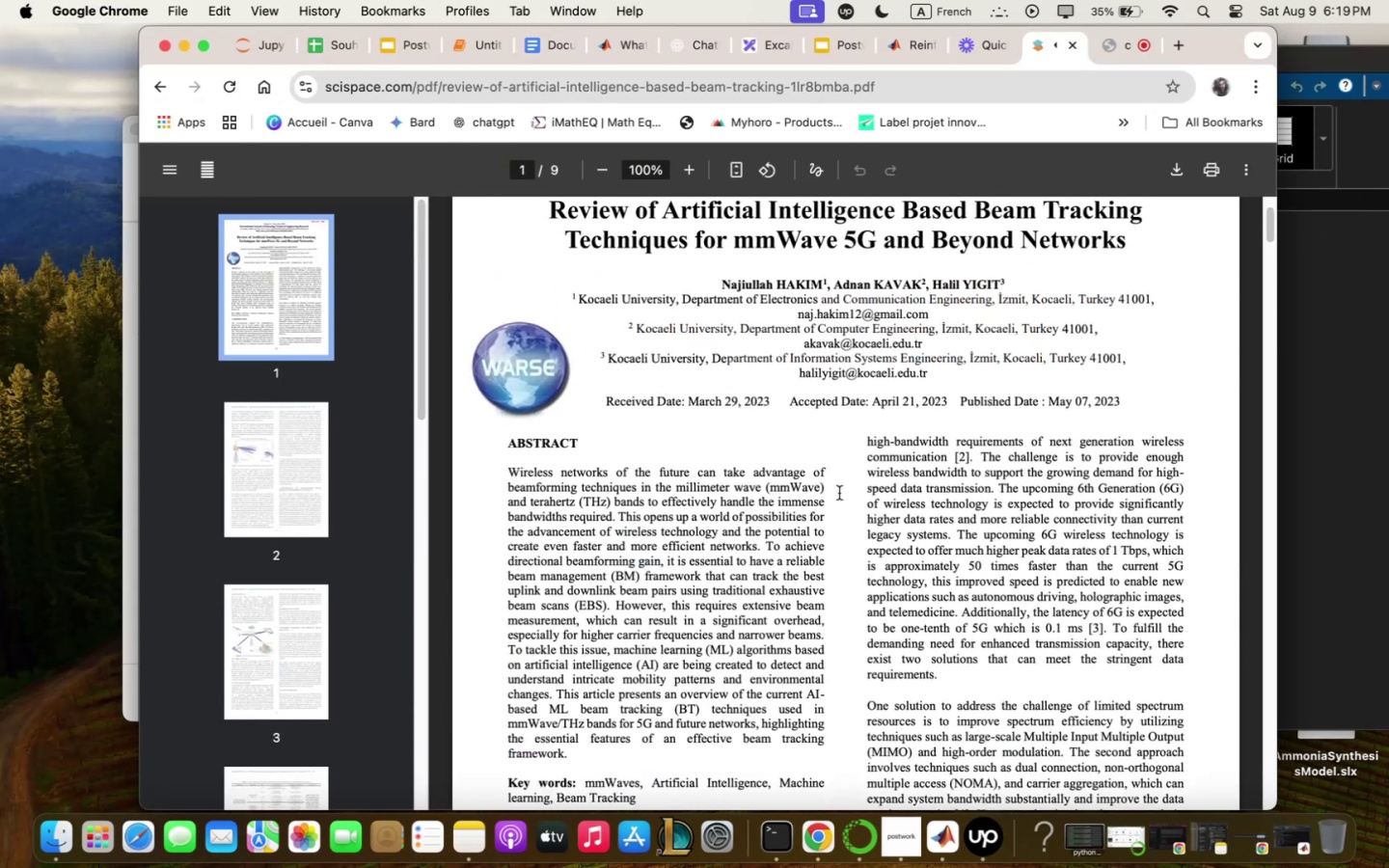 
scroll: coordinate [838, 490], scroll_direction: down, amount: 34.0
 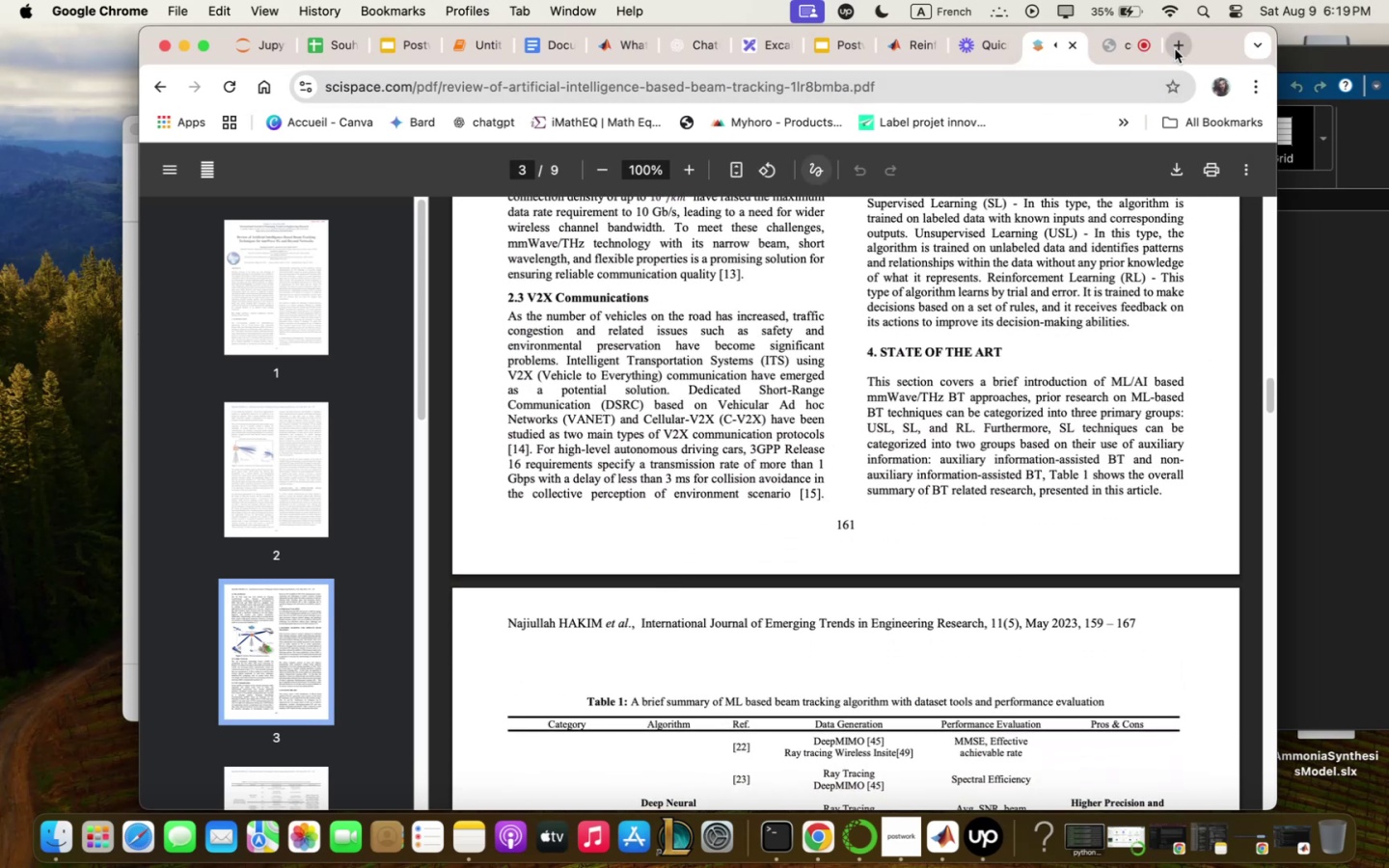 
wait(6.99)
 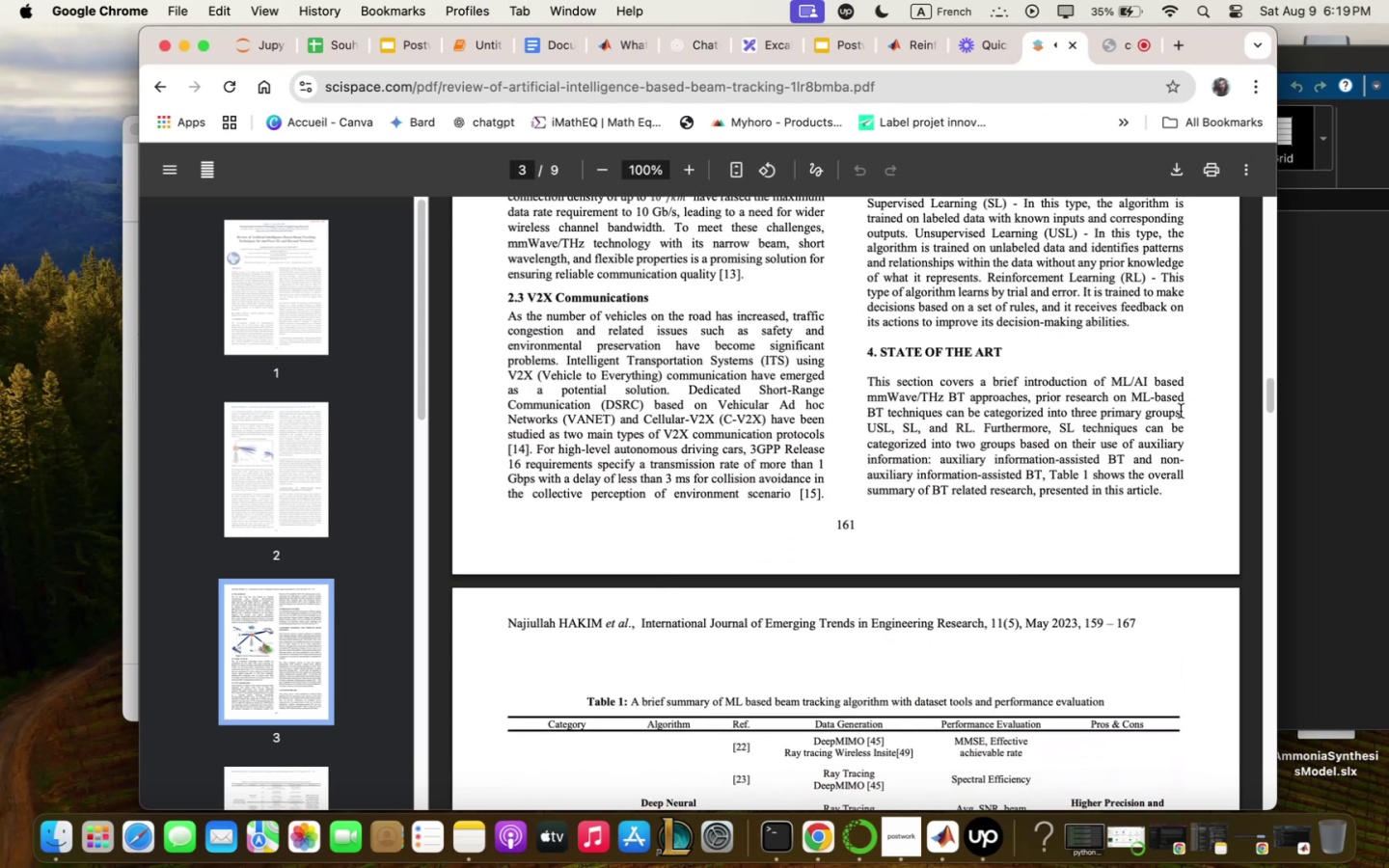 
type(trqin ds)
key(Backspace)
type(an in ;qtlqb o)
key(Backspace)
type(for beq;for;ing)
 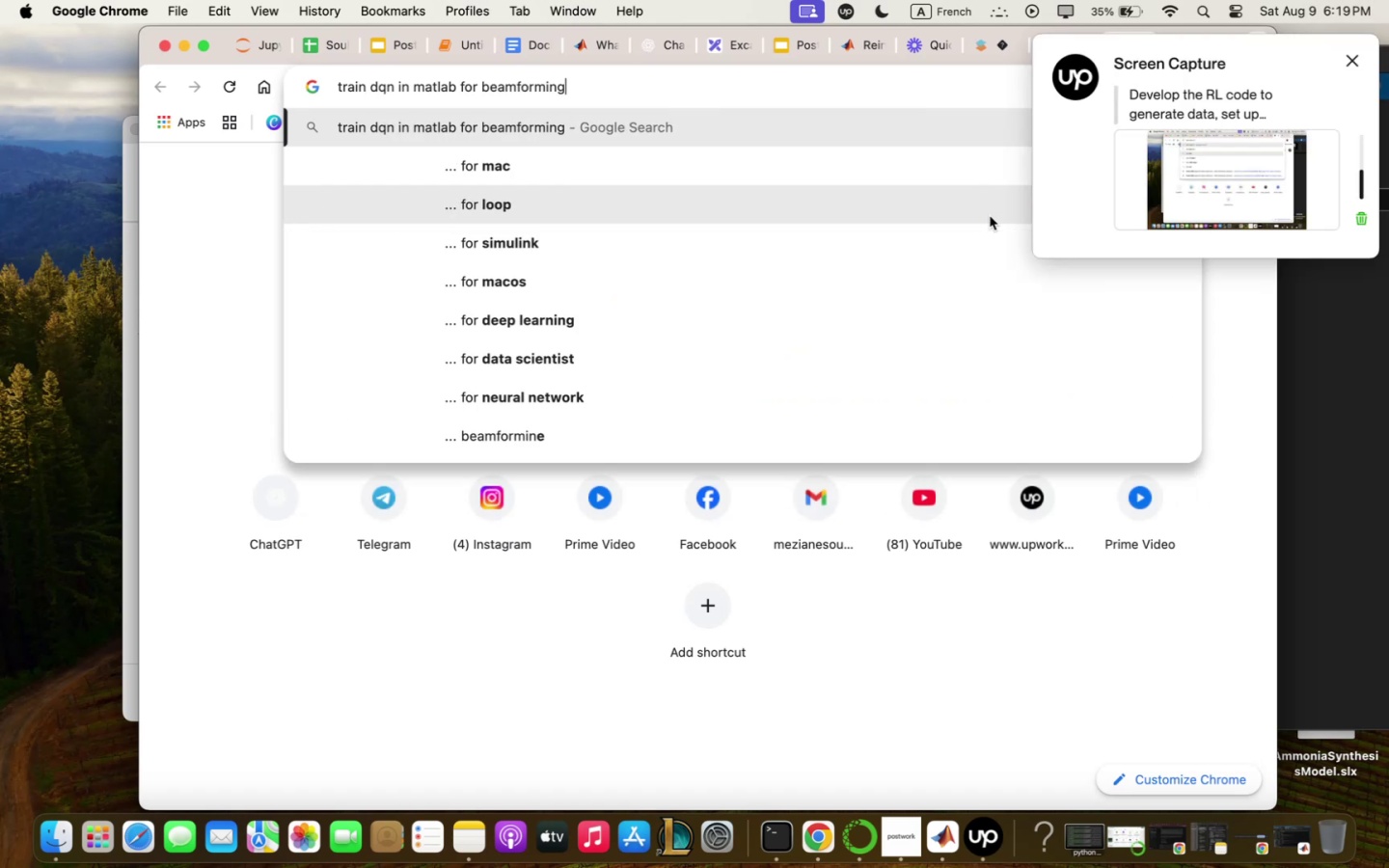 
key(Enter)
 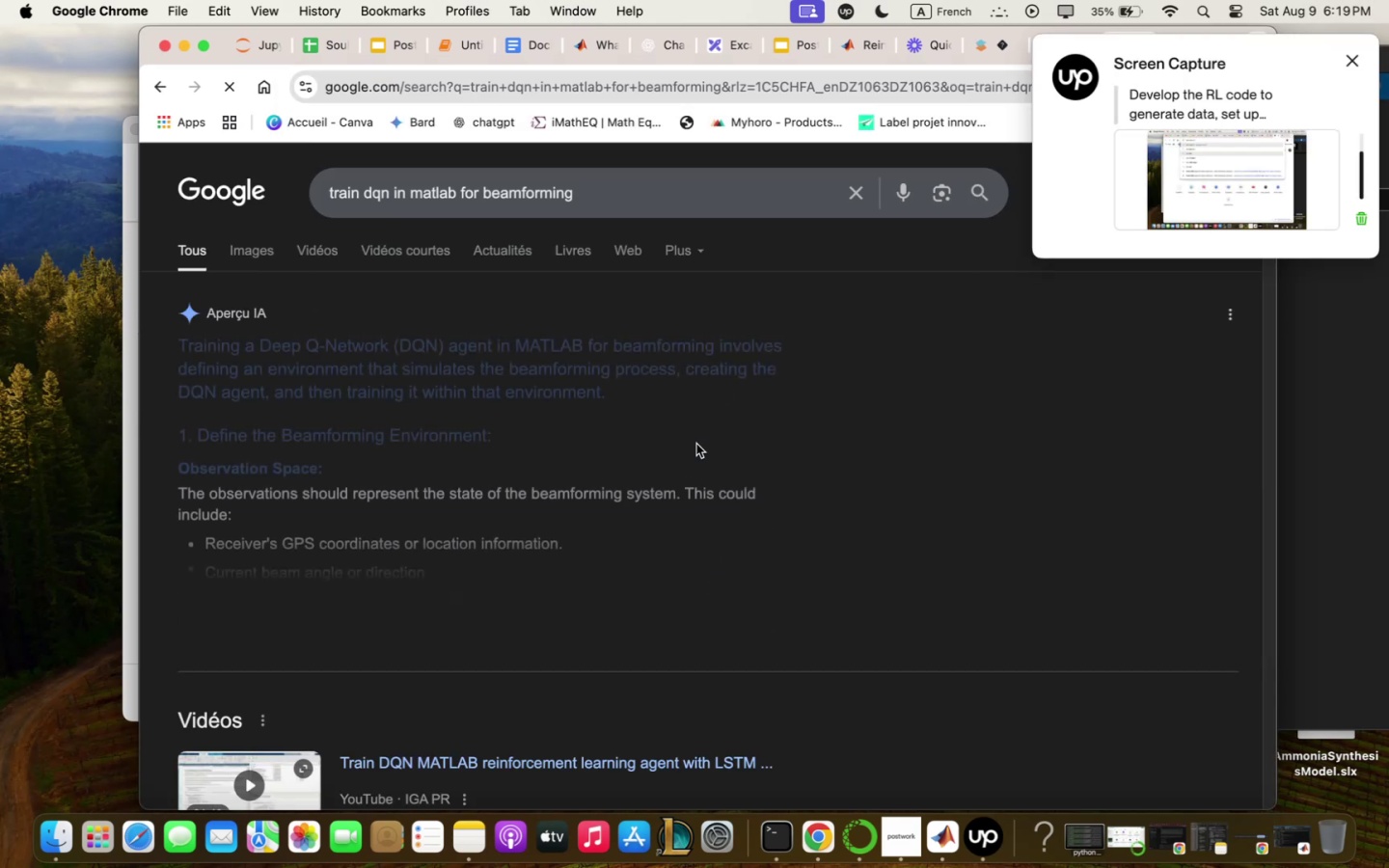 
scroll: coordinate [517, 640], scroll_direction: down, amount: 33.0
 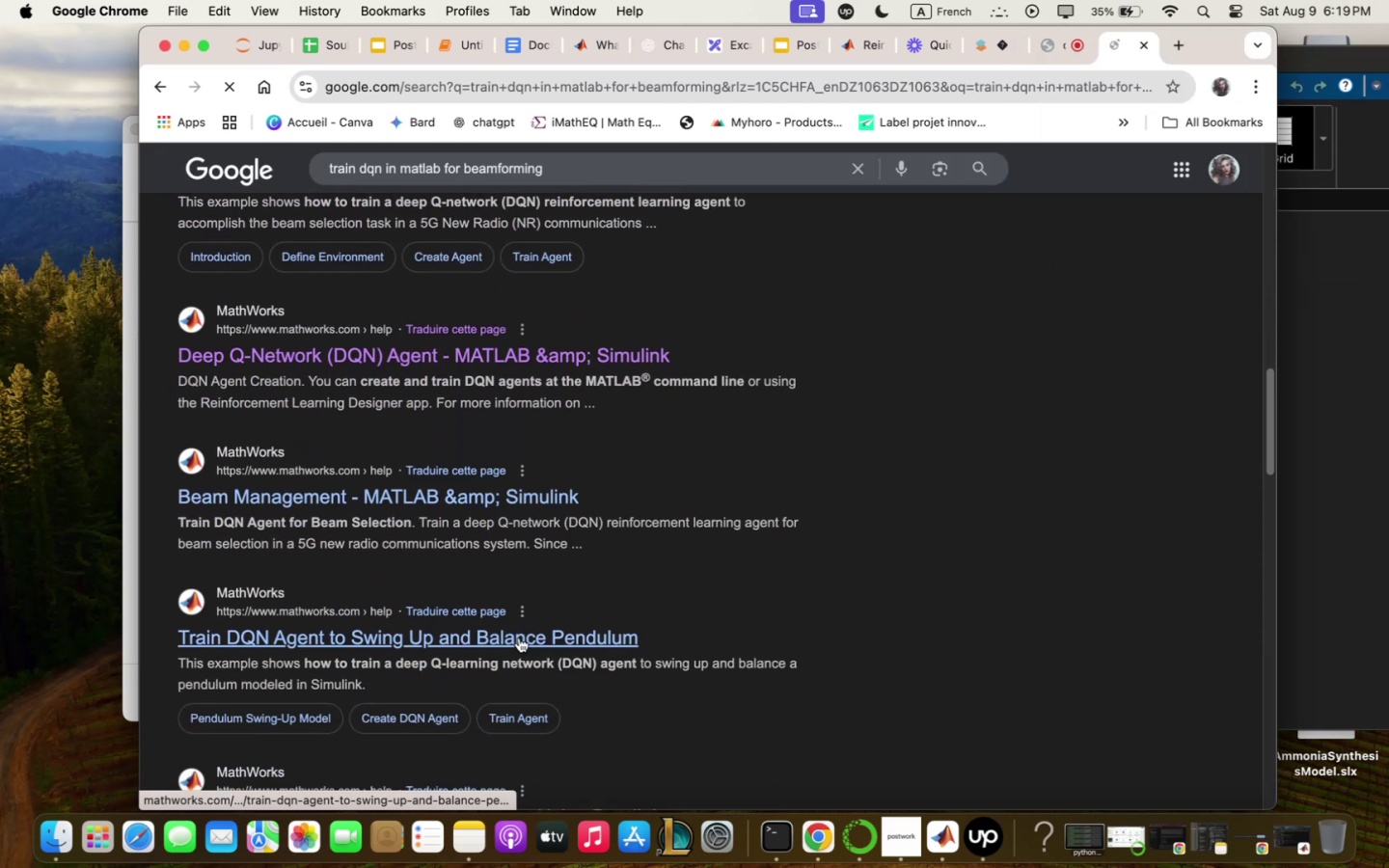 
left_click([523, 636])
 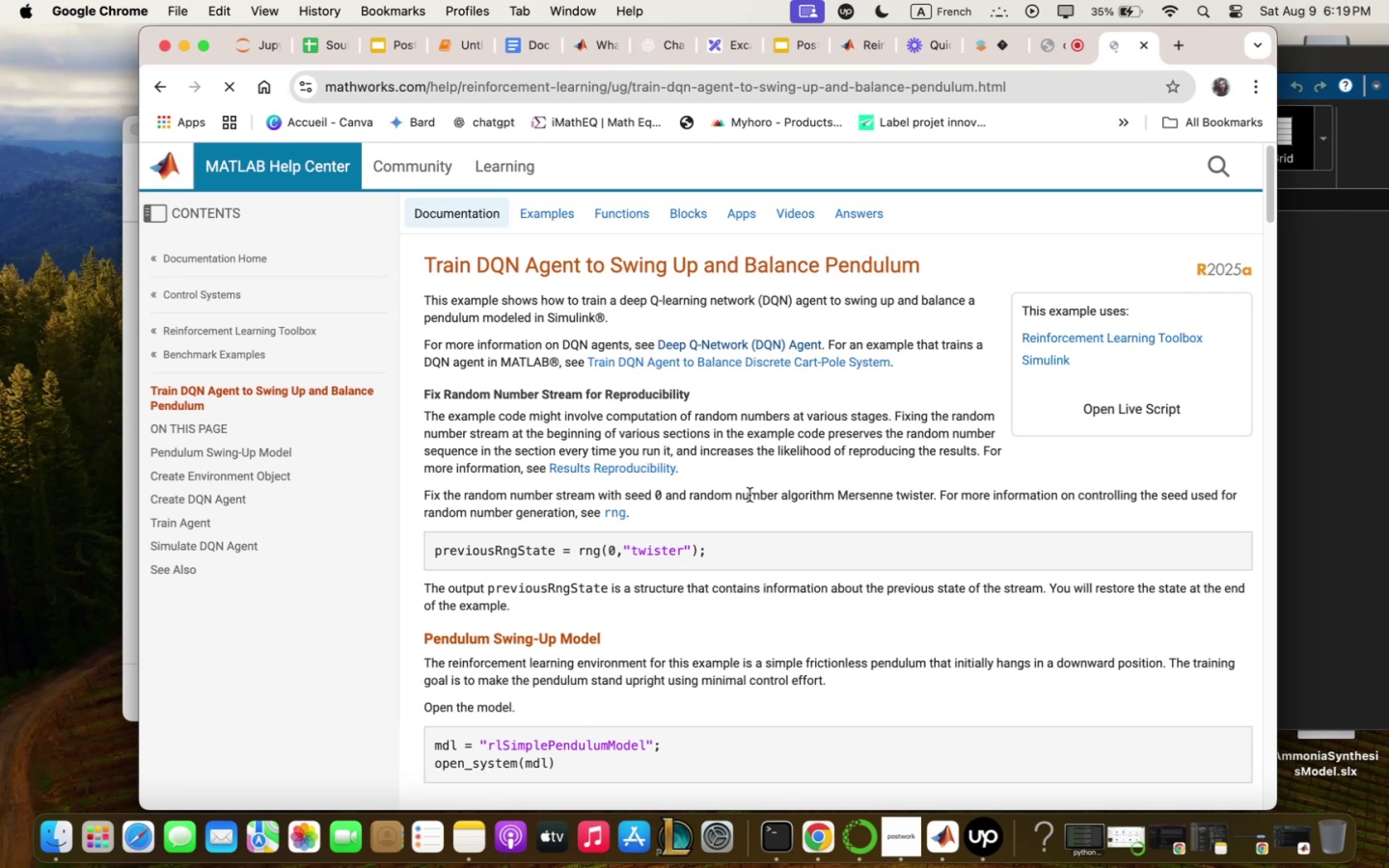 
scroll: coordinate [749, 495], scroll_direction: down, amount: 5.0
 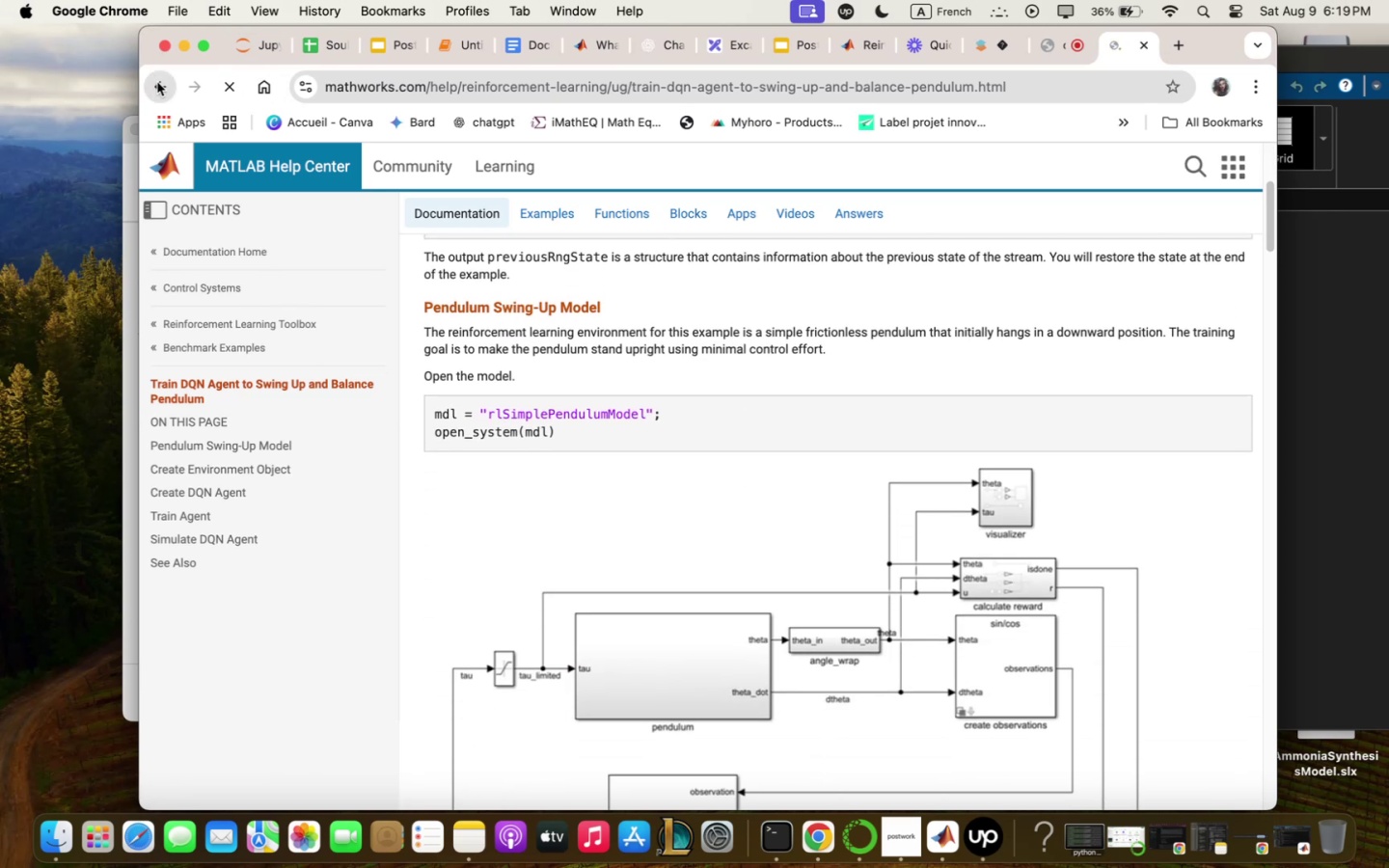 
wait(6.33)
 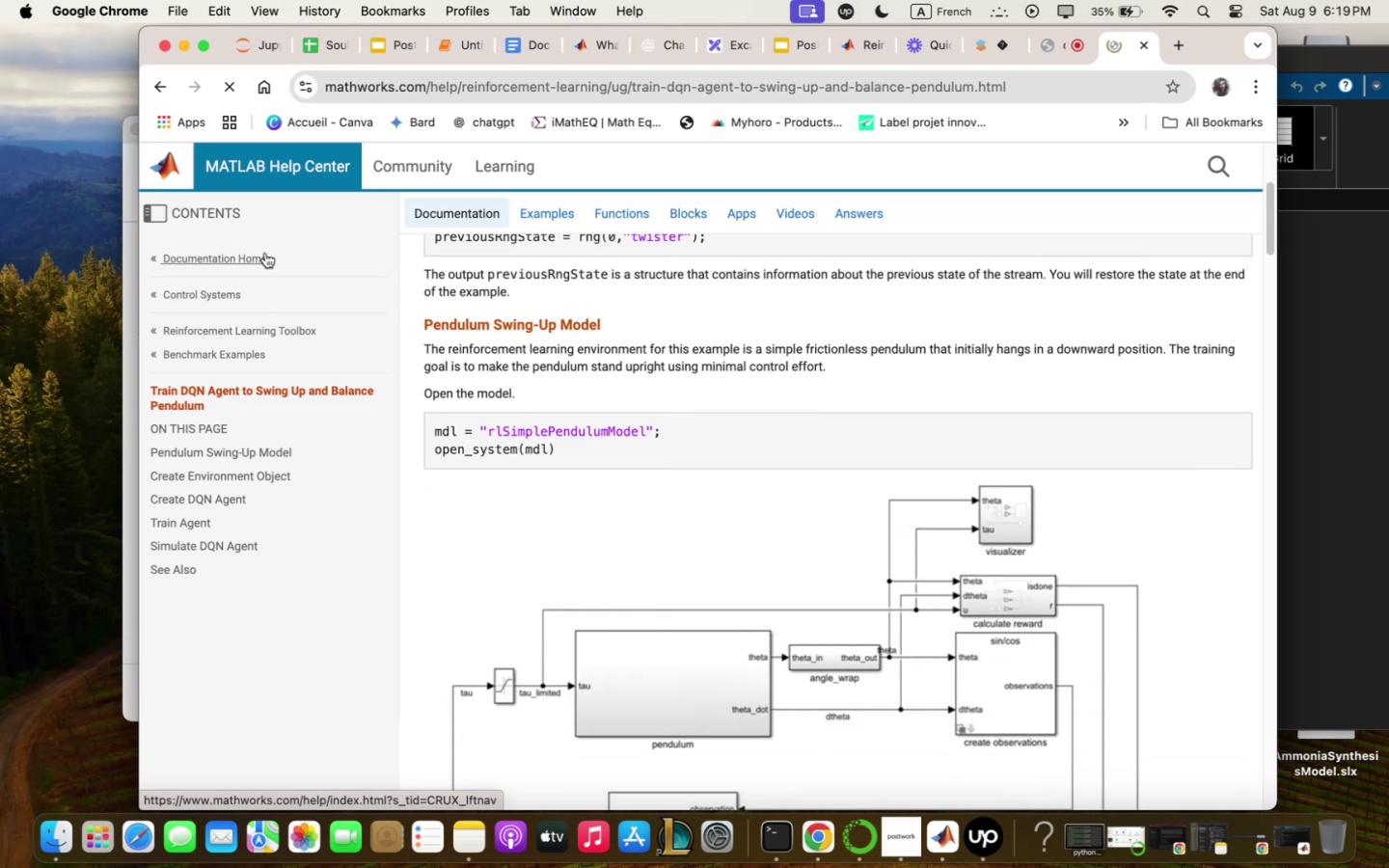 
scroll: coordinate [615, 697], scroll_direction: down, amount: 10.0
 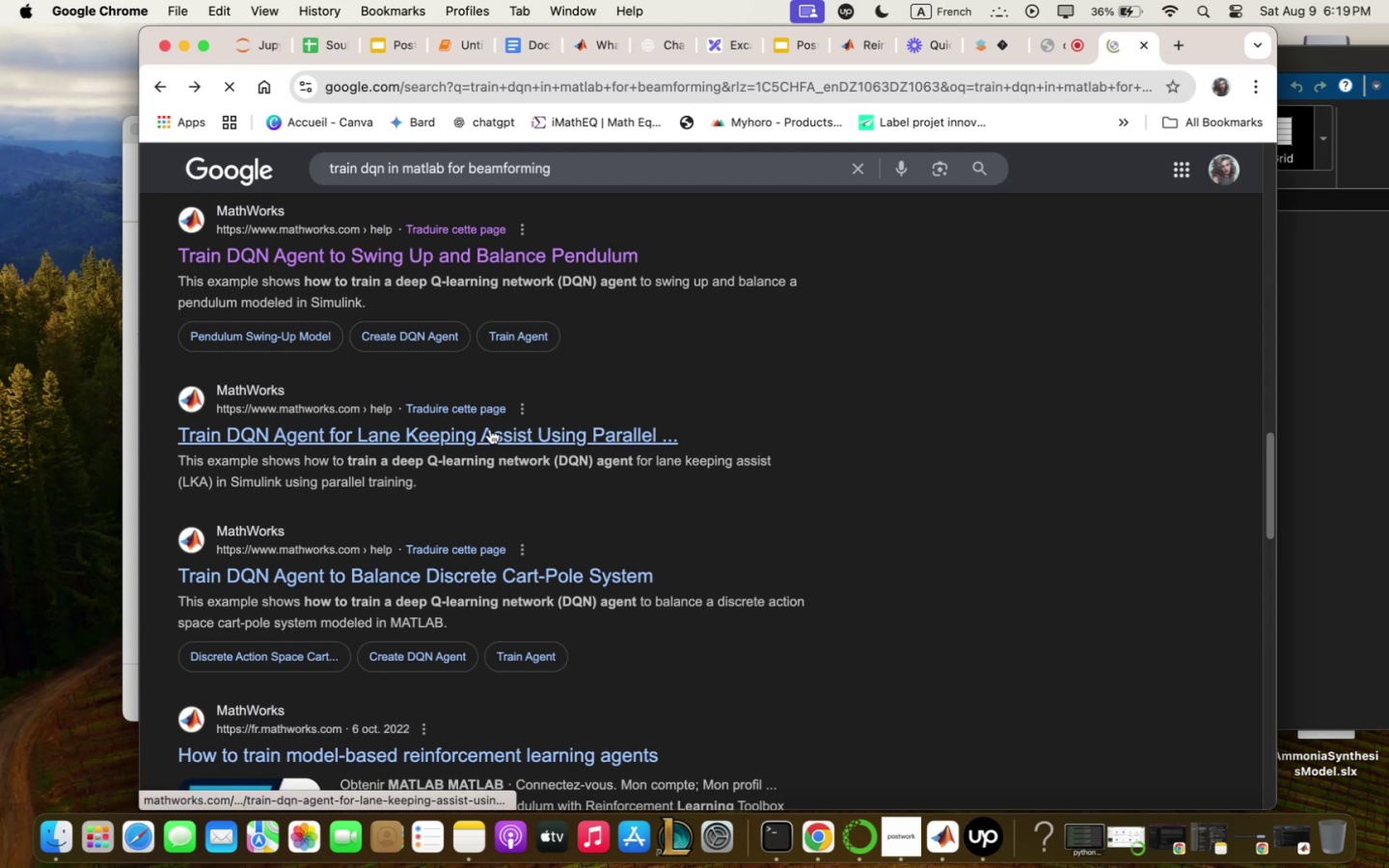 
left_click([490, 430])
 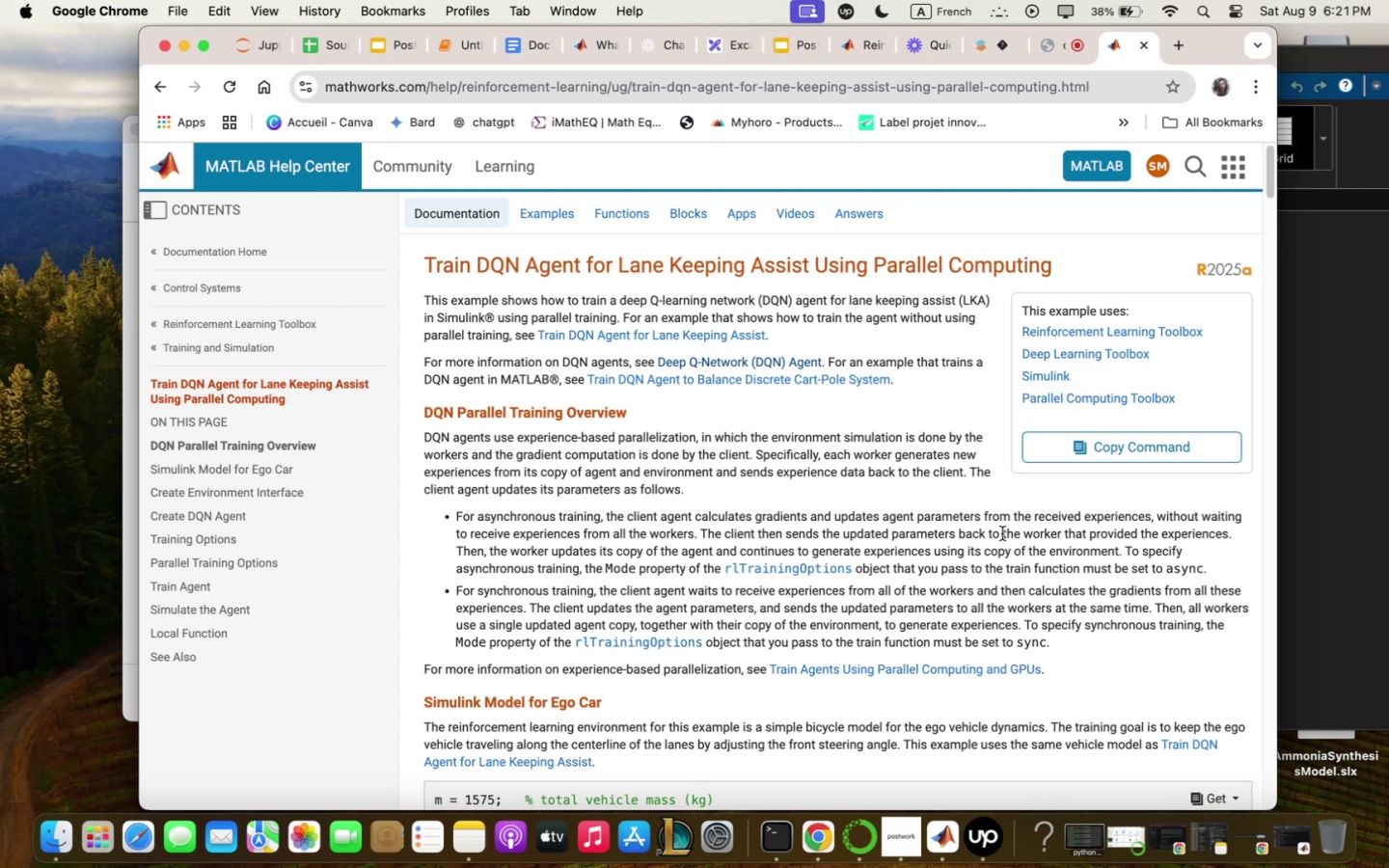 
wait(68.24)
 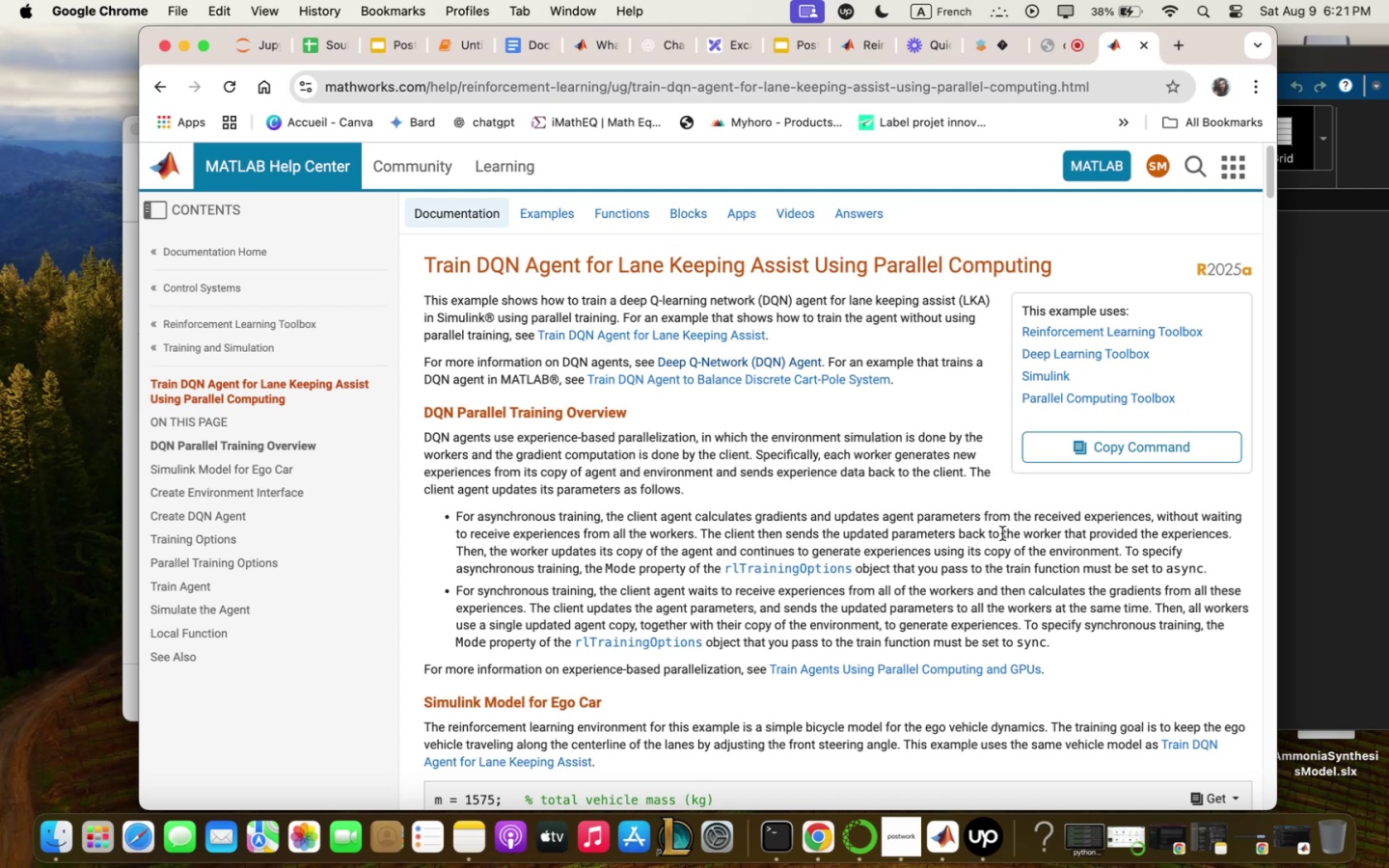 
scroll: coordinate [1017, 680], scroll_direction: down, amount: 42.0
 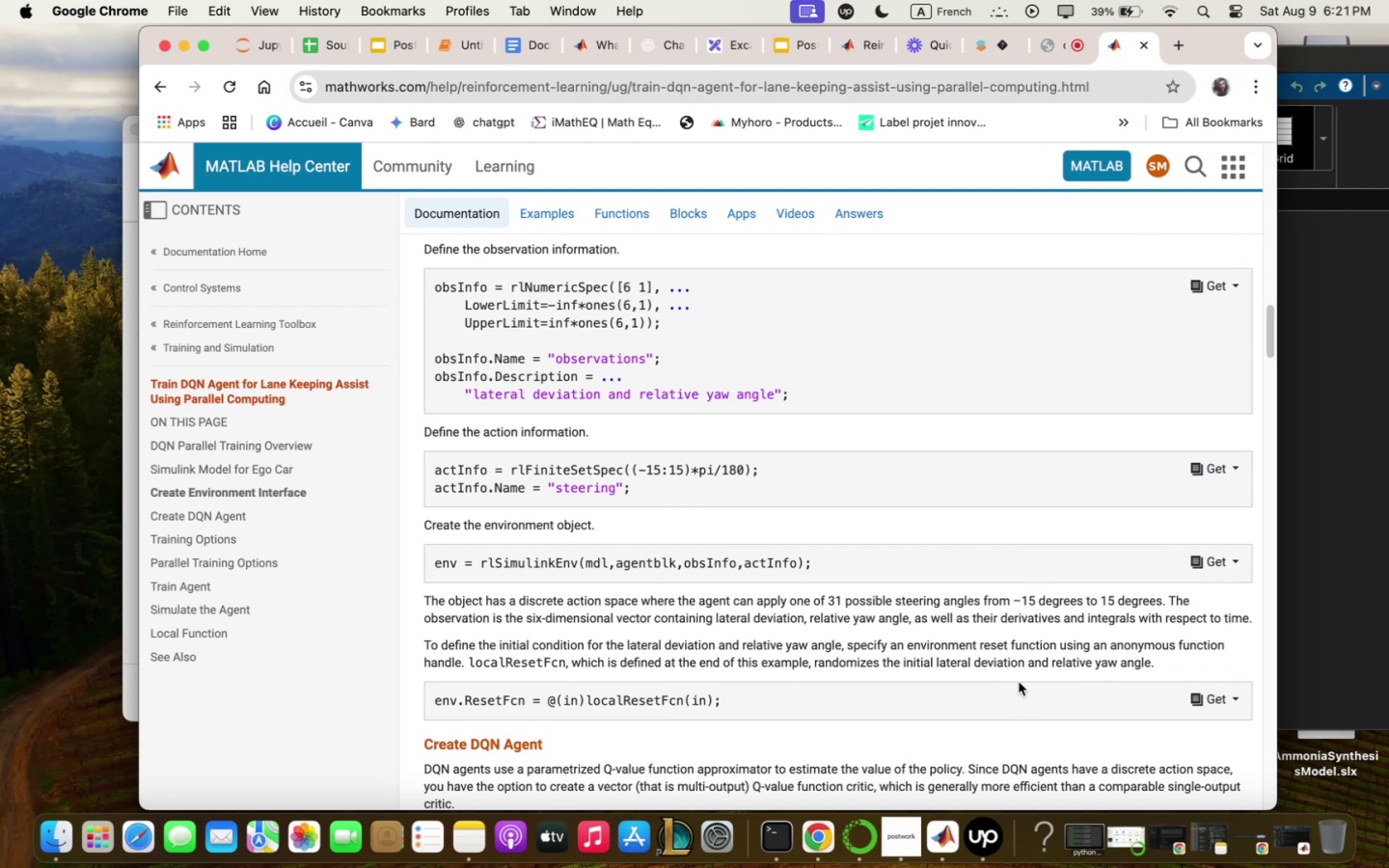 
wait(54.61)
 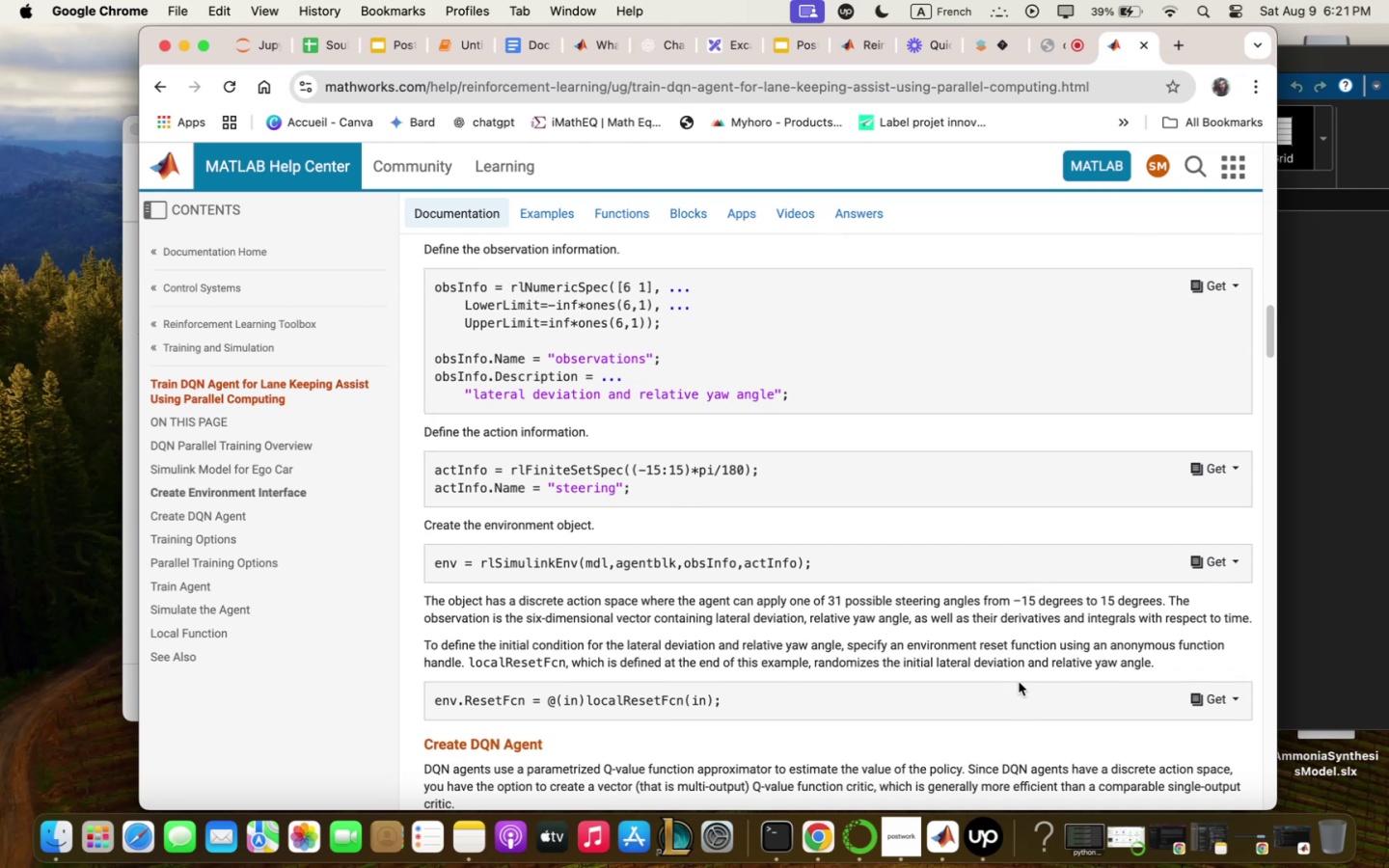 
scroll: coordinate [1016, 684], scroll_direction: down, amount: 14.0
 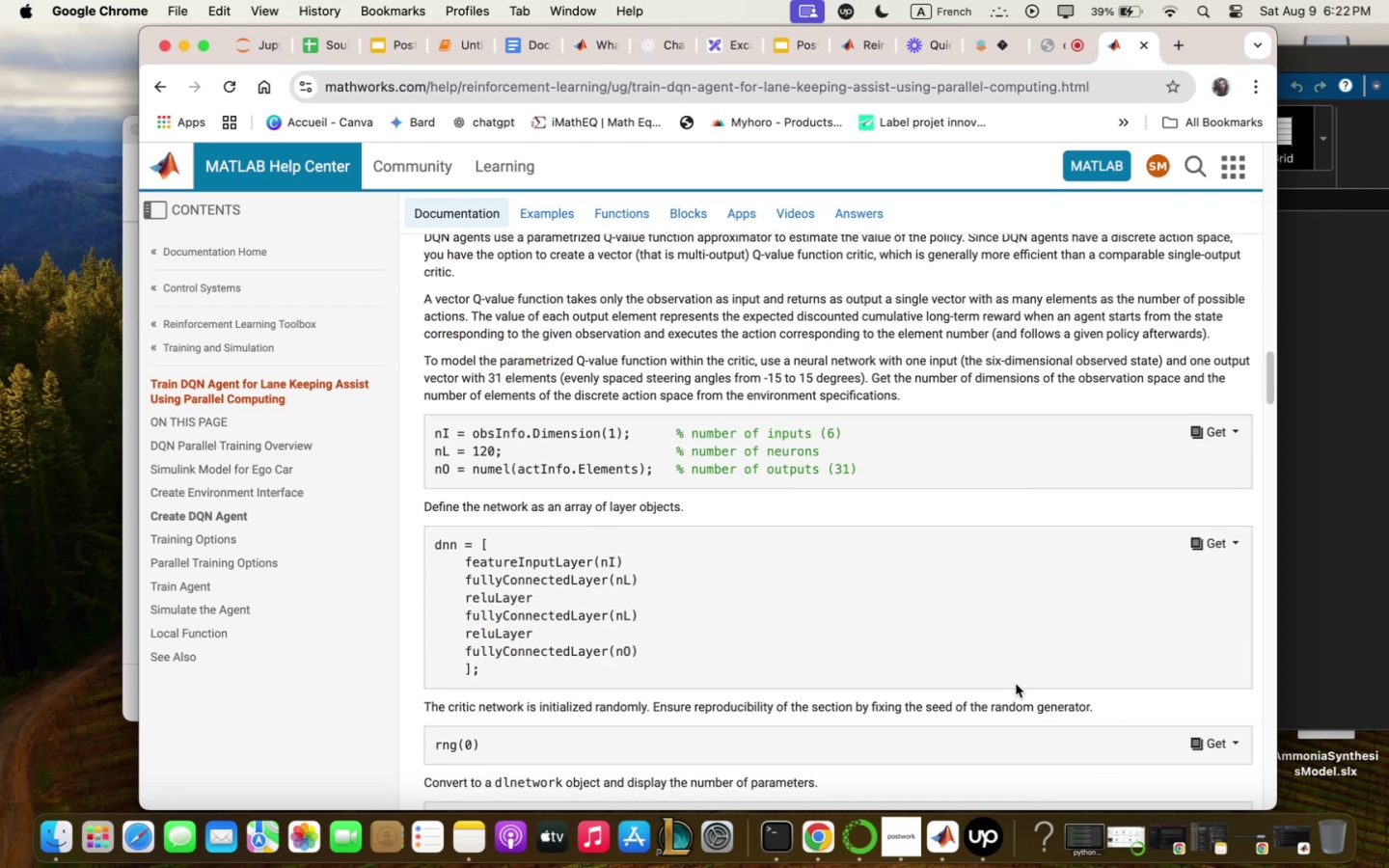 
scroll: coordinate [1015, 684], scroll_direction: up, amount: 4.0
 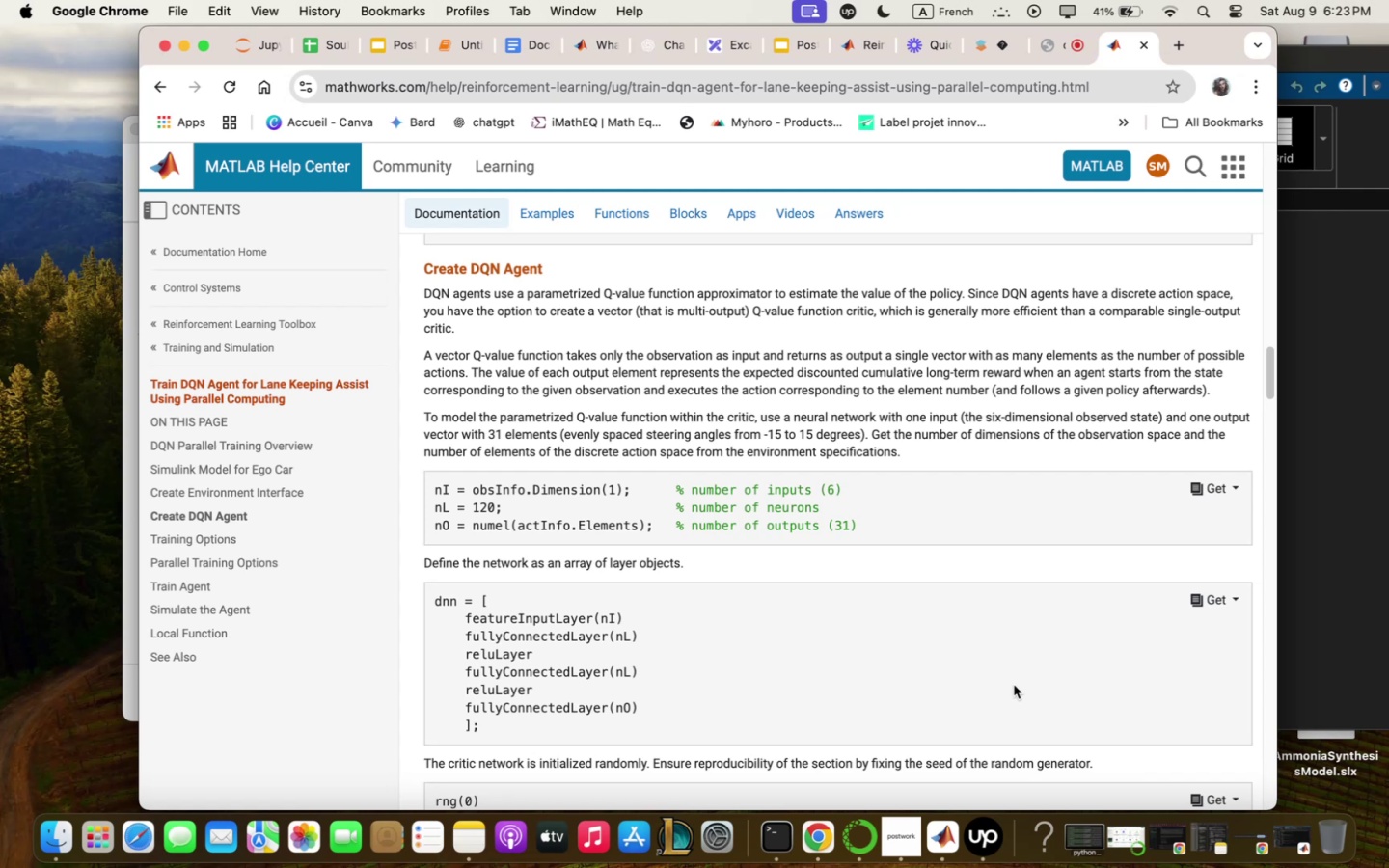 
wait(94.35)
 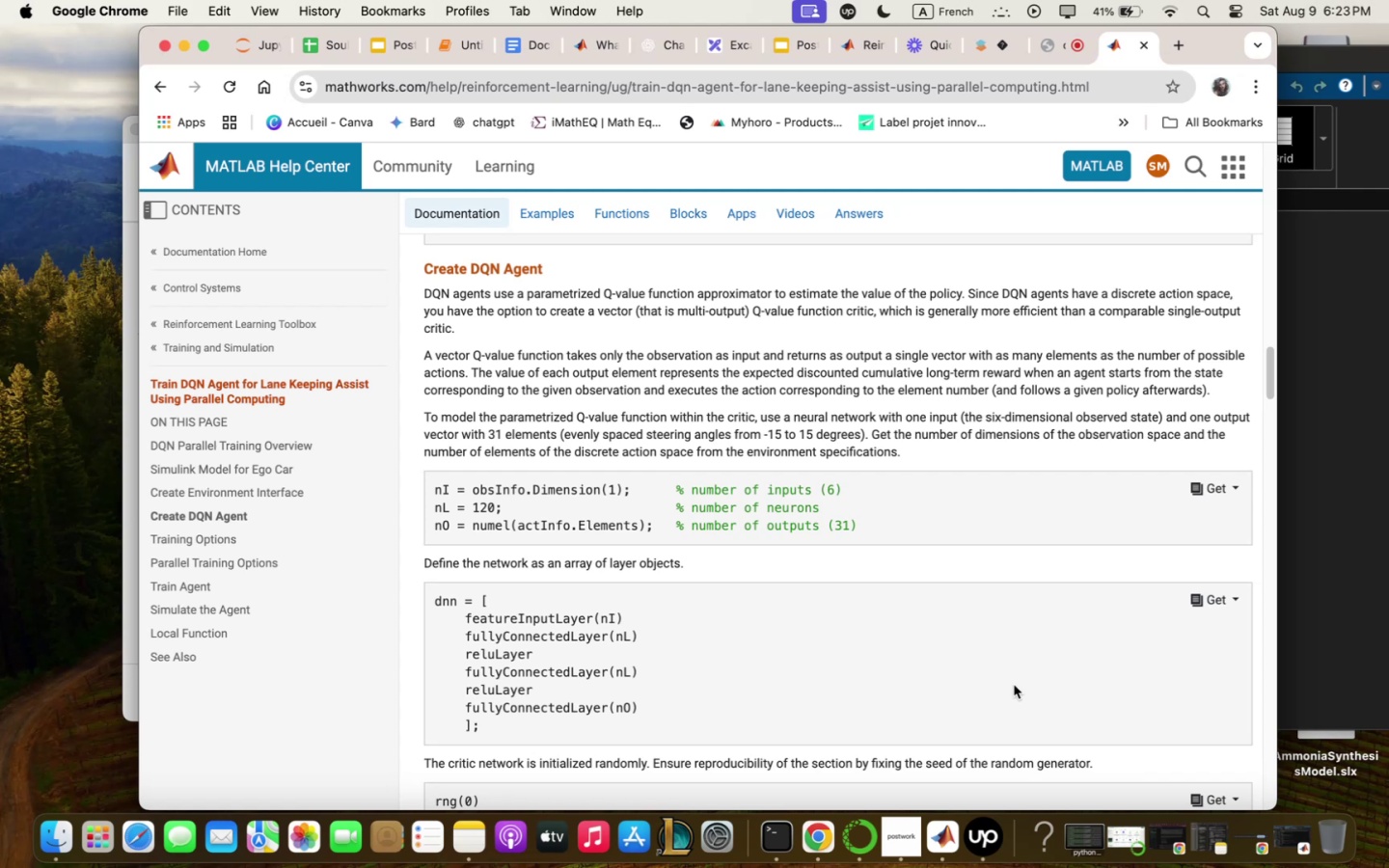 
scroll: coordinate [1013, 693], scroll_direction: down, amount: 35.0
 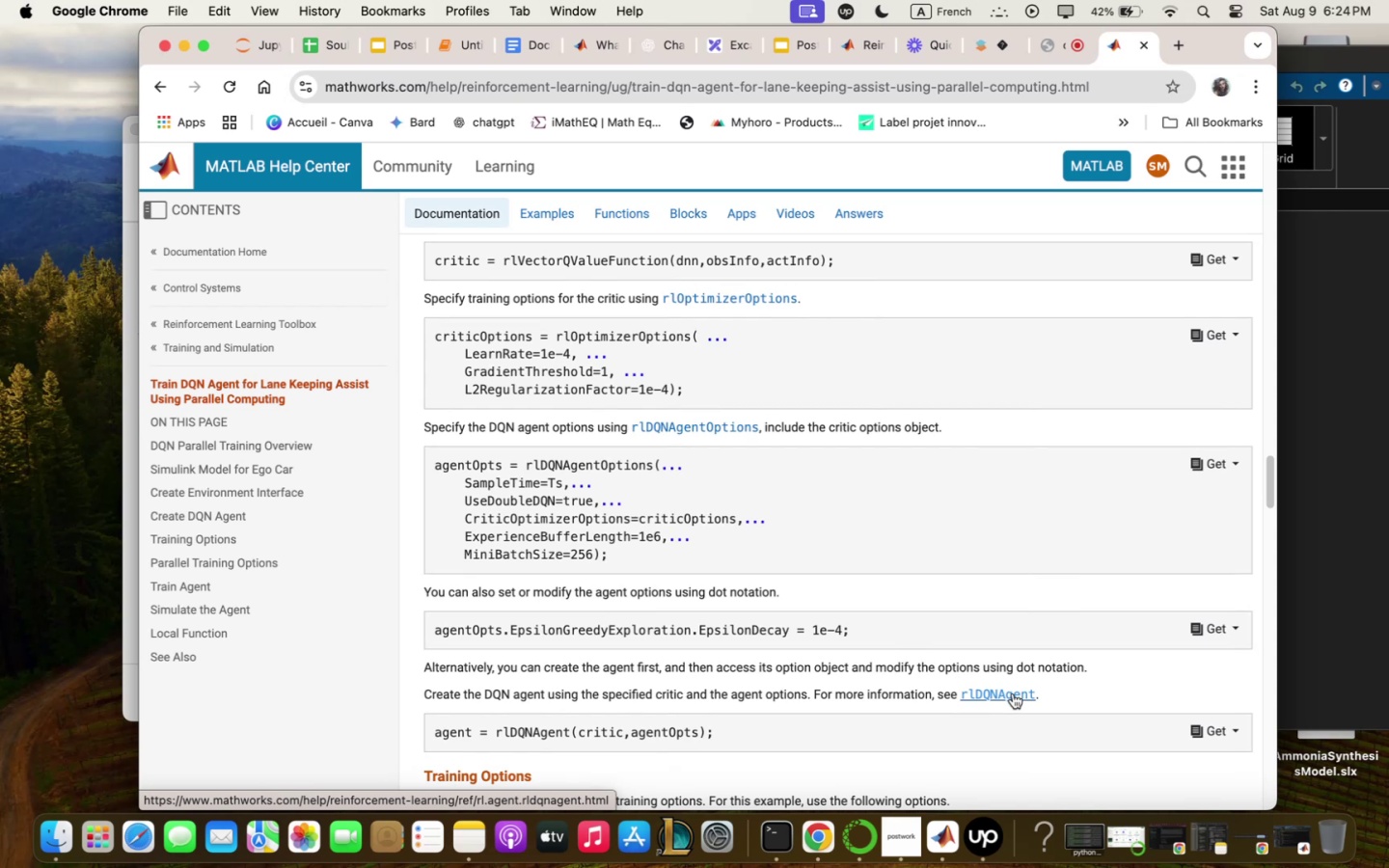 
wait(59.93)
 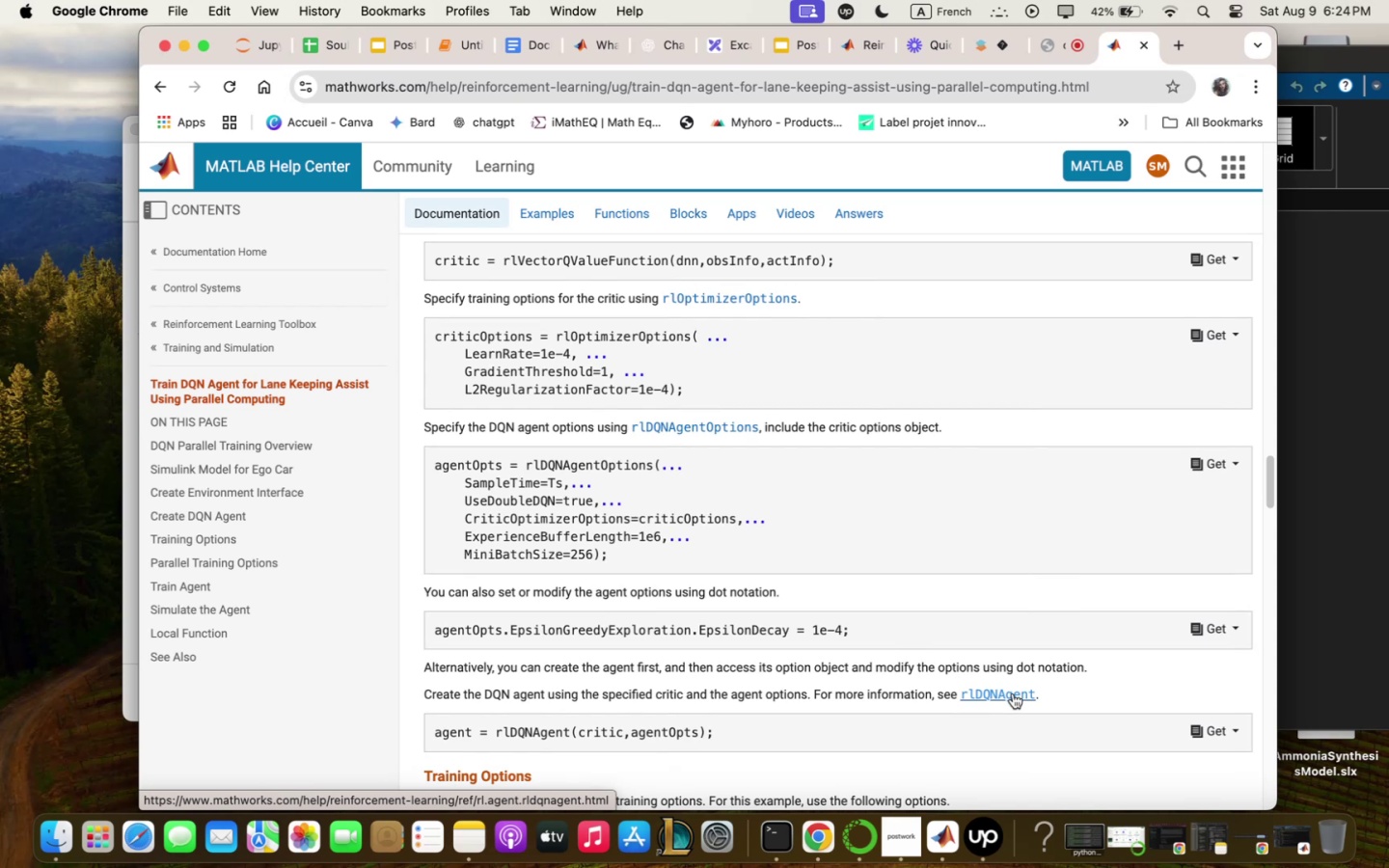 
scroll: coordinate [717, 568], scroll_direction: down, amount: 30.0
 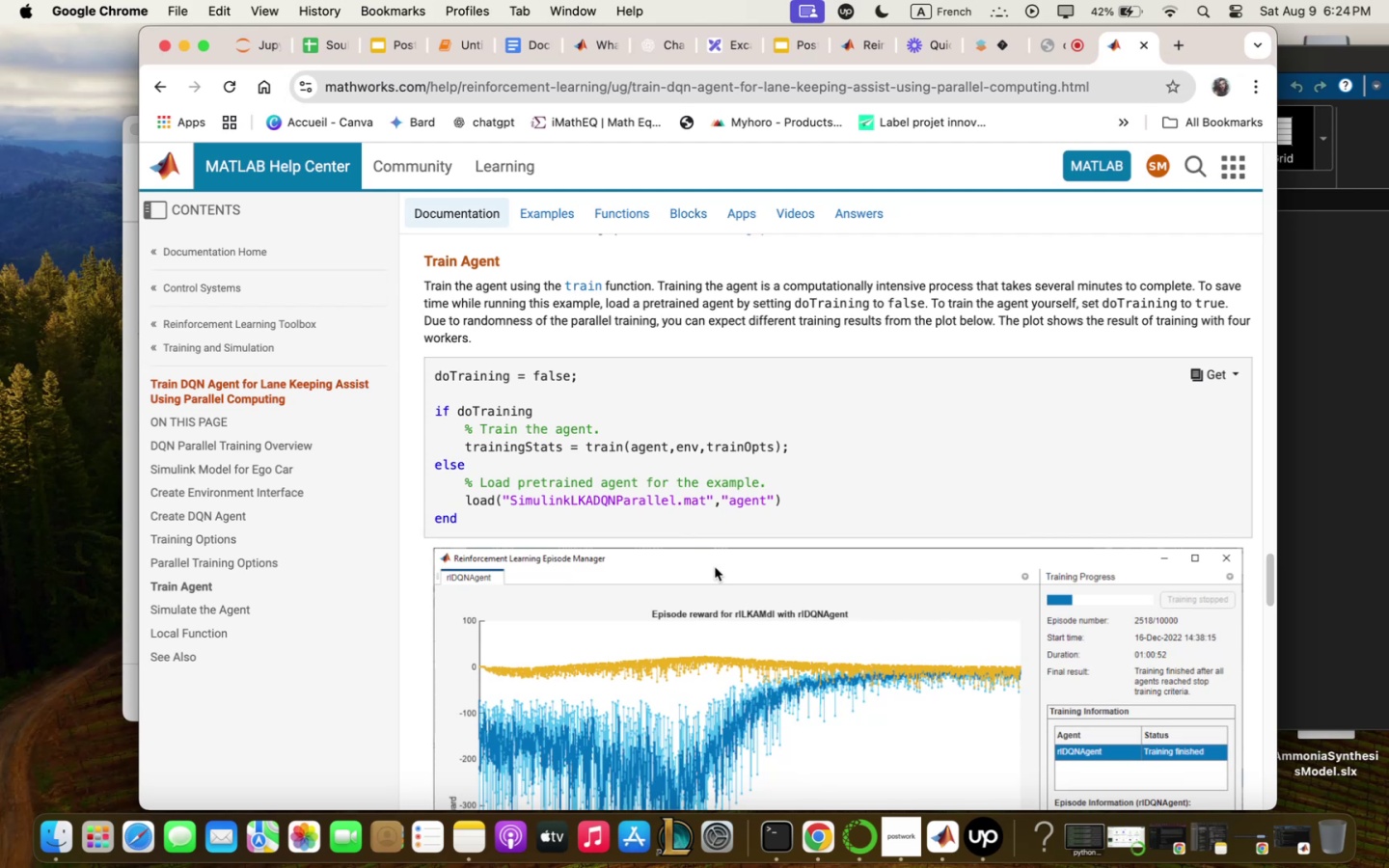 
wait(5.4)
 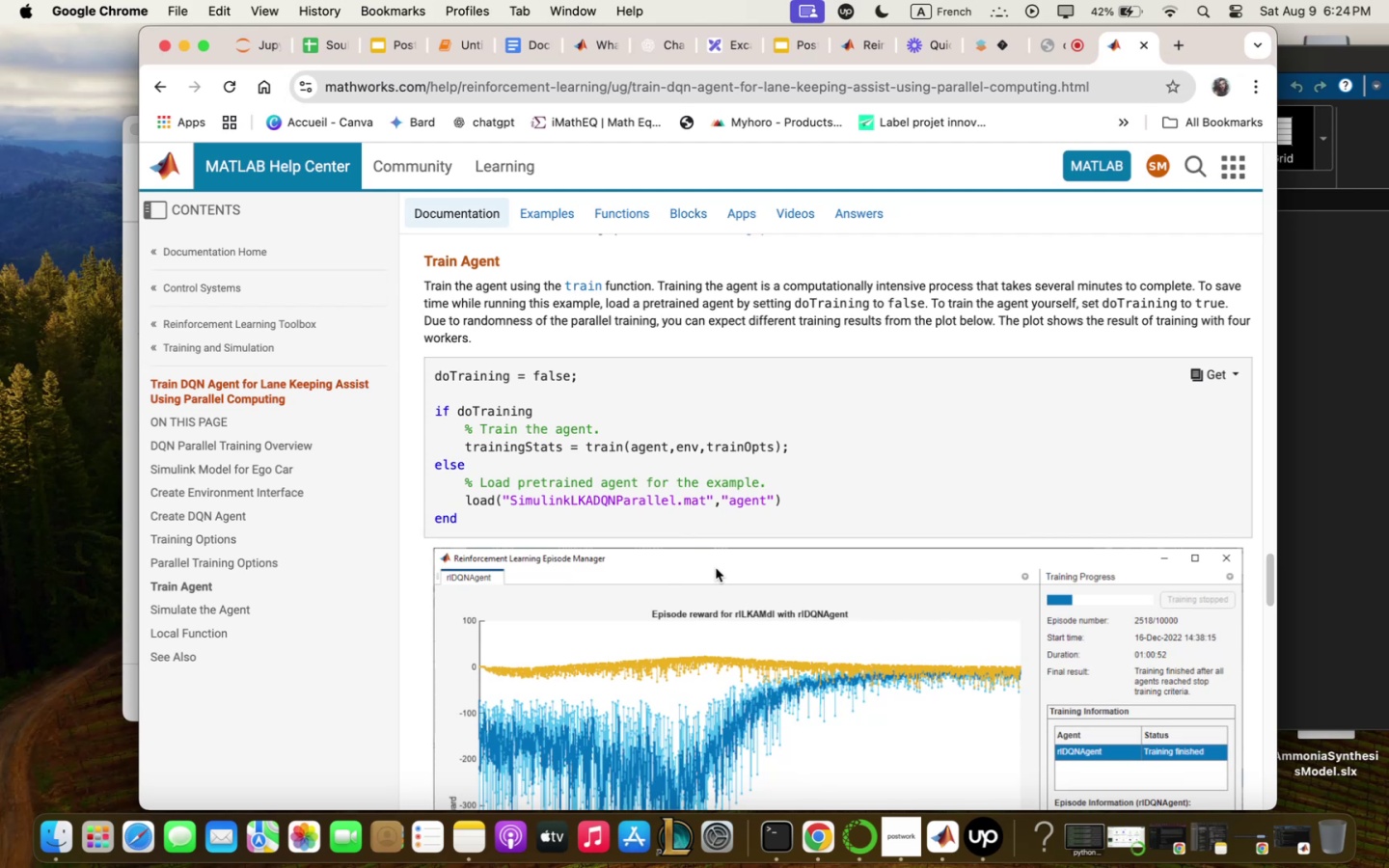 
scroll: coordinate [693, 617], scroll_direction: down, amount: 38.0
 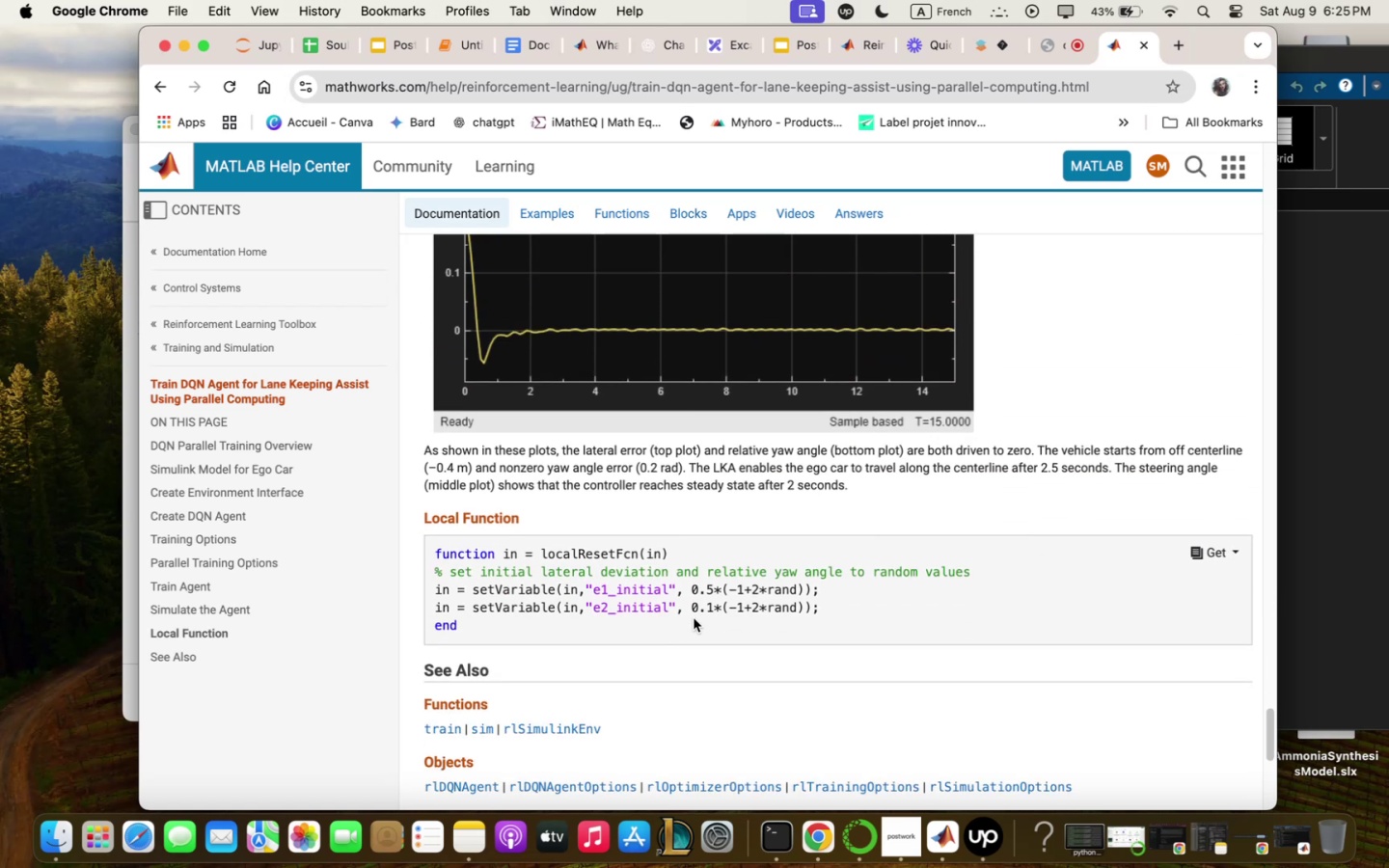 
scroll: coordinate [695, 628], scroll_direction: up, amount: 49.0
 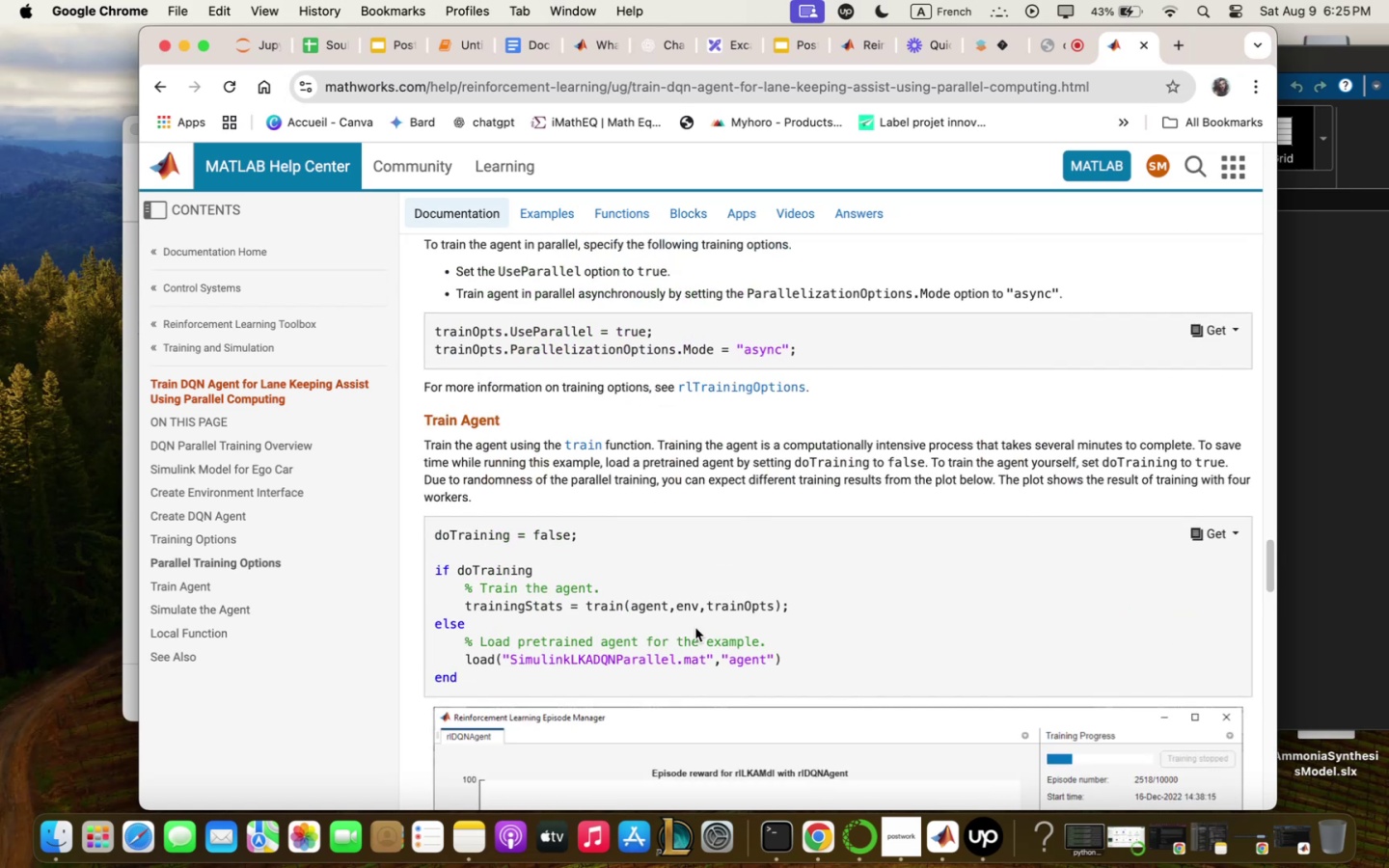 
scroll: coordinate [695, 628], scroll_direction: down, amount: 4.0
 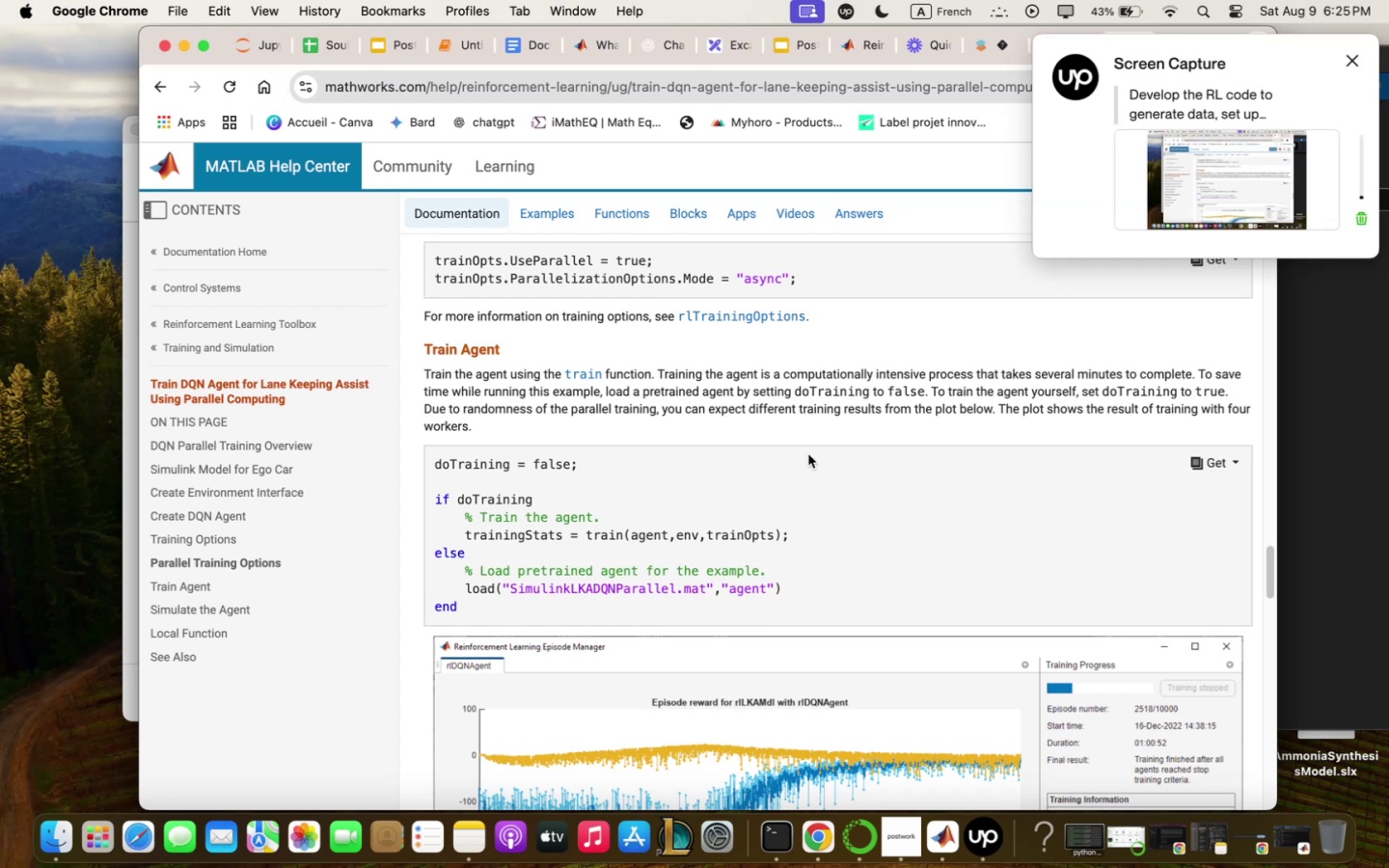 
wait(23.29)
 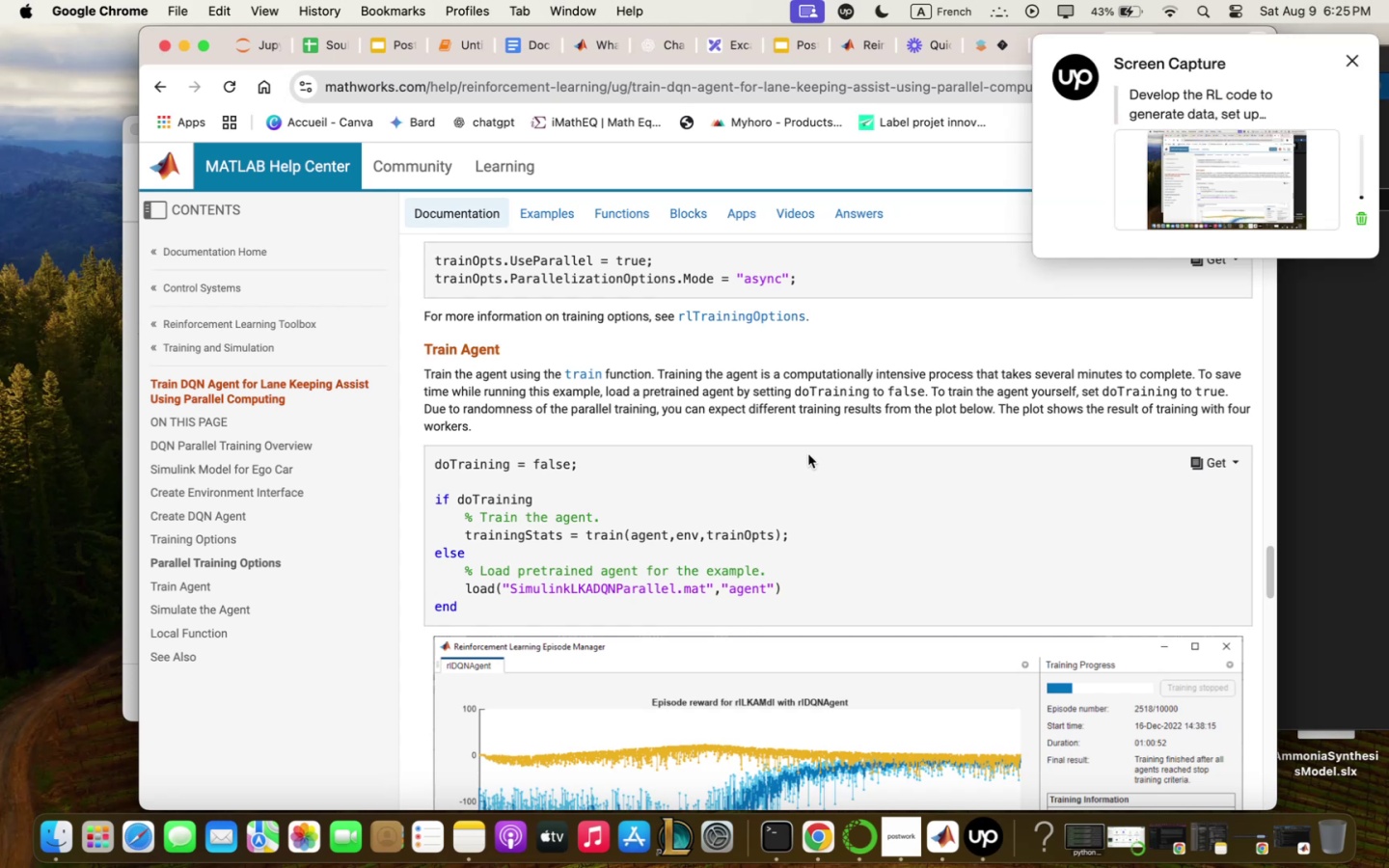 
scroll: coordinate [809, 449], scroll_direction: down, amount: 14.0
 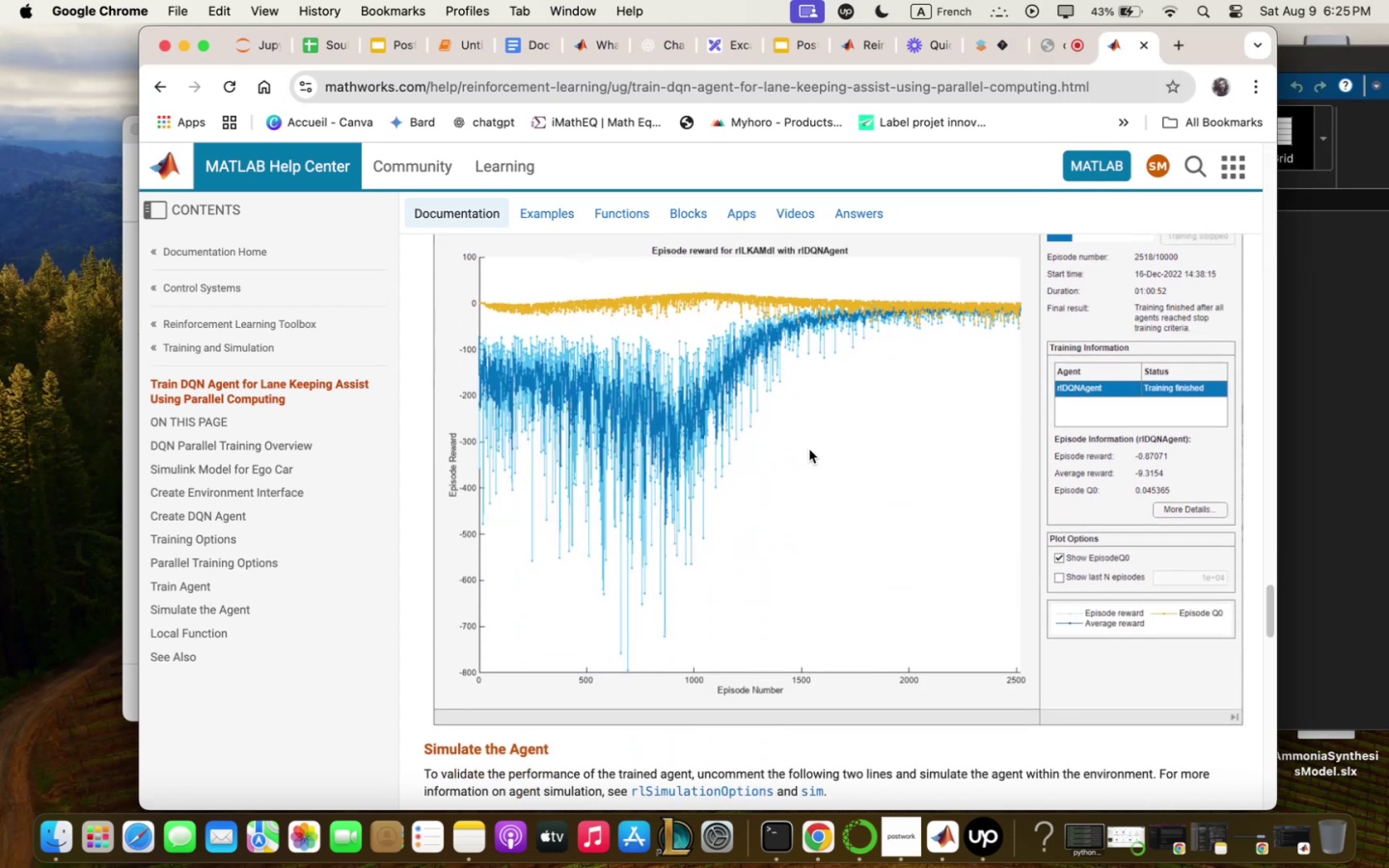 
scroll: coordinate [810, 439], scroll_direction: up, amount: 8.0
 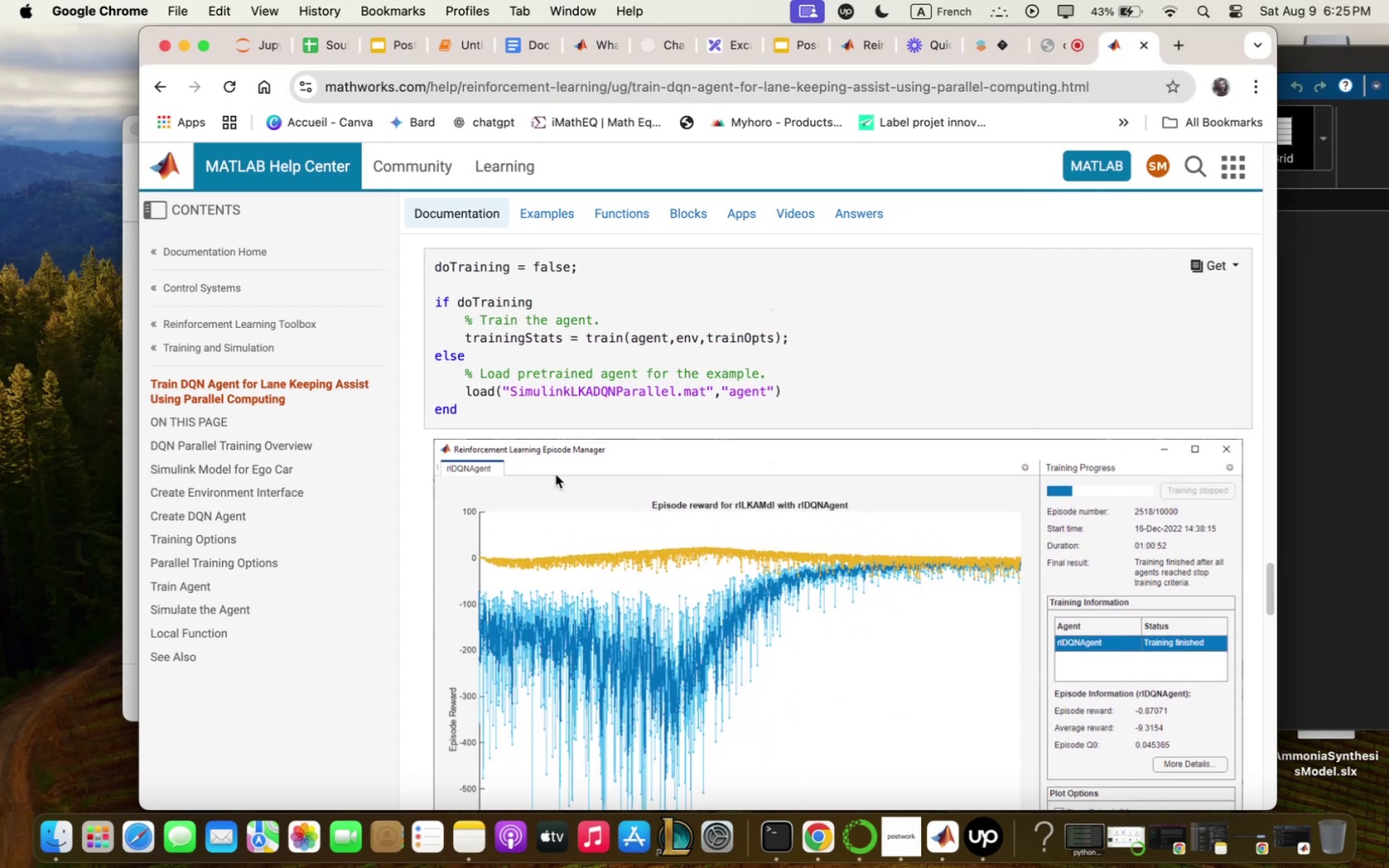 
scroll: coordinate [616, 357], scroll_direction: down, amount: 1.0
 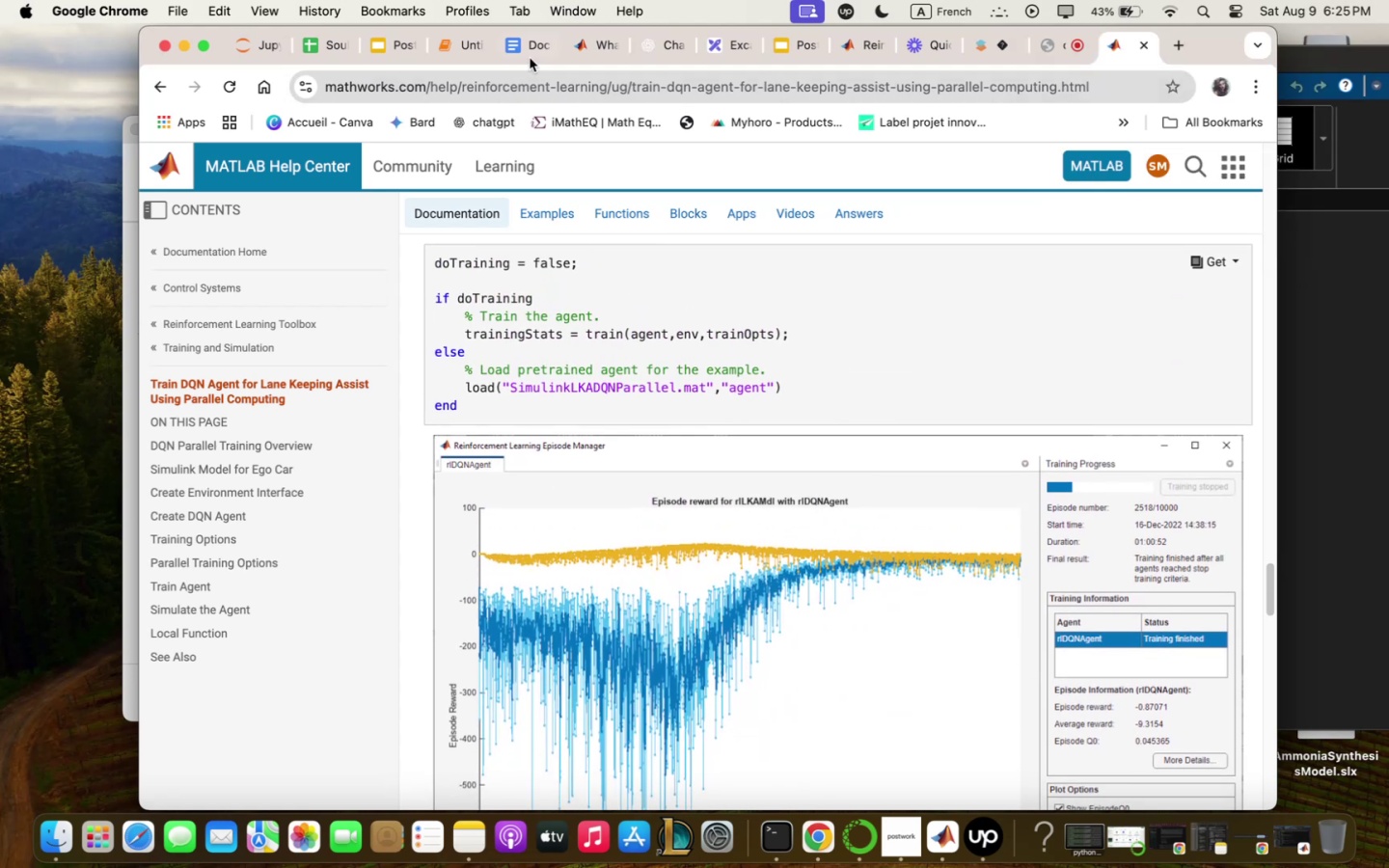 
left_click([525, 44])
 